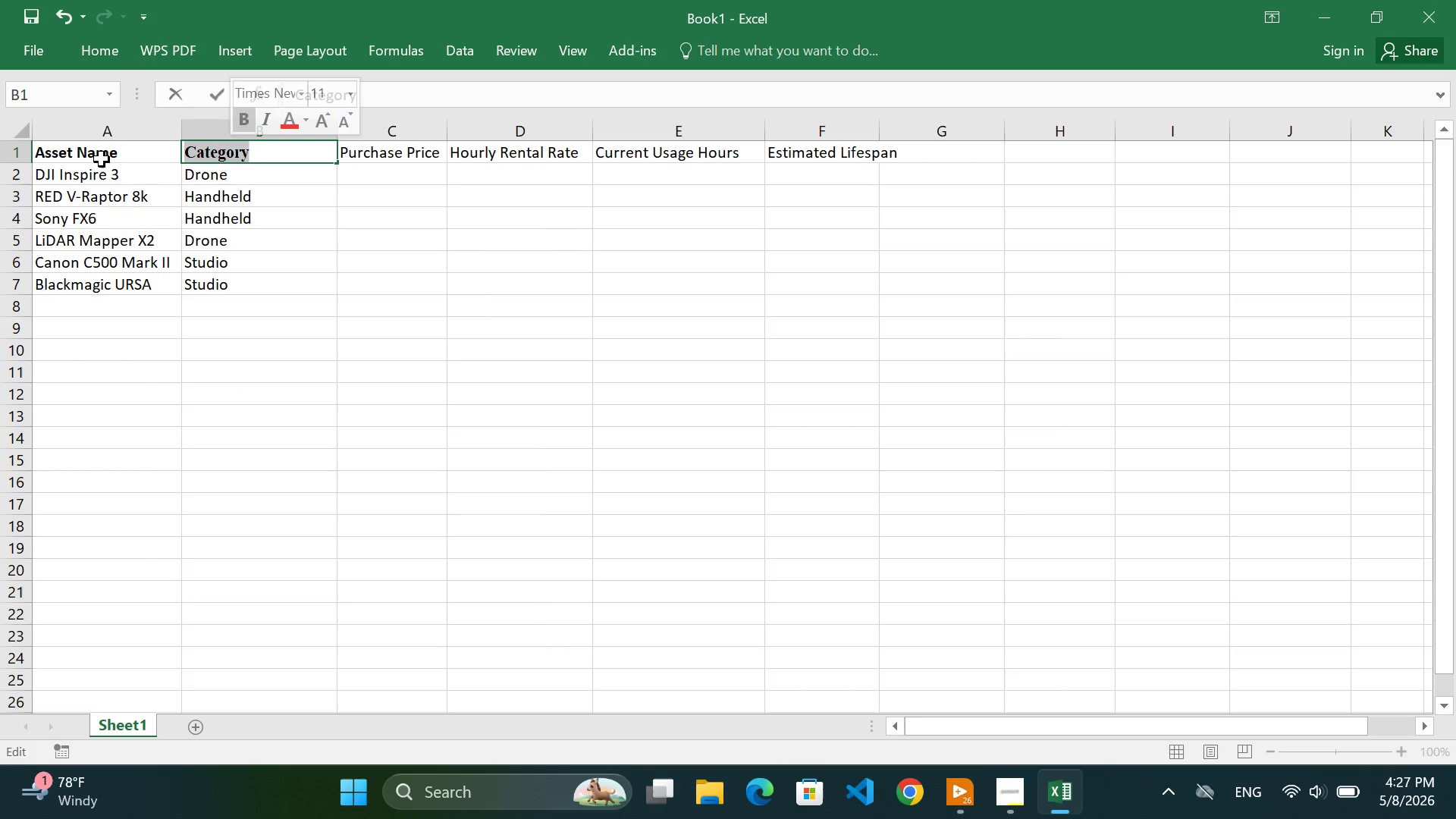 
double_click([101, 158])
 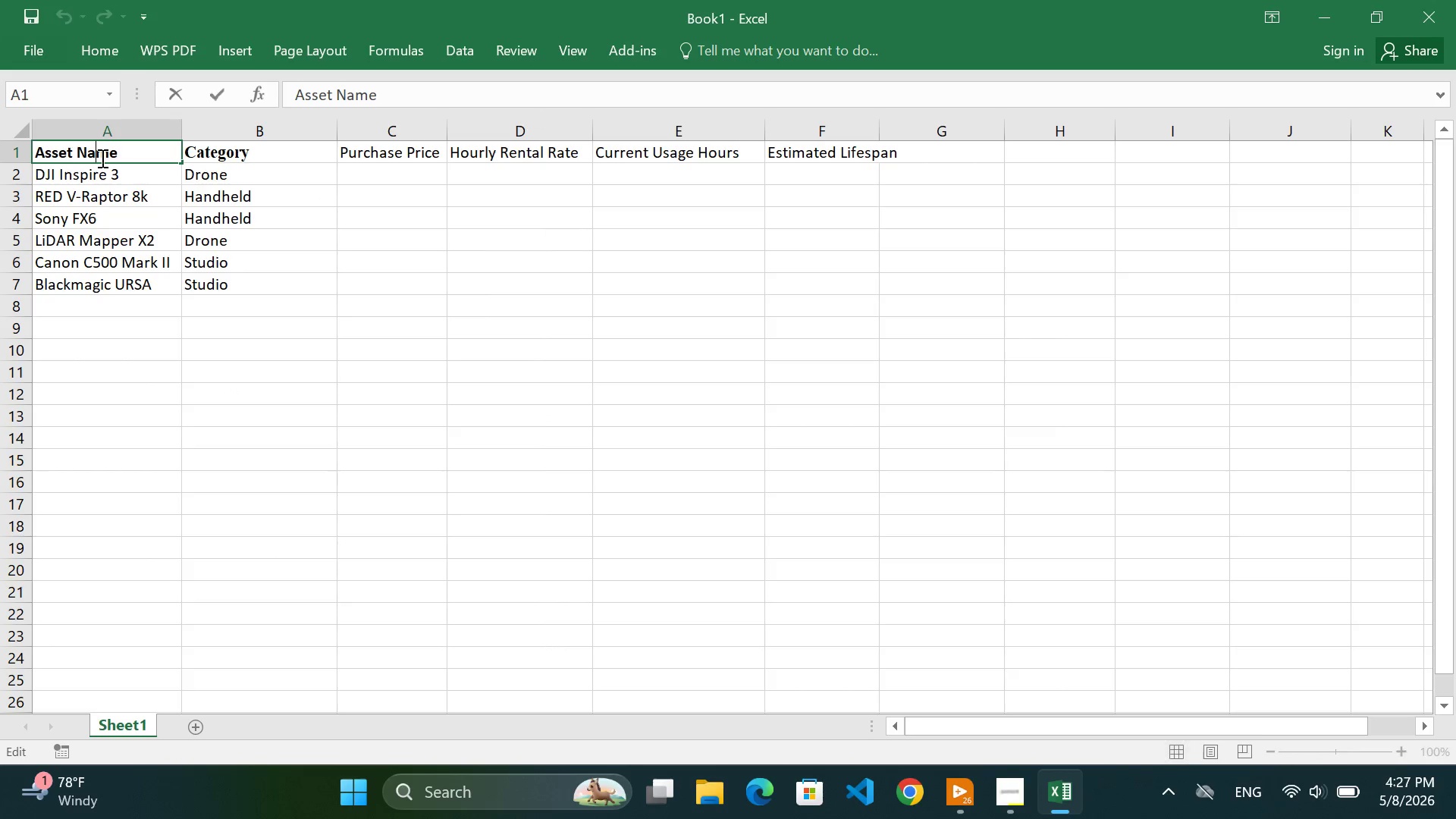 
triple_click([101, 158])
 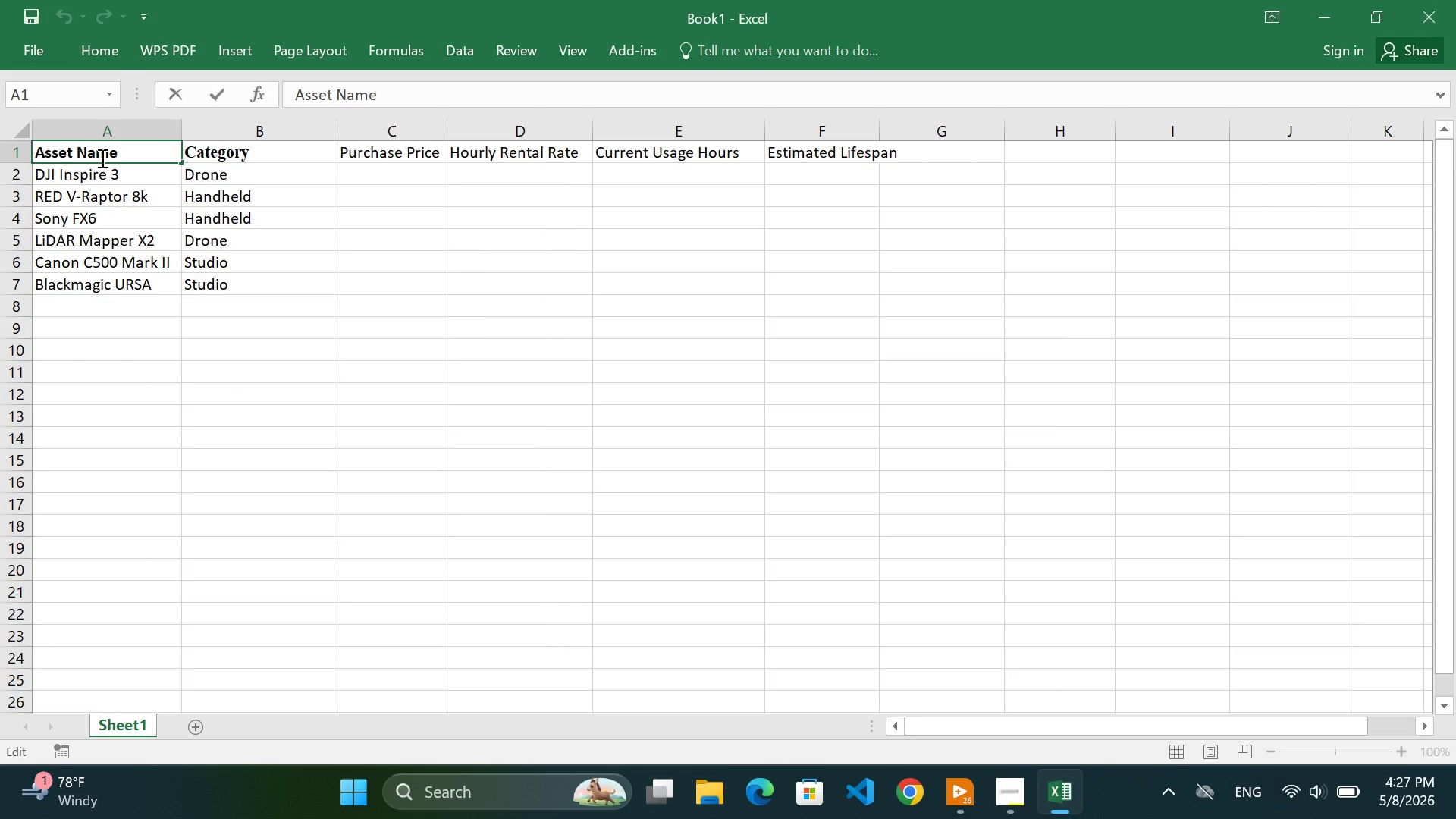 
double_click([101, 158])
 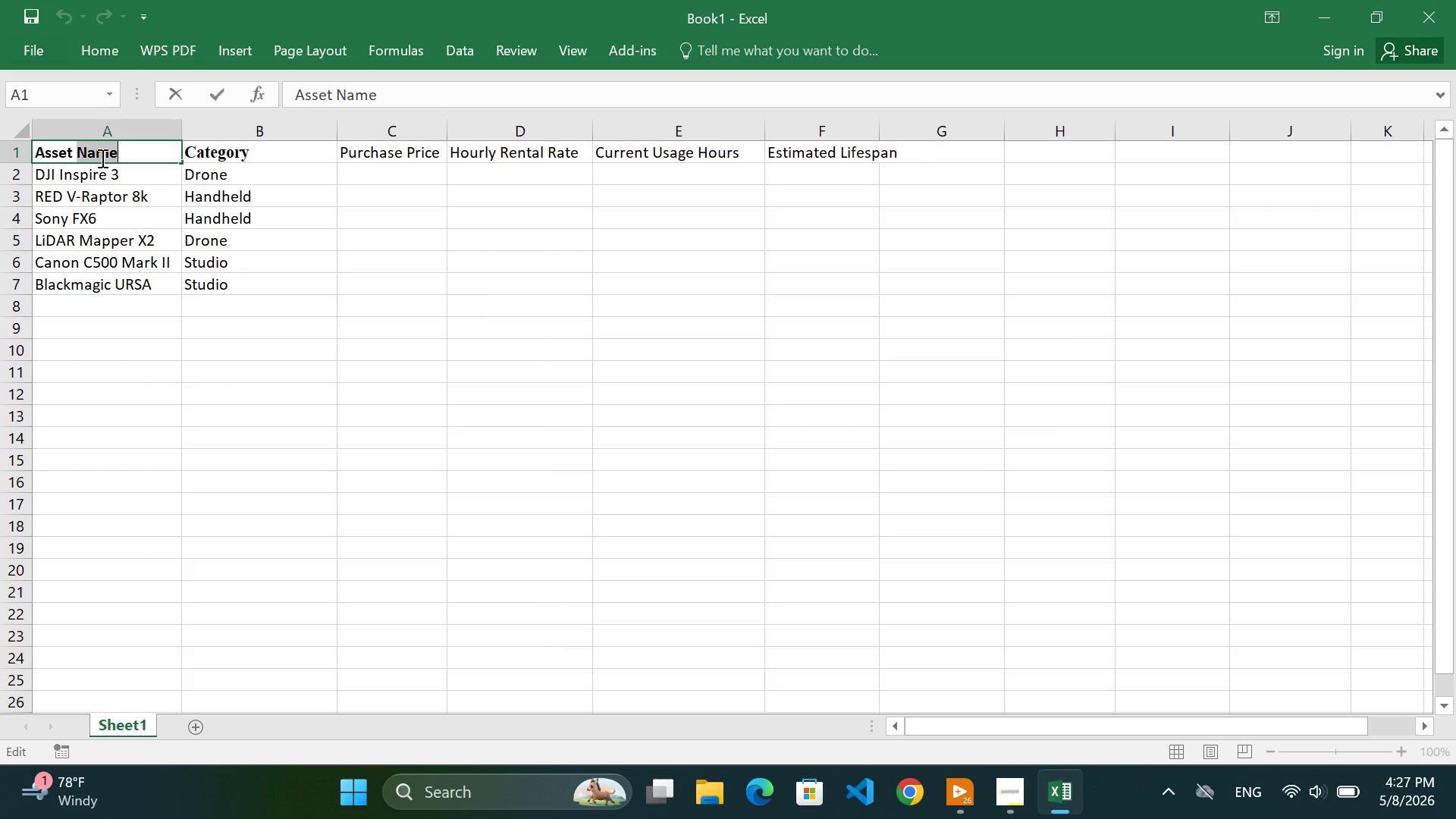 
triple_click([101, 158])
 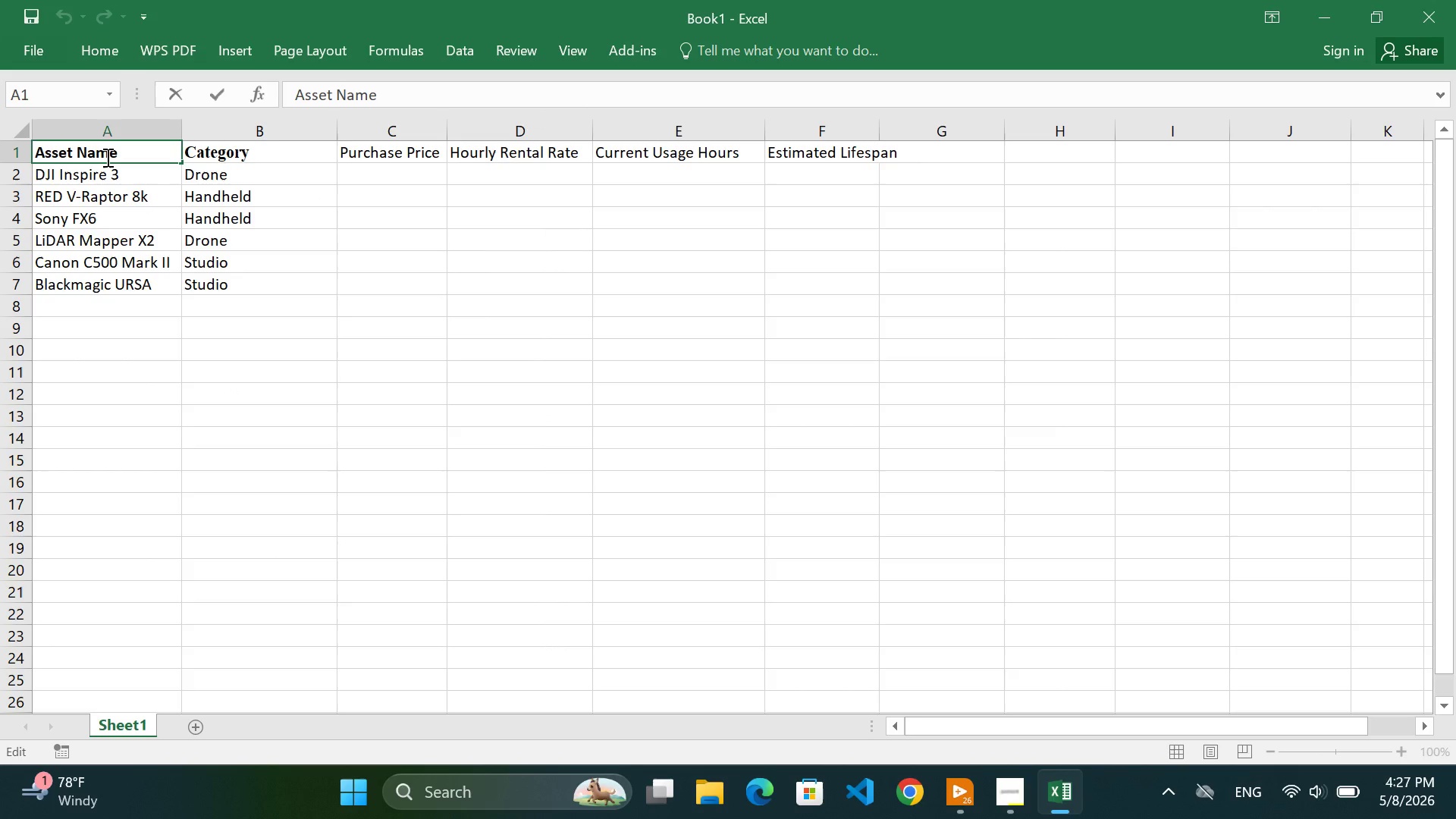 
double_click([106, 157])
 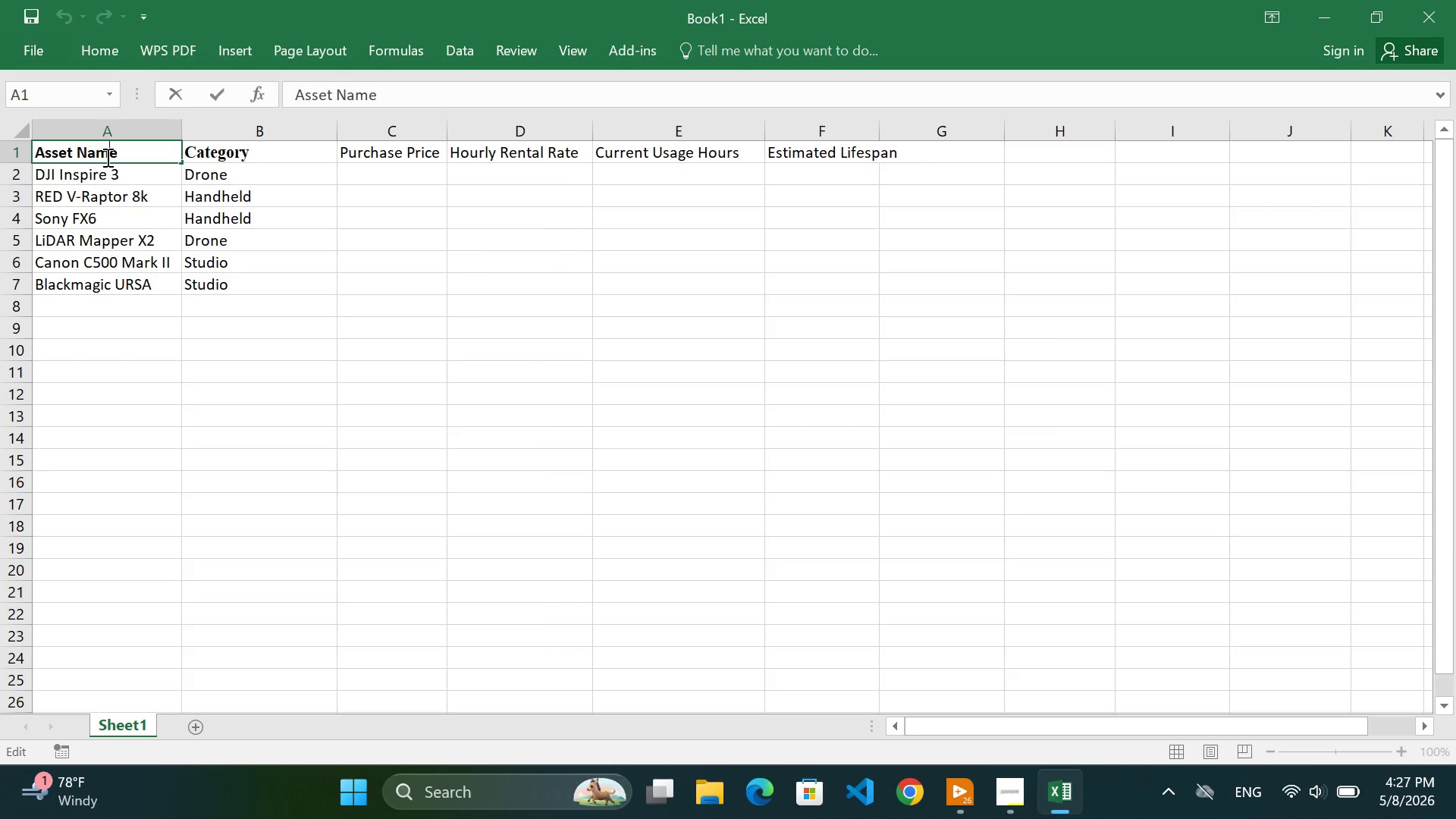 
triple_click([106, 157])
 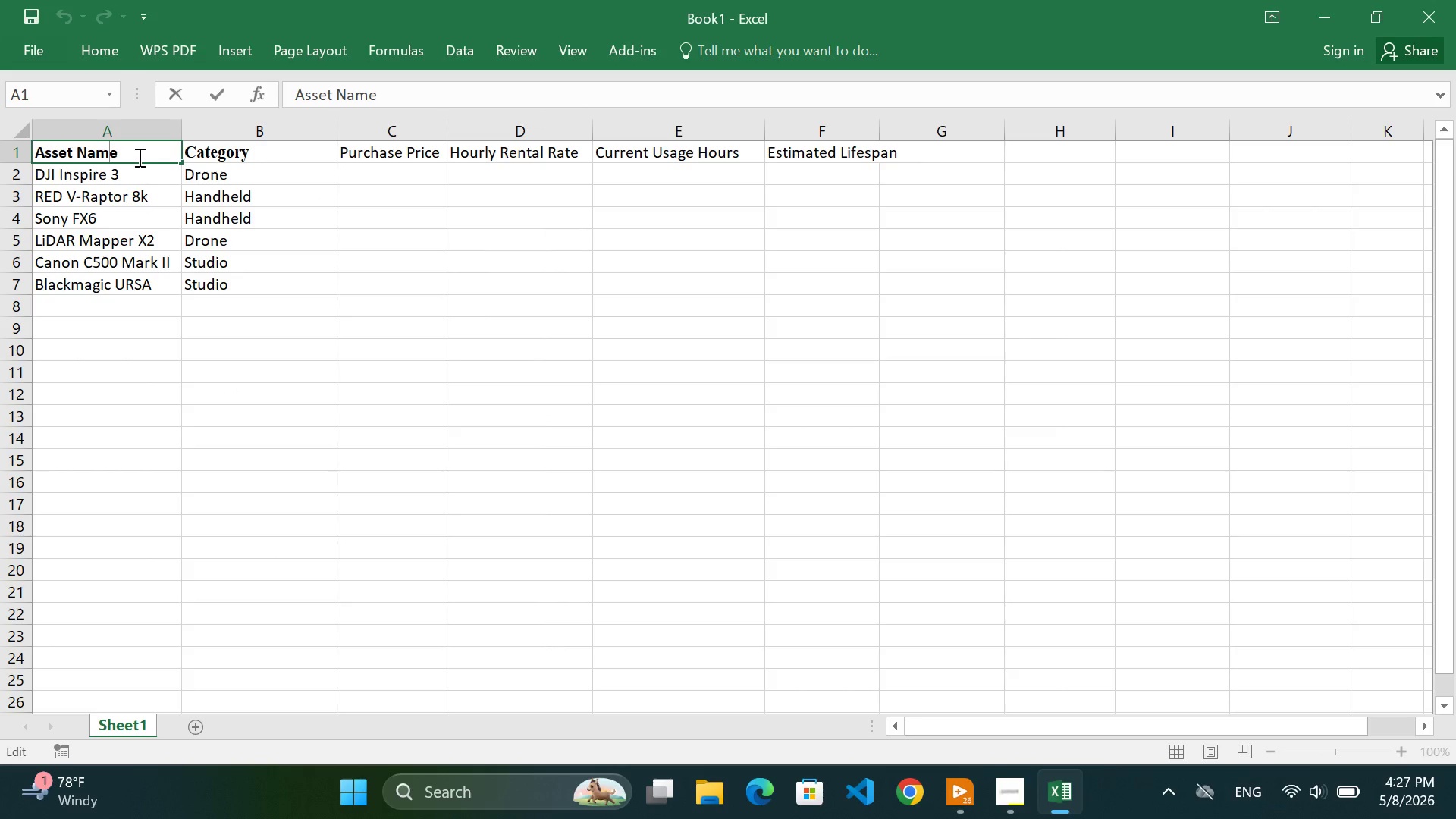 
left_click([138, 157])
 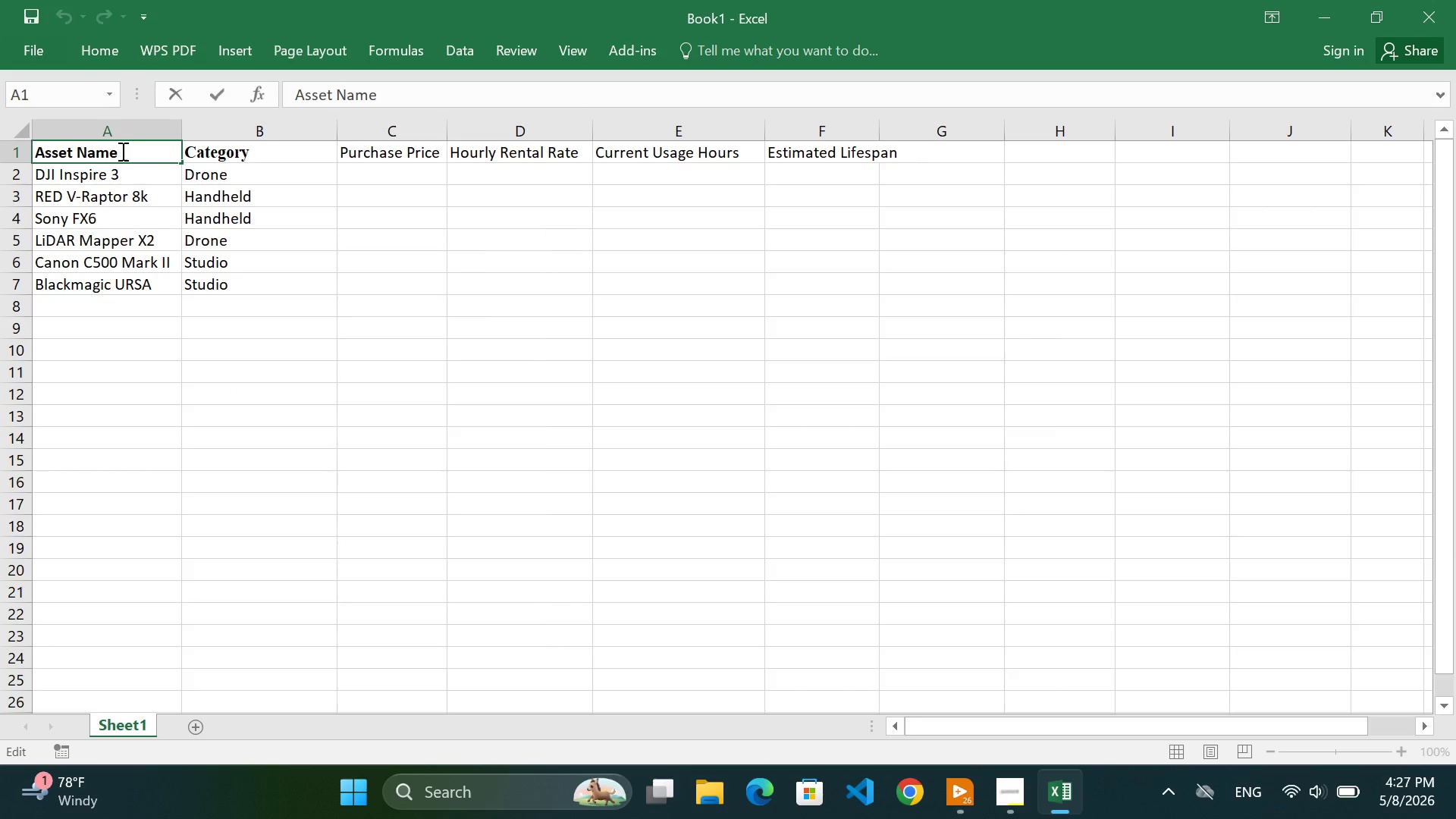 
left_click_drag(start_coordinate=[121, 151], to_coordinate=[12, 151])
 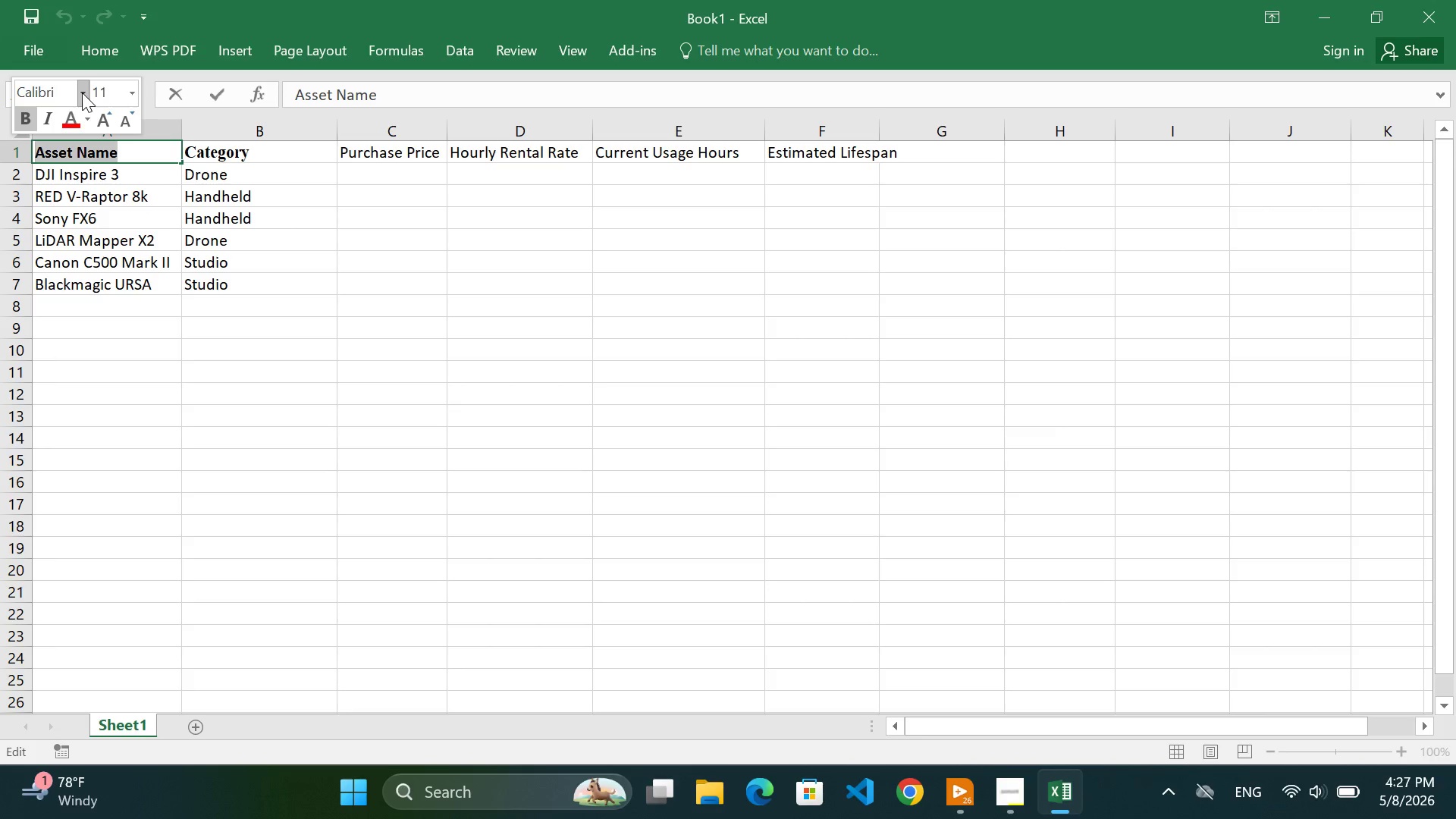 
left_click([82, 93])
 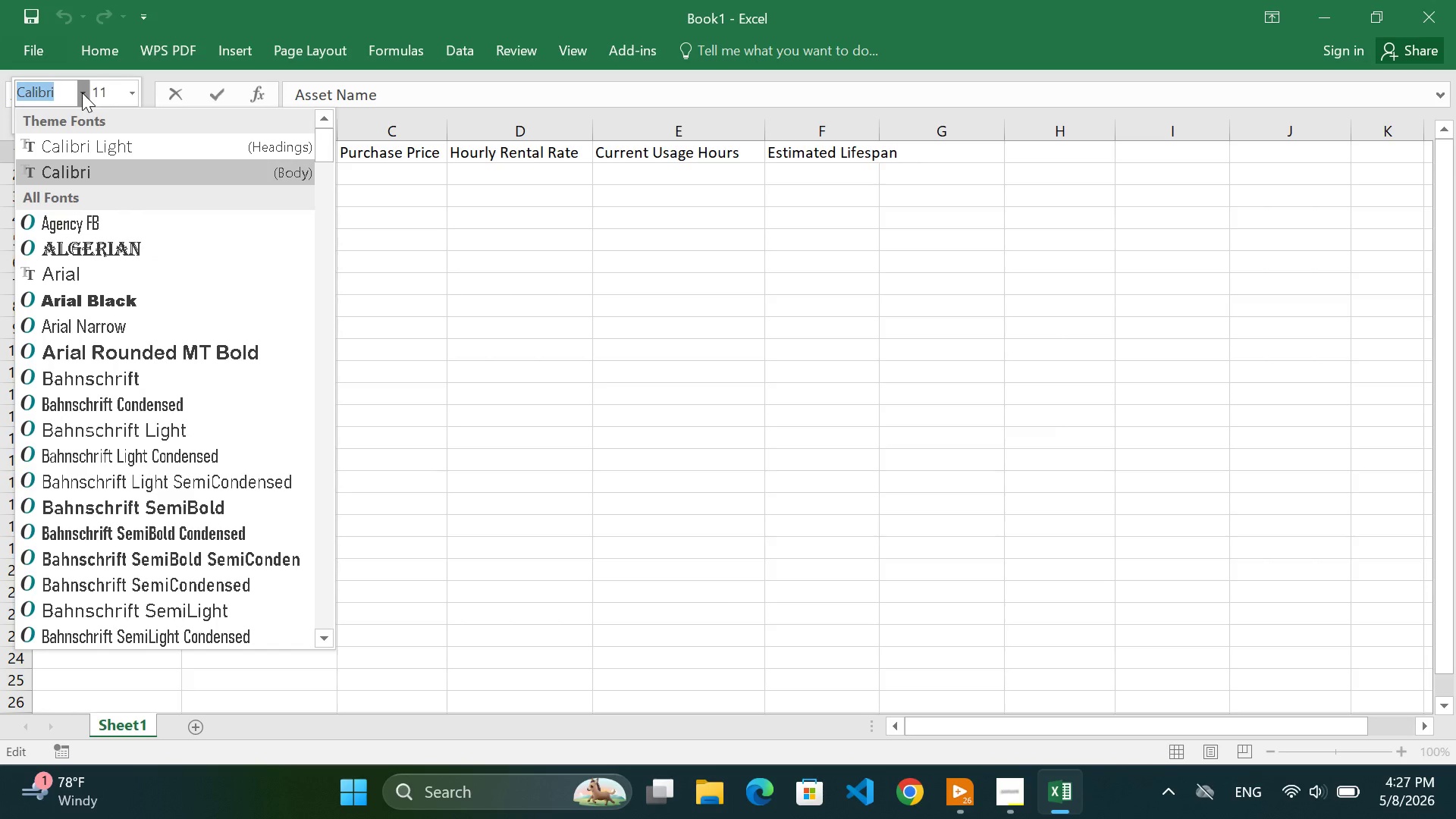 
type(times)
 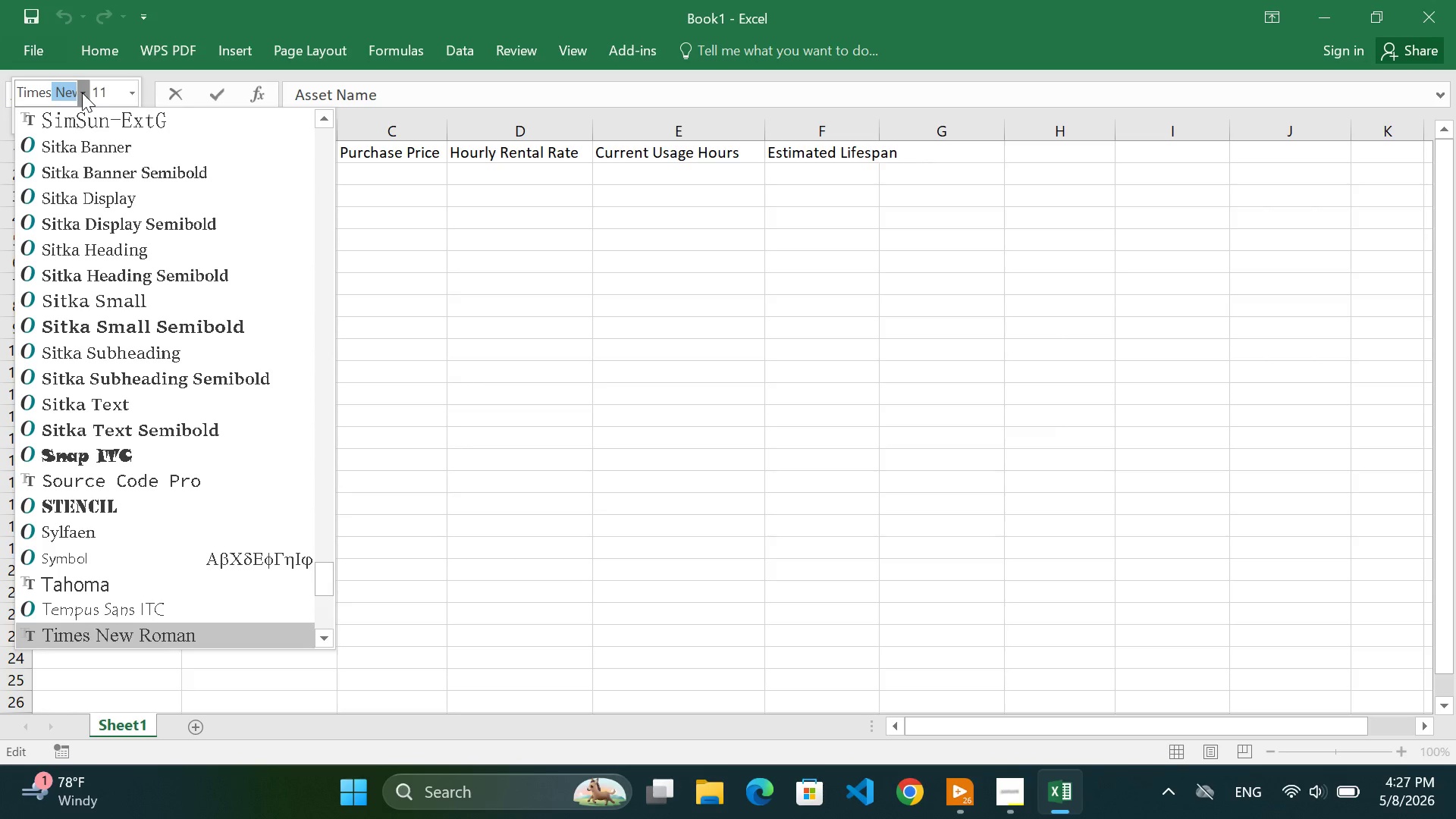 
key(BracketRight)
 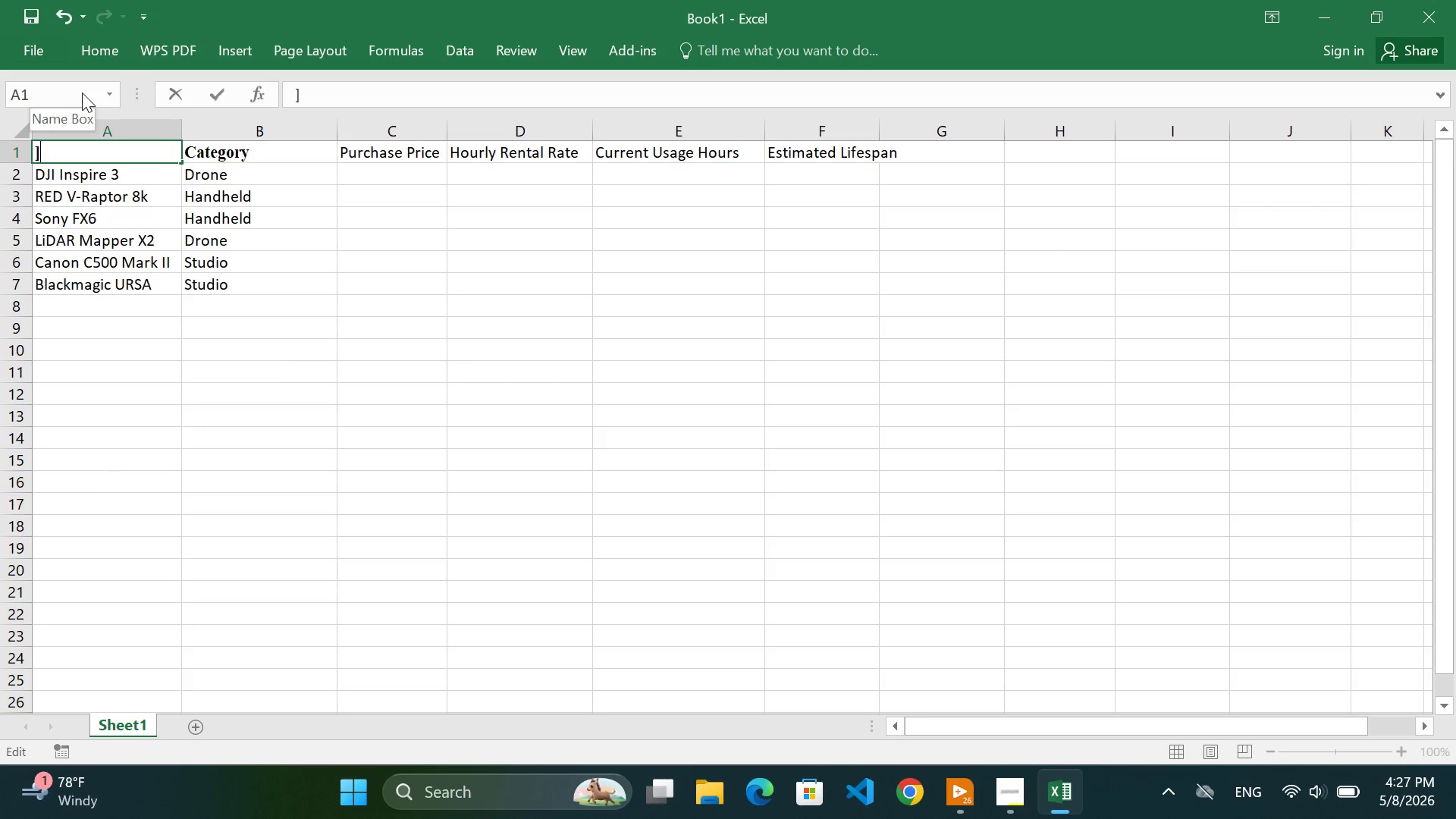 
key(Enter)
 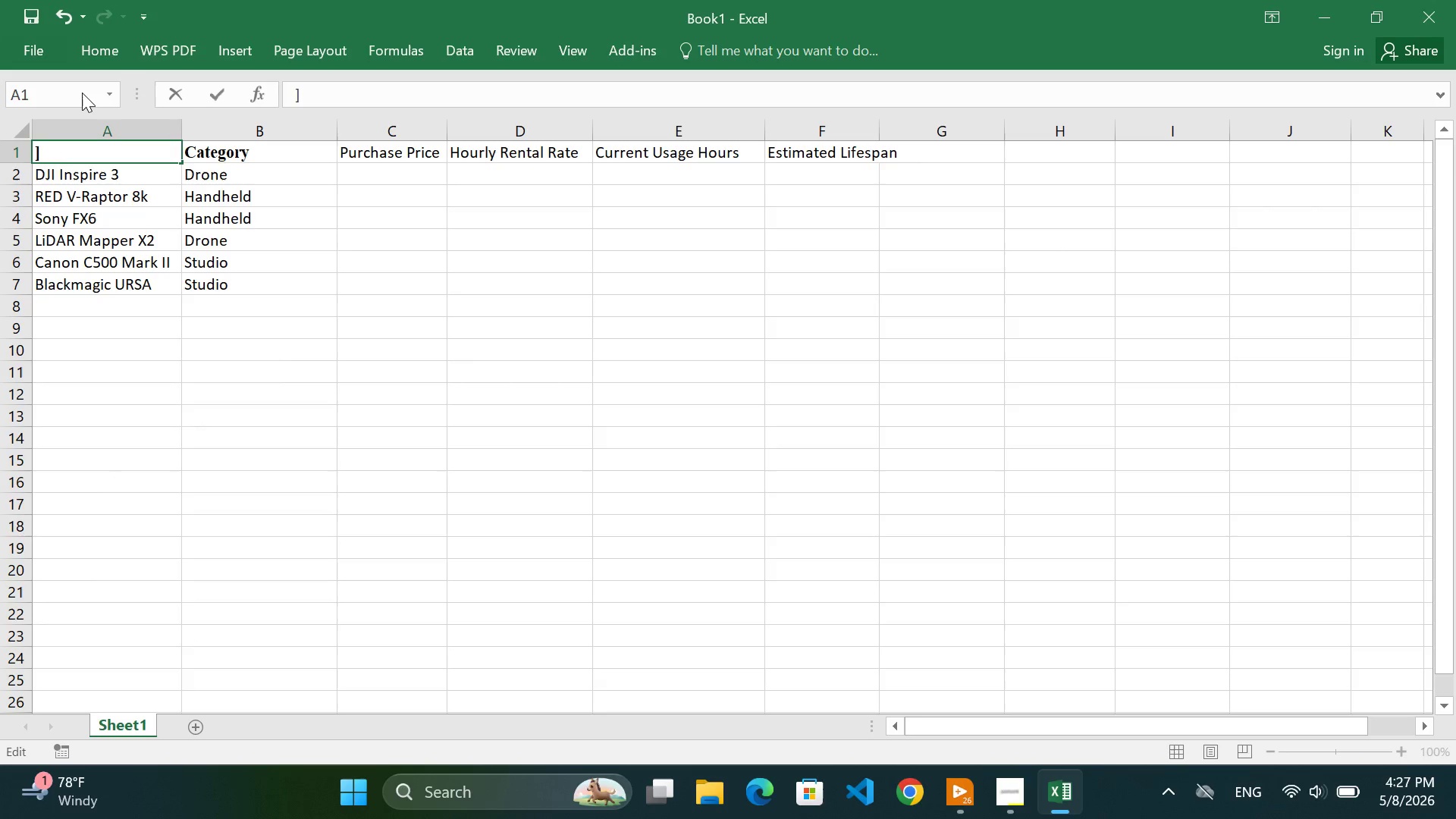 
key(Control+Z)
 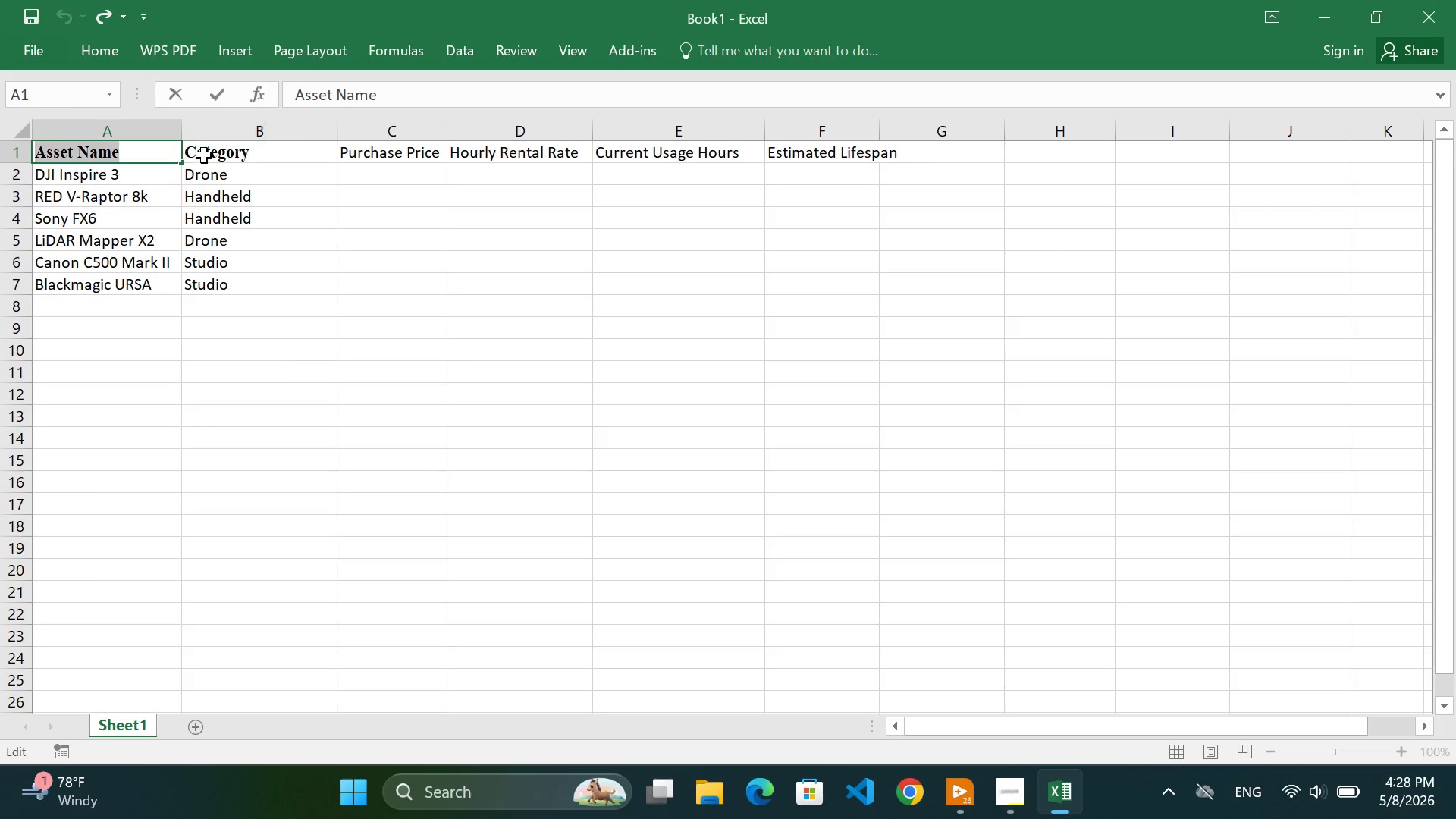 
left_click([283, 155])
 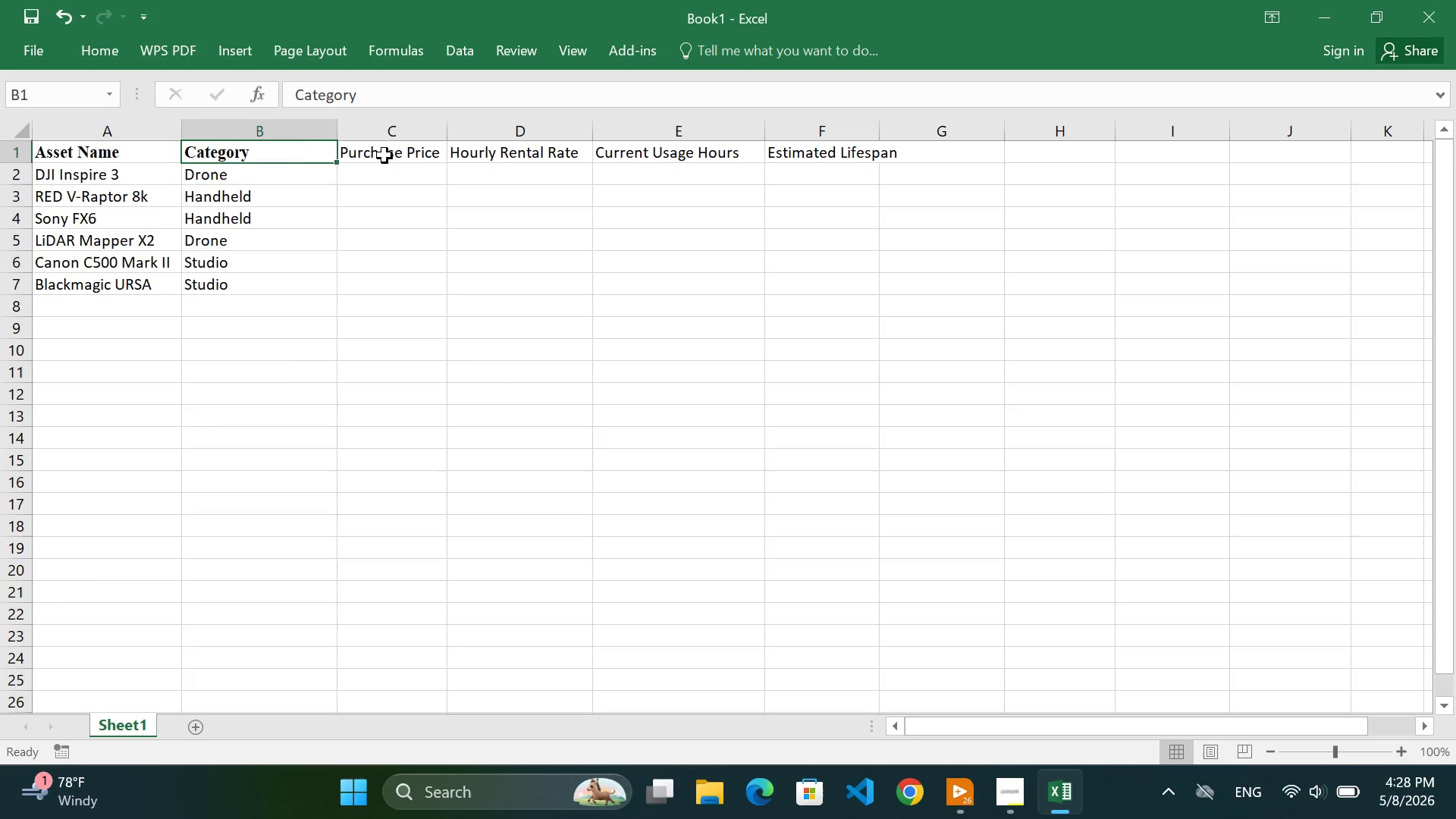 
double_click([384, 155])
 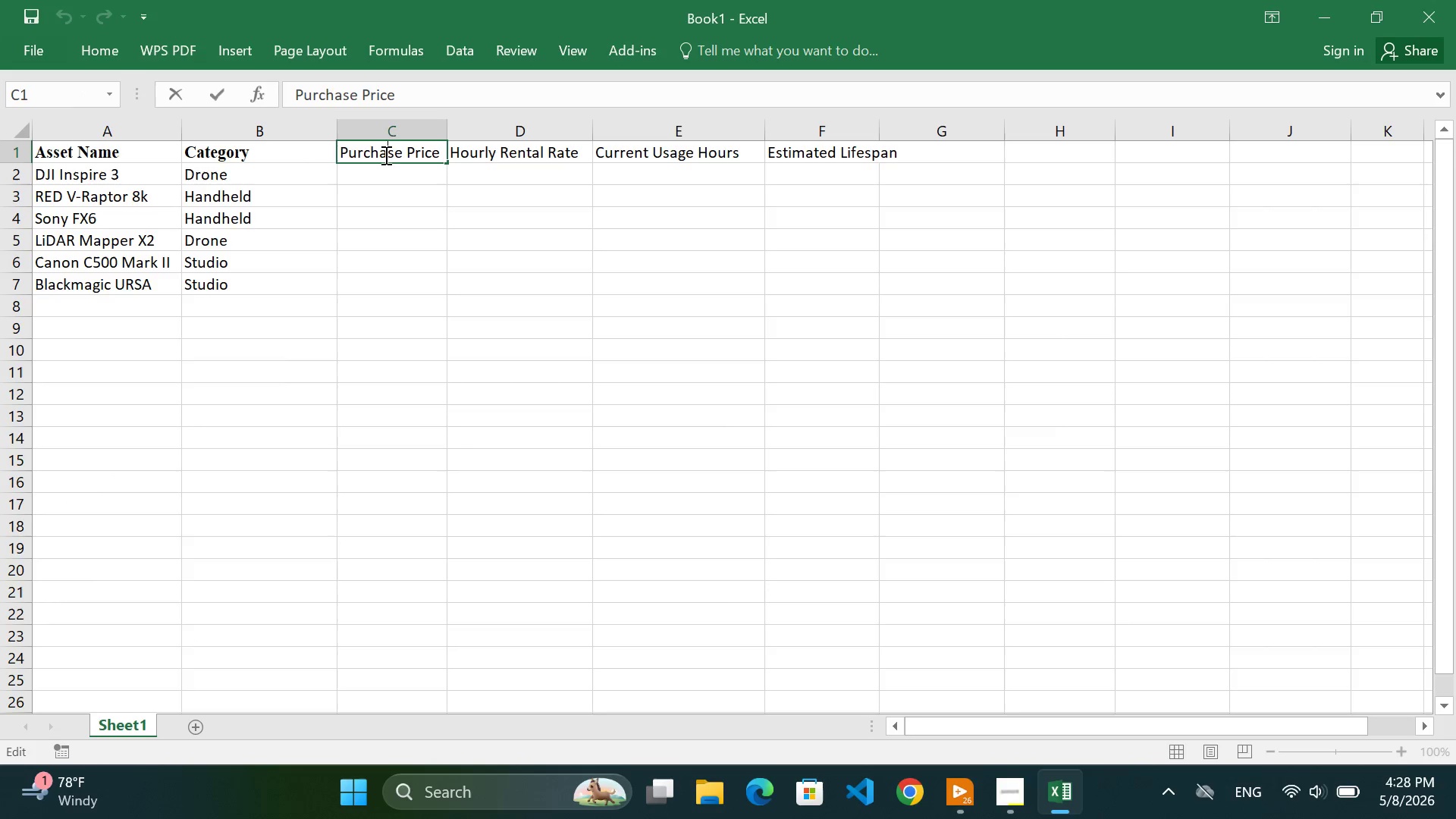 
triple_click([384, 155])
 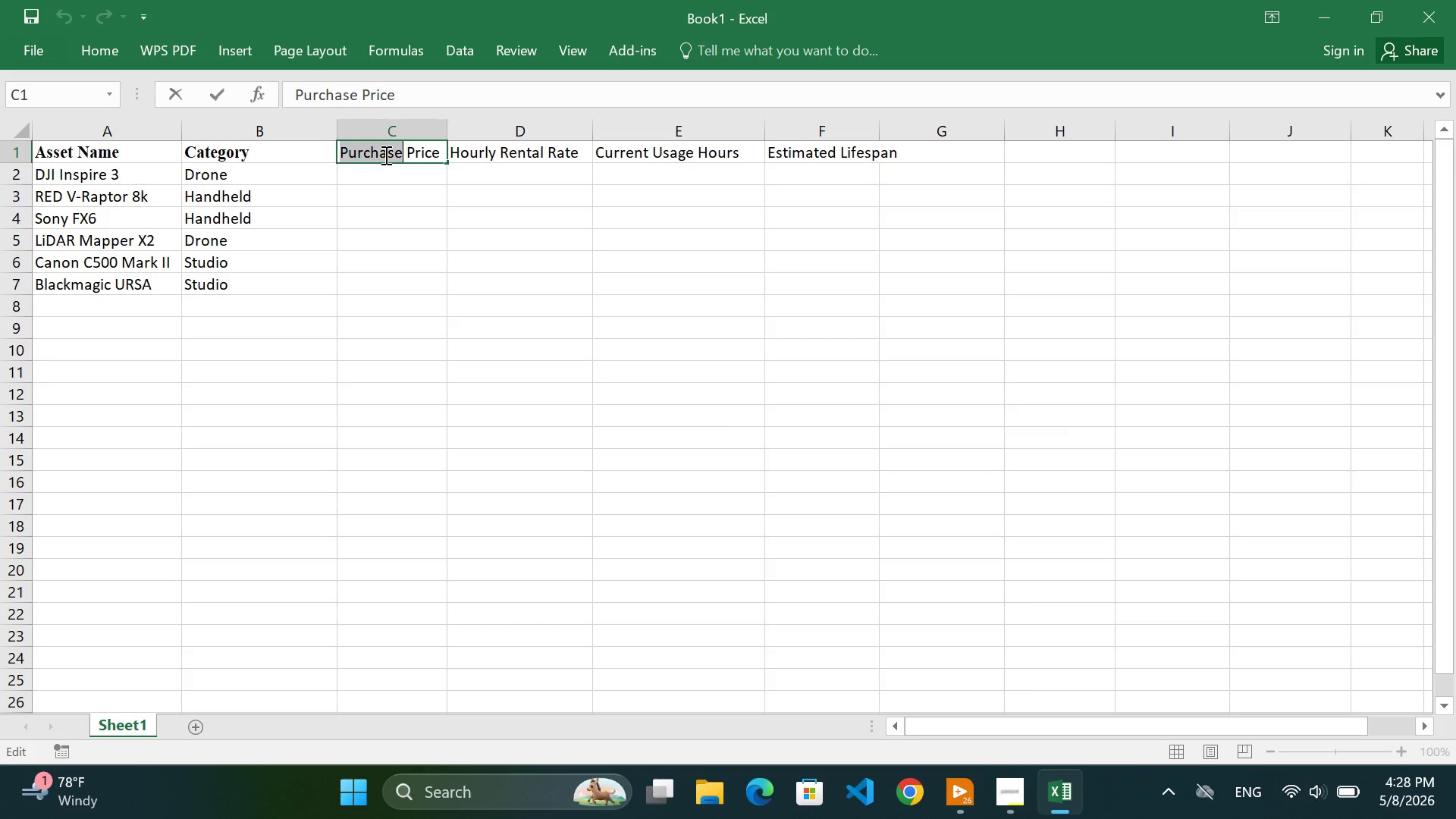 
triple_click([384, 155])
 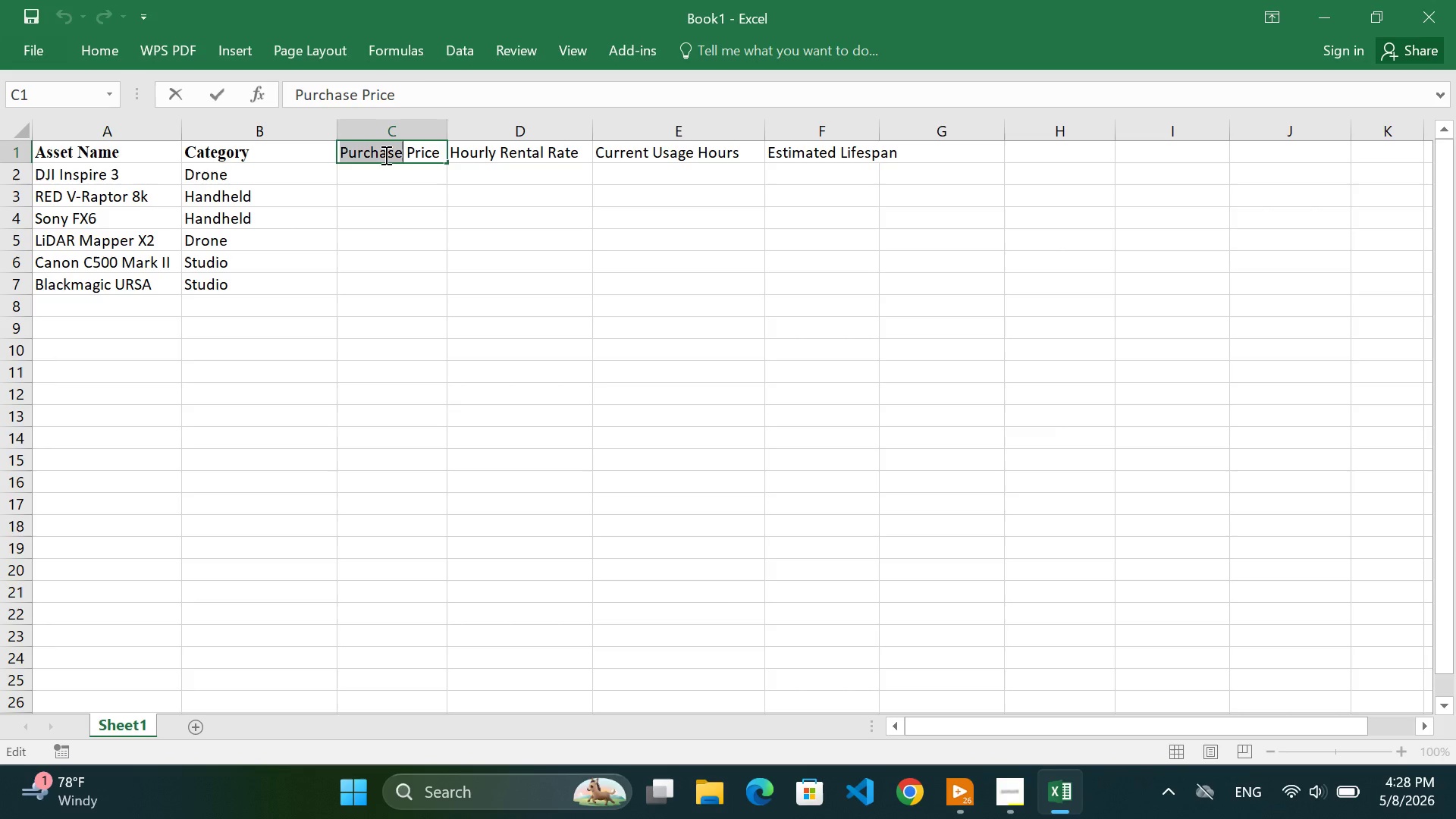 
triple_click([384, 155])
 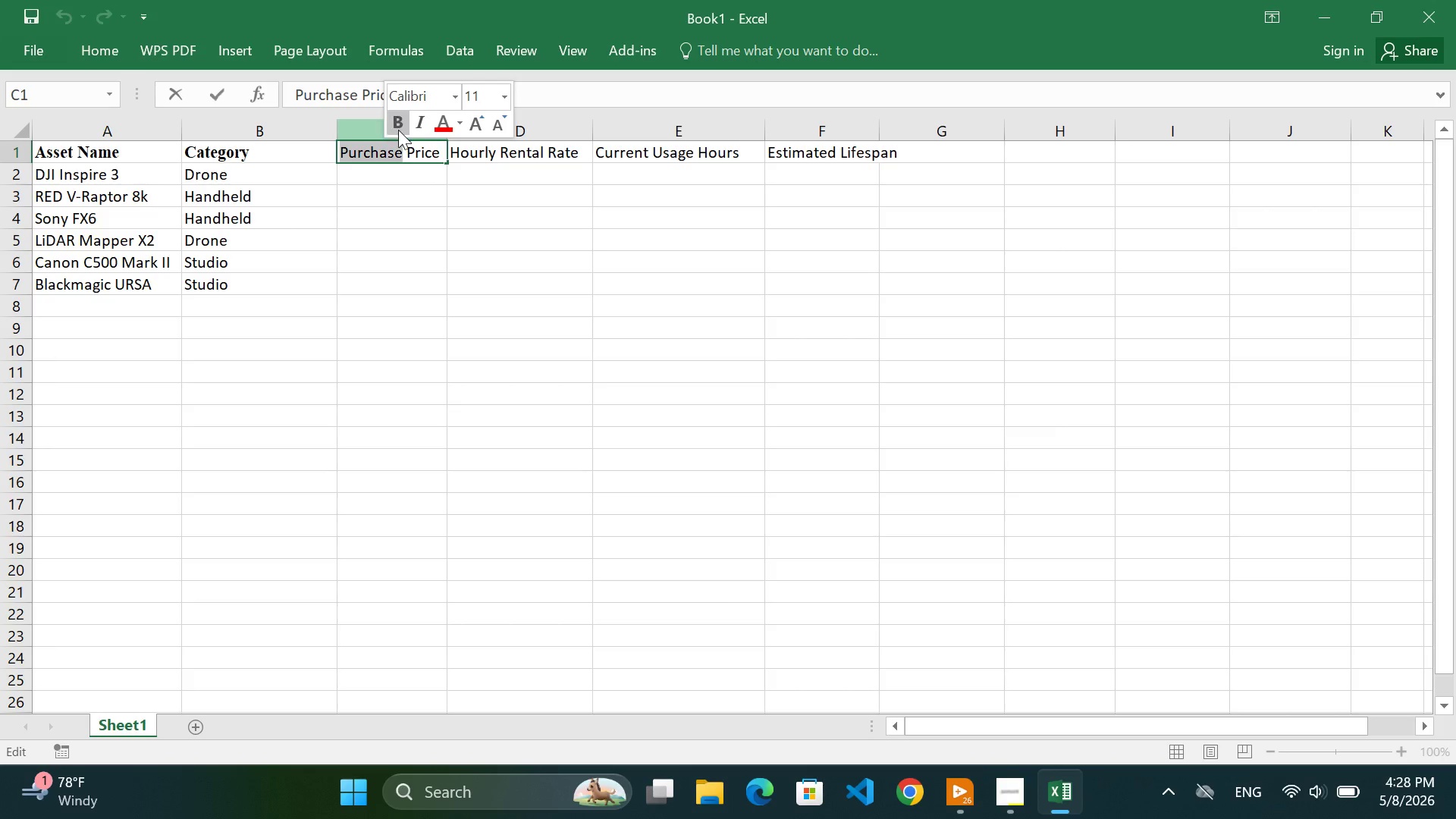 
left_click([398, 130])
 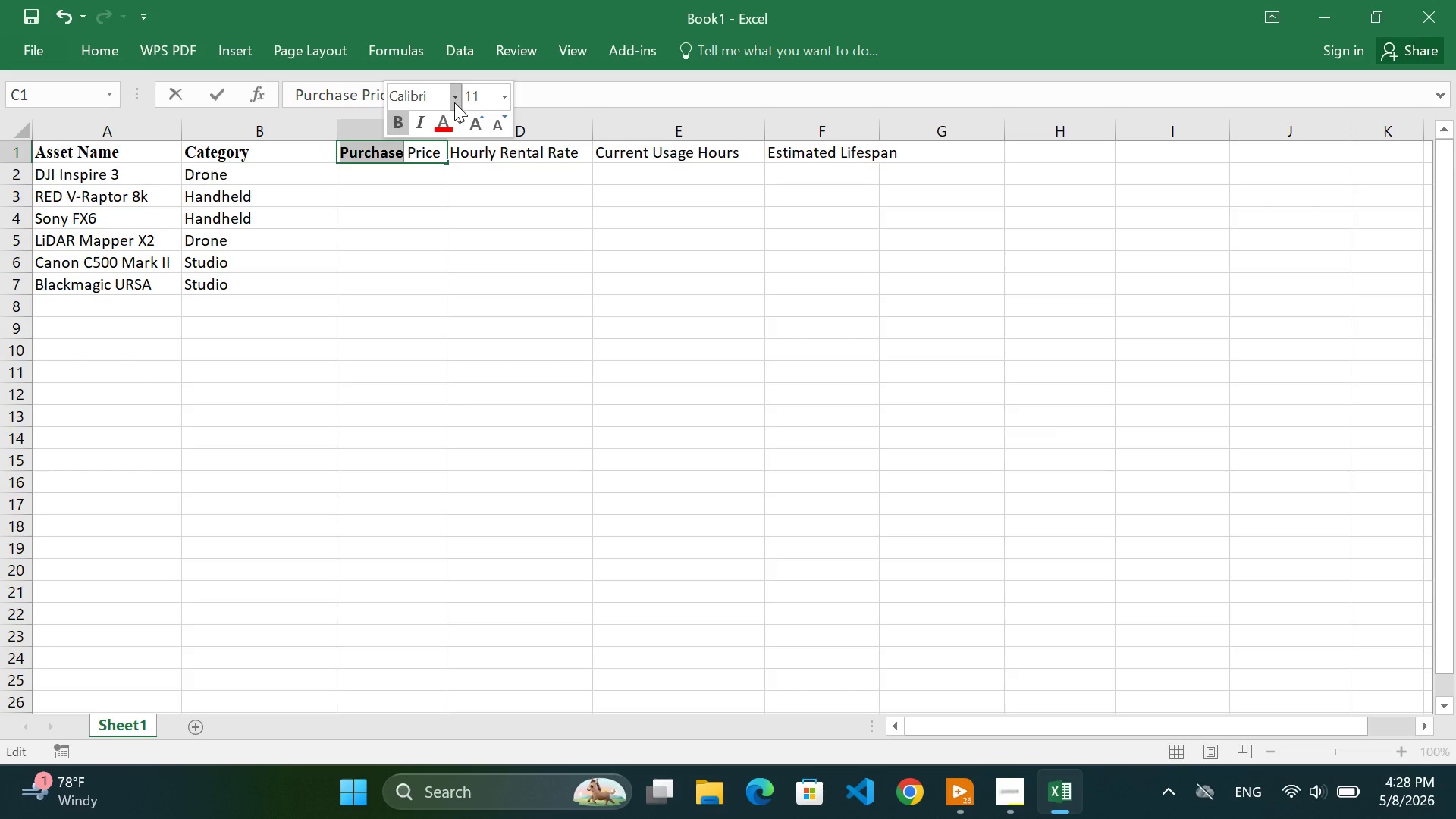 
left_click([454, 101])
 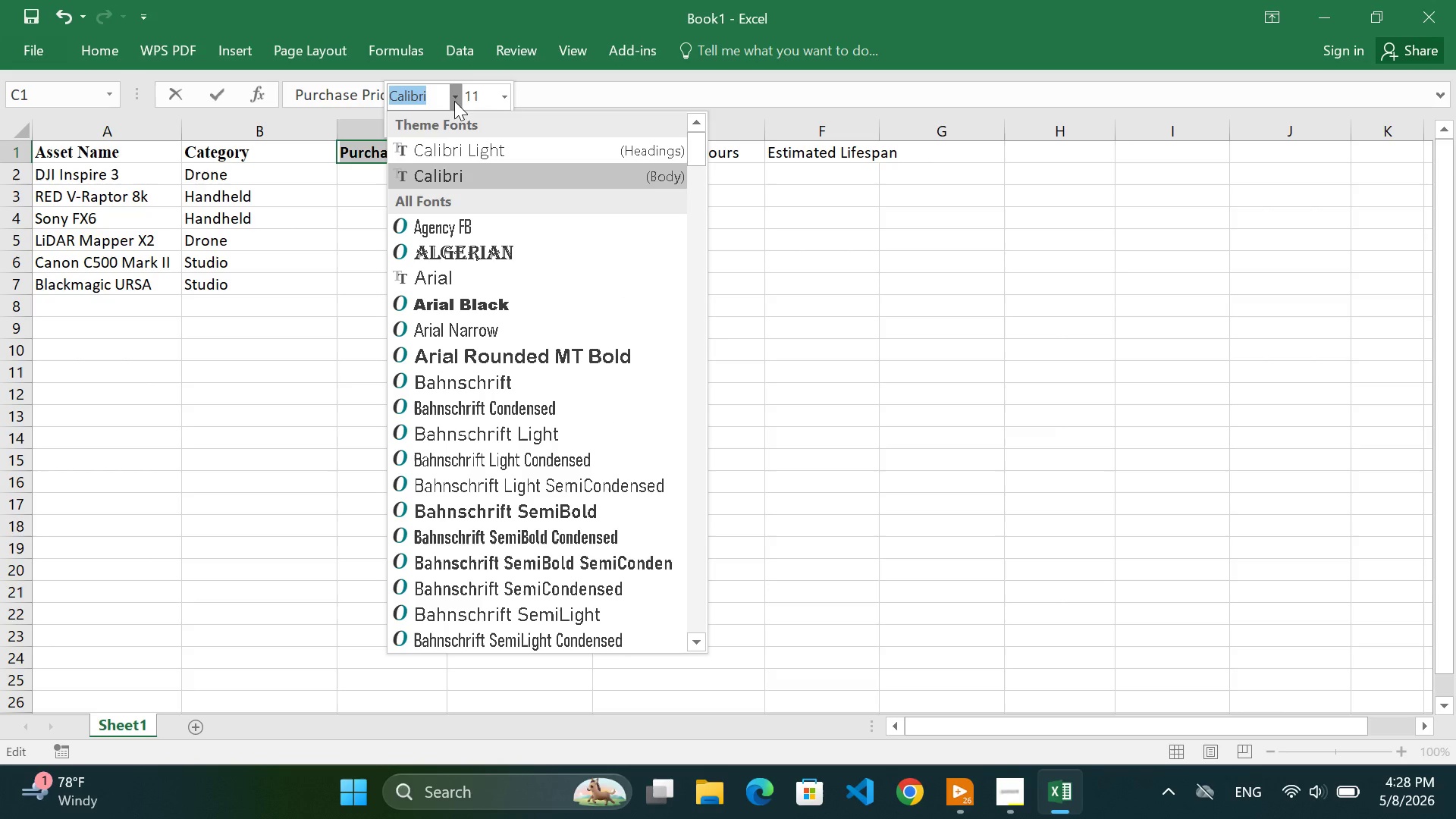 
type(times)
 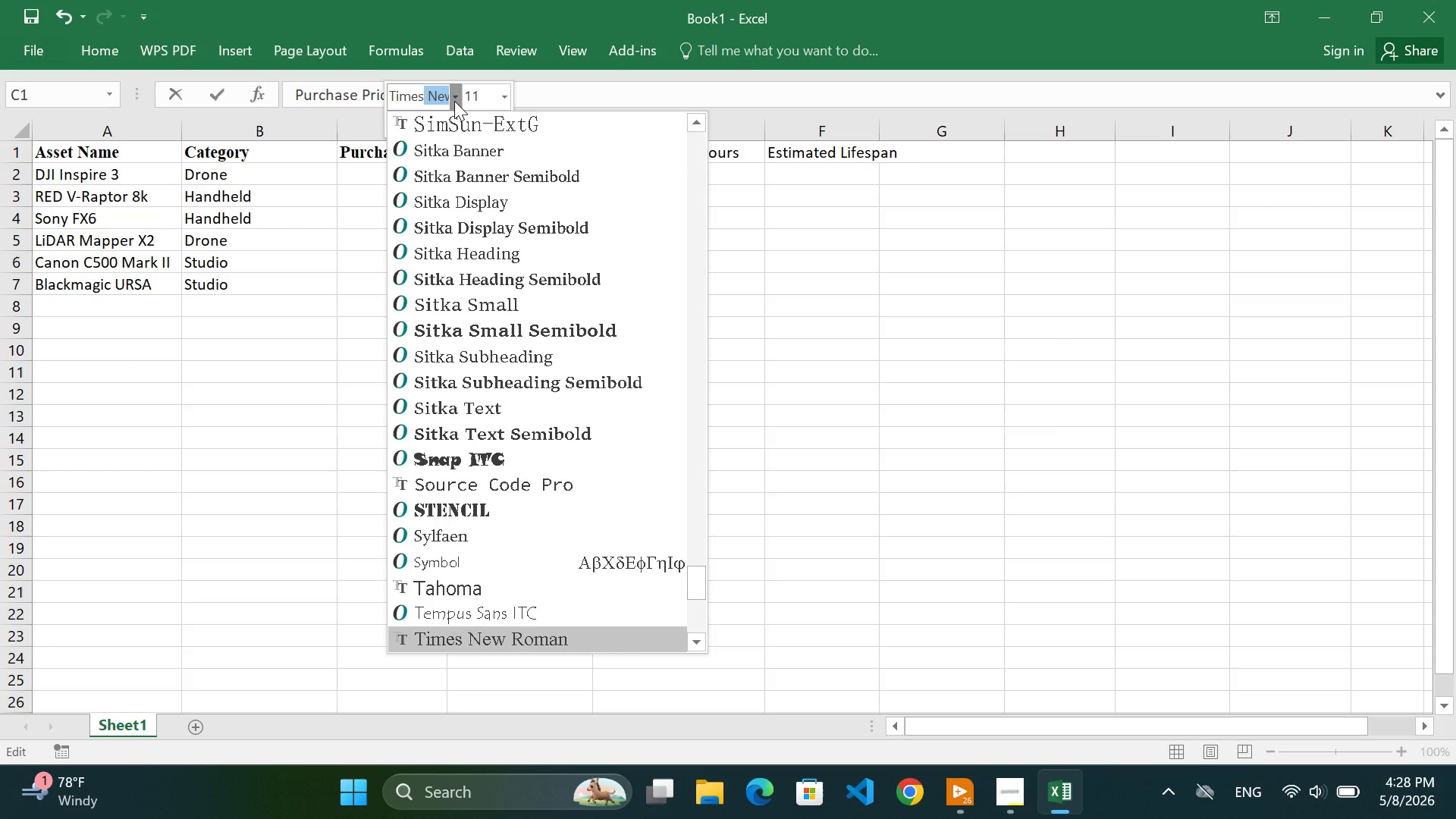 
key(Enter)
 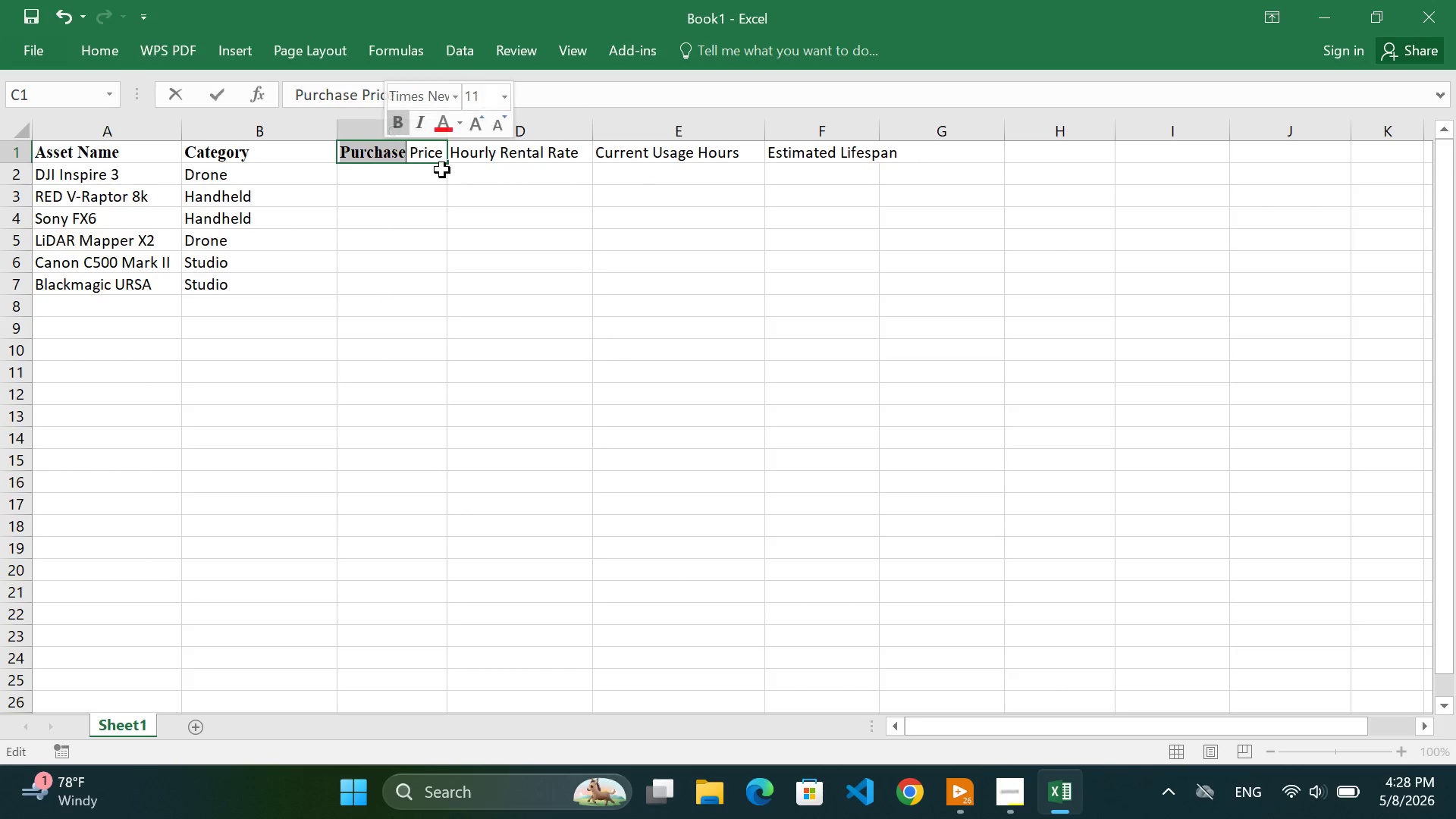 
double_click([434, 155])
 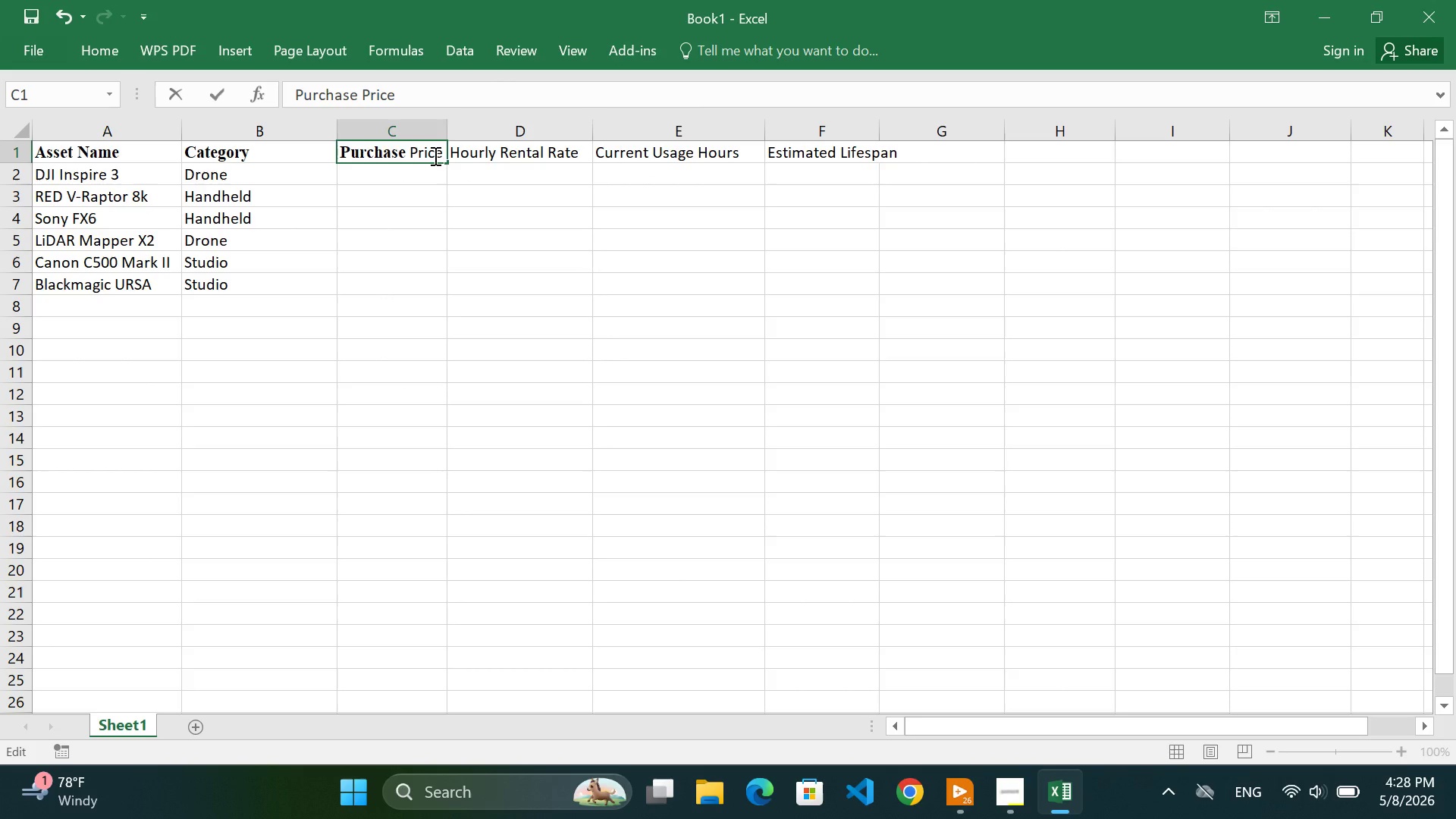 
triple_click([434, 155])
 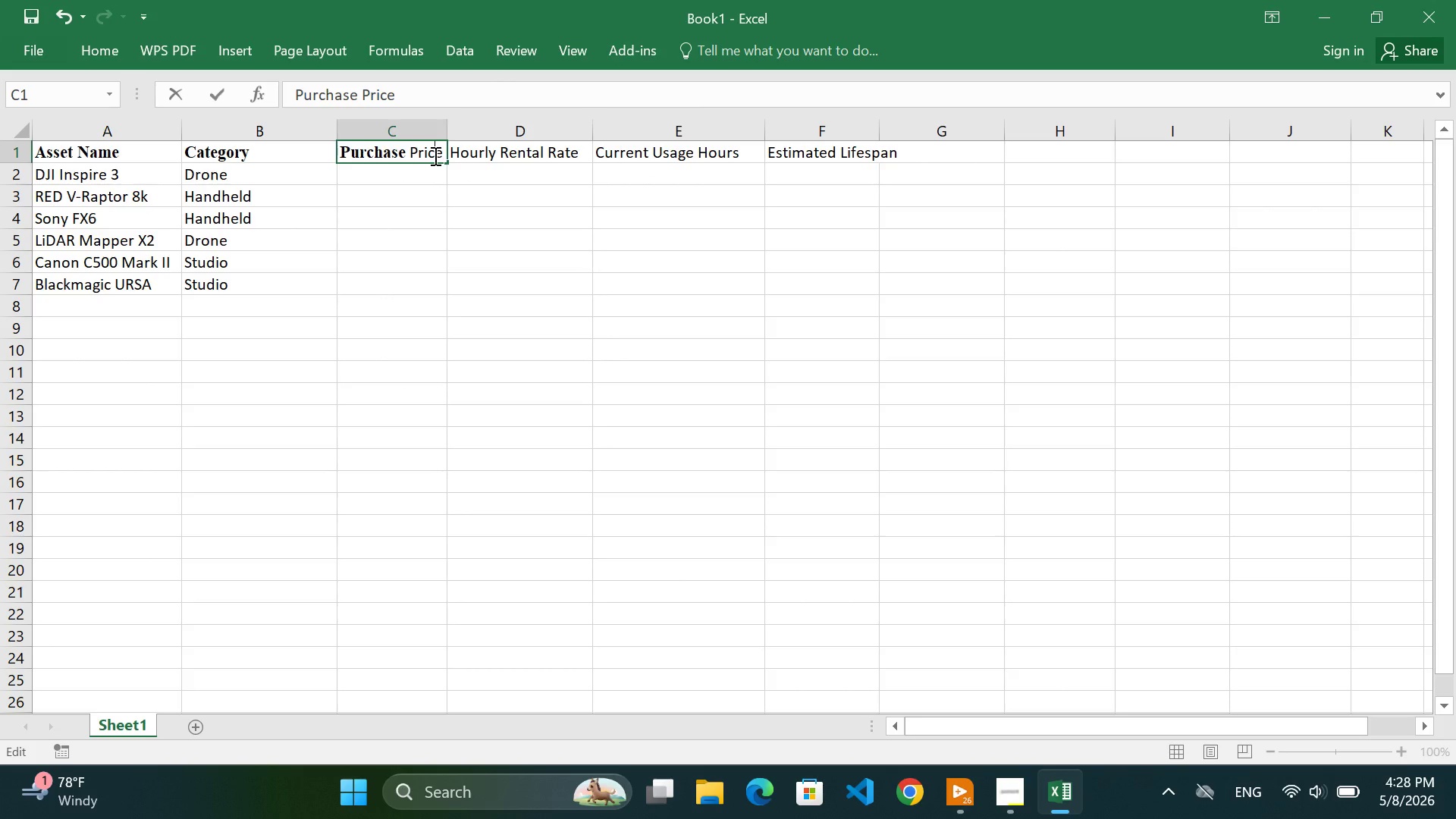 
double_click([434, 155])
 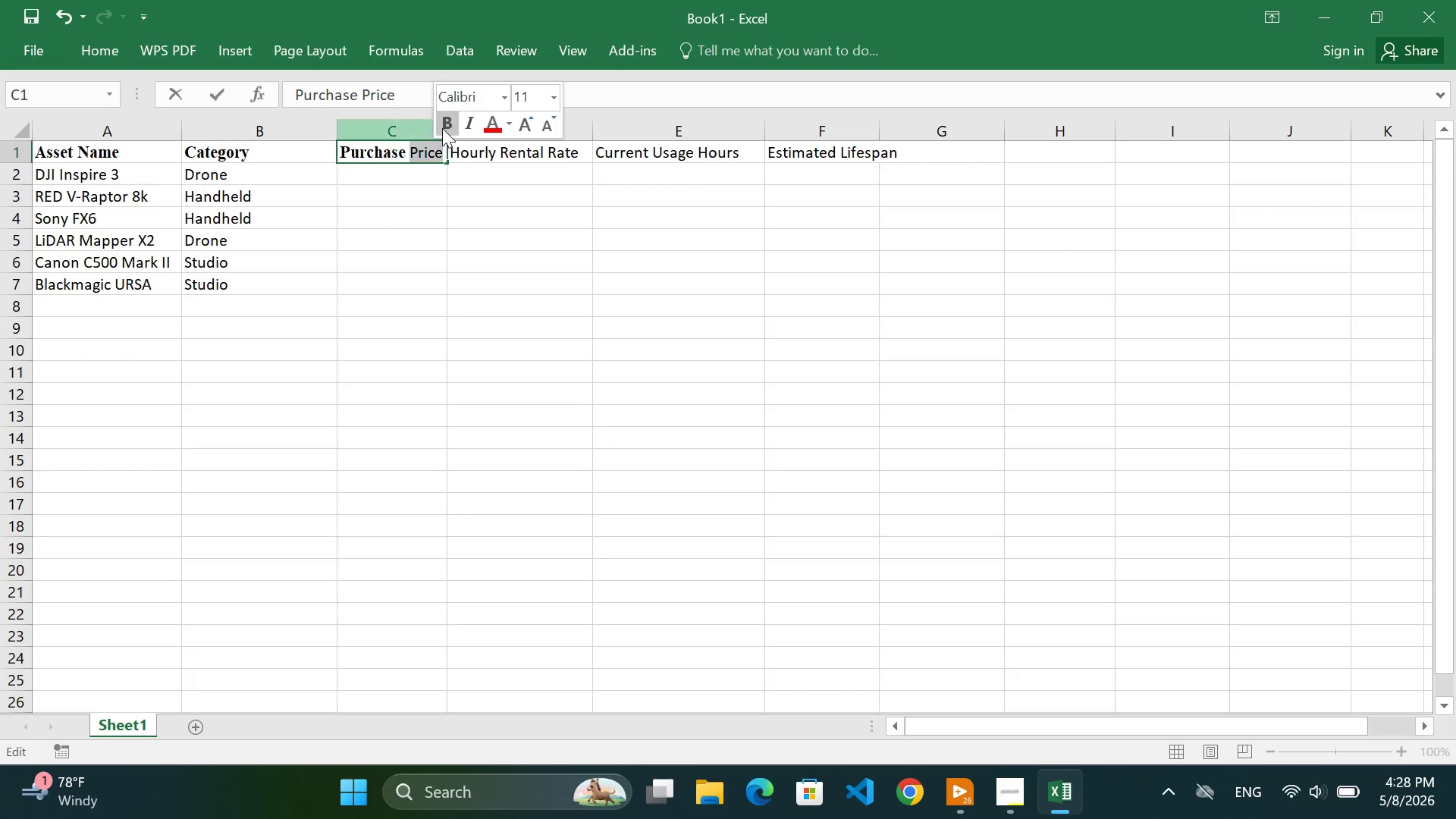 
left_click([442, 128])
 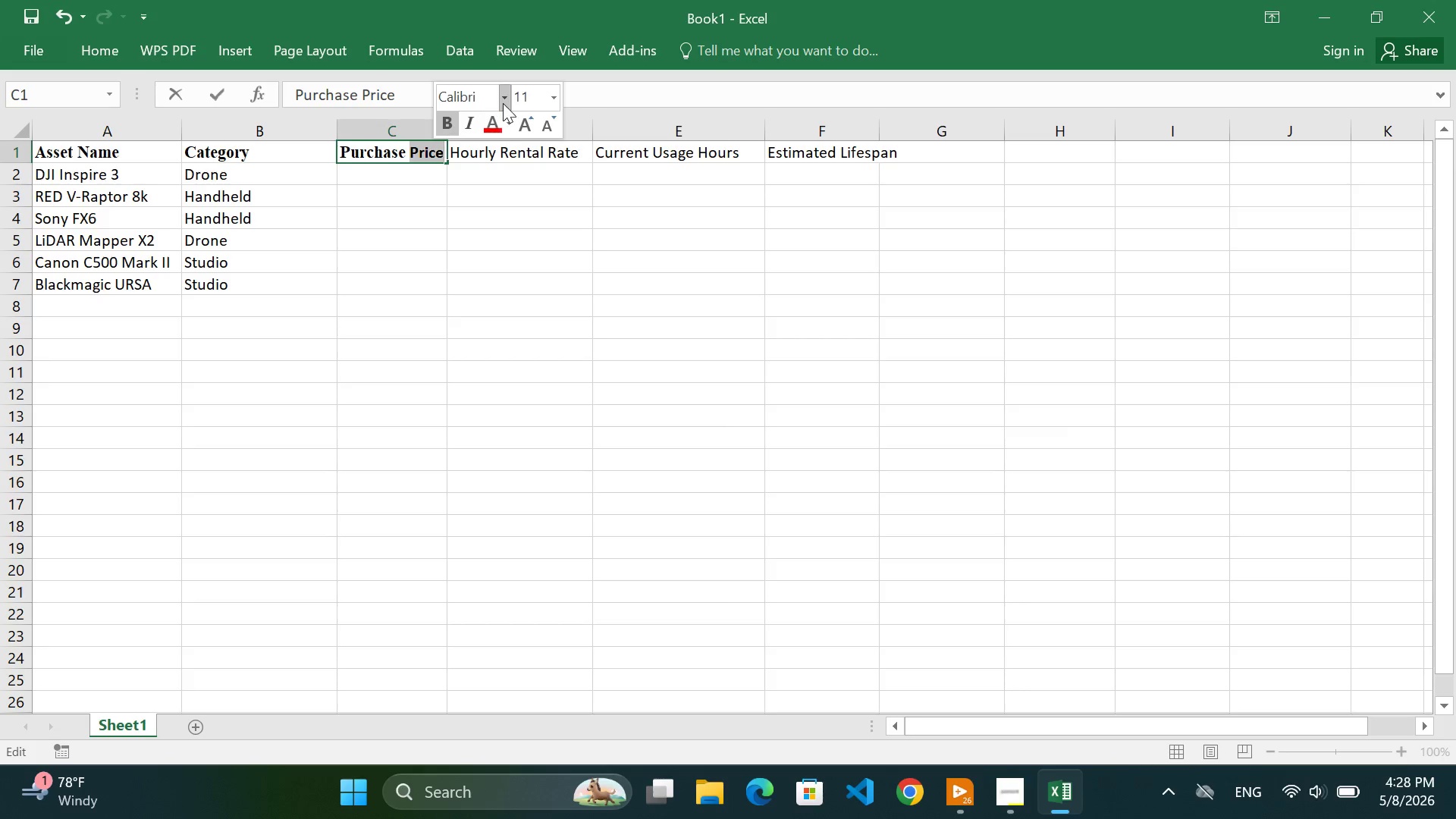 
left_click([503, 97])
 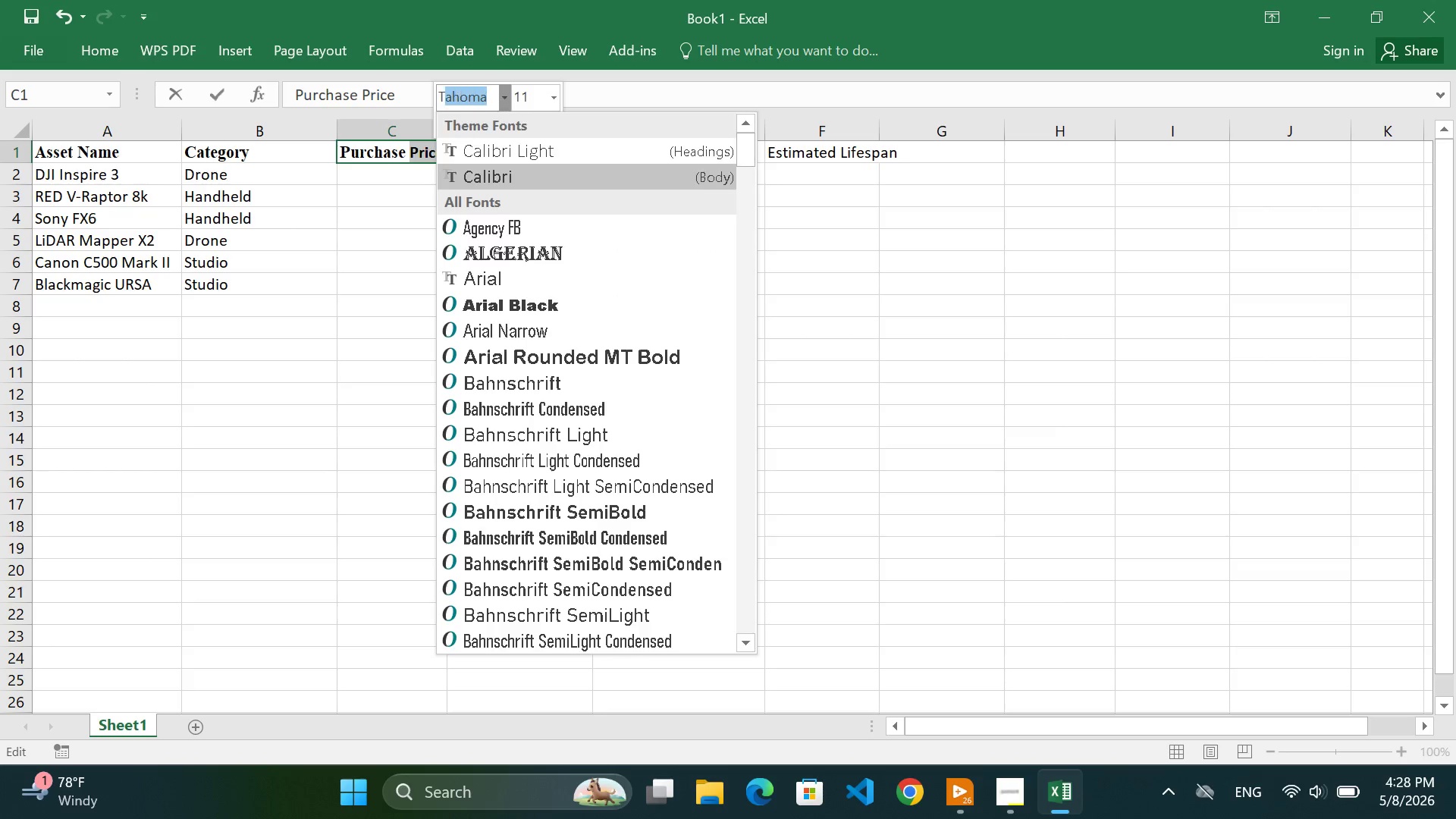 
type(times)
 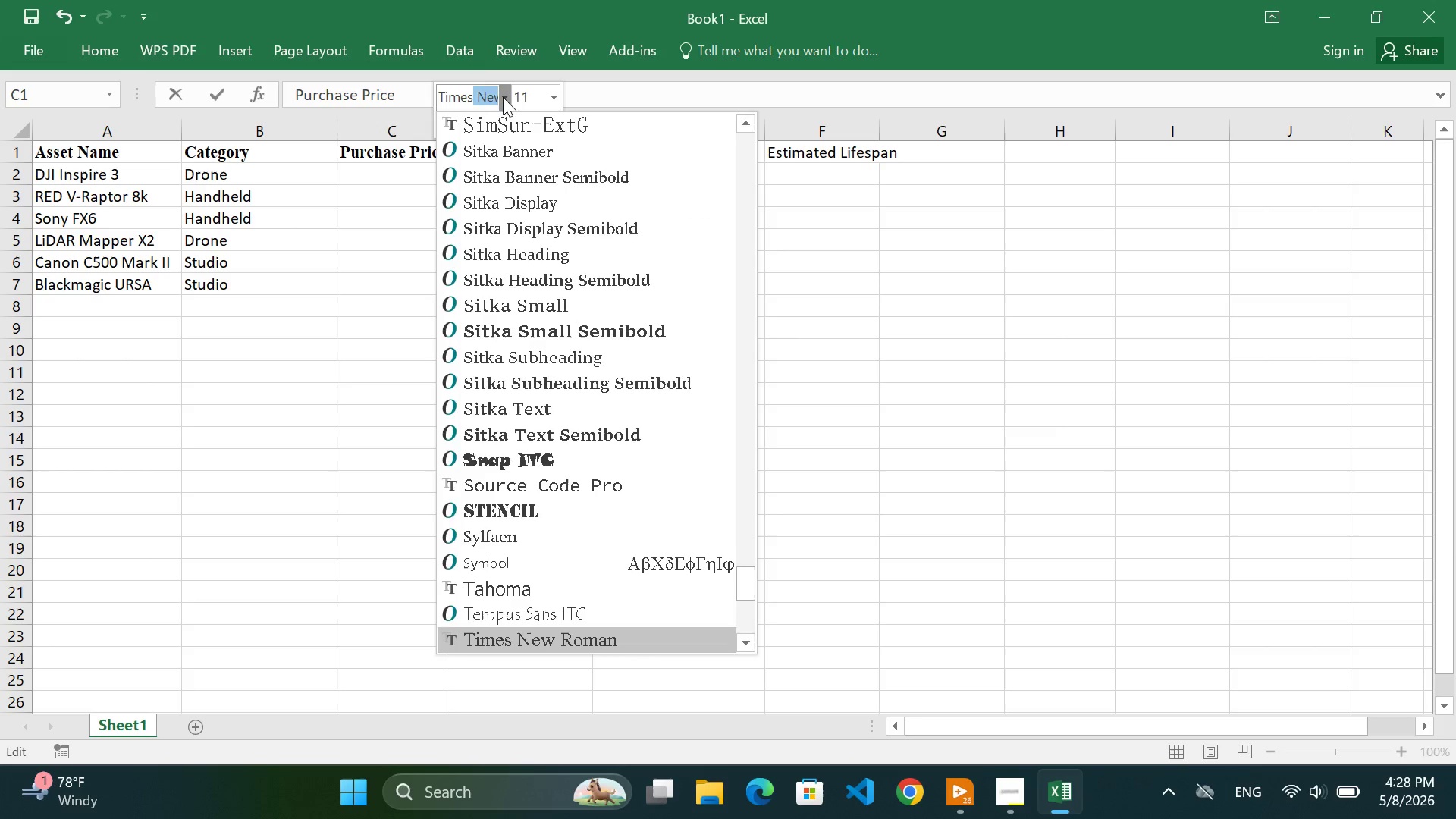 
key(Enter)
 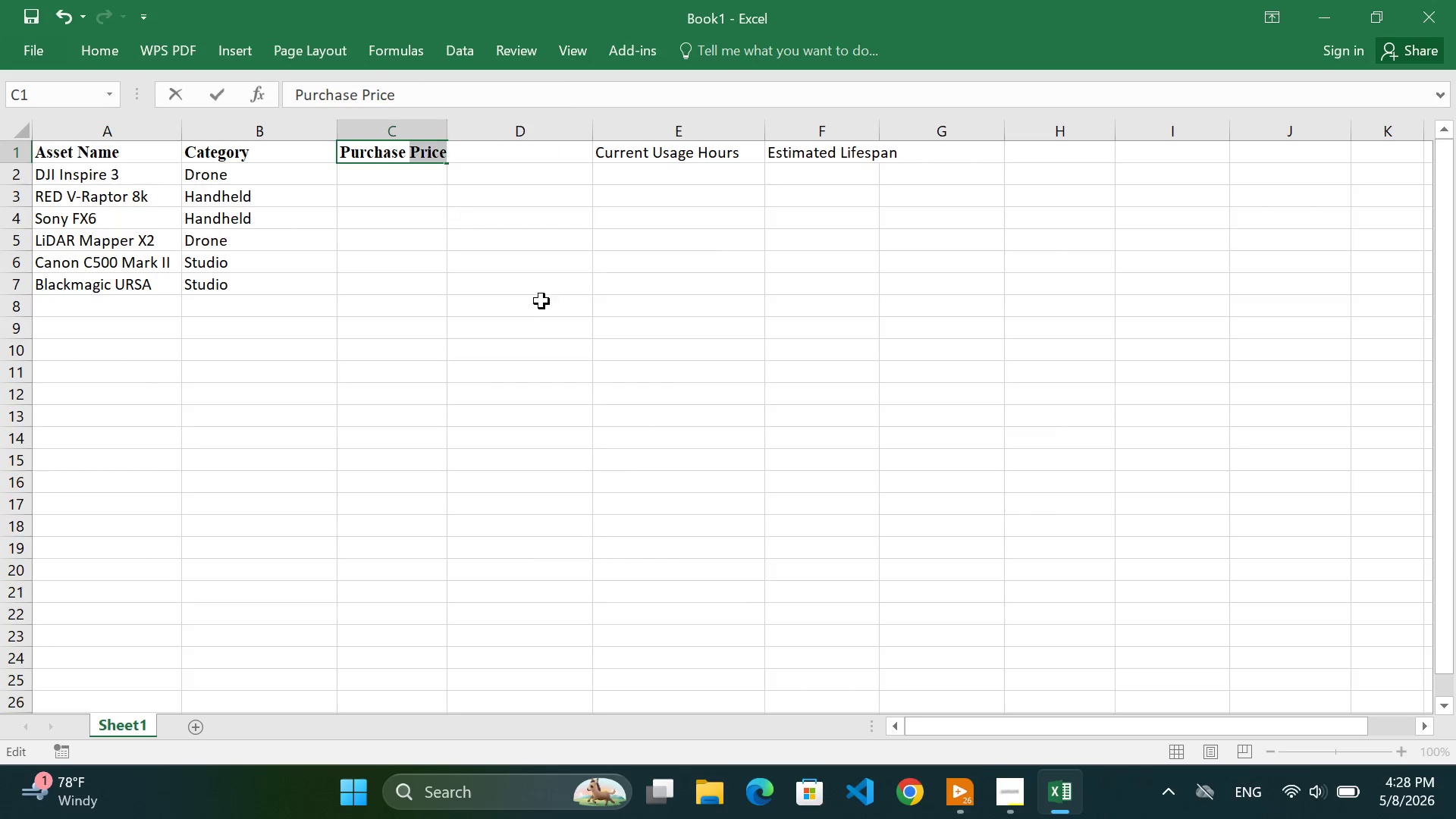 
left_click([536, 331])
 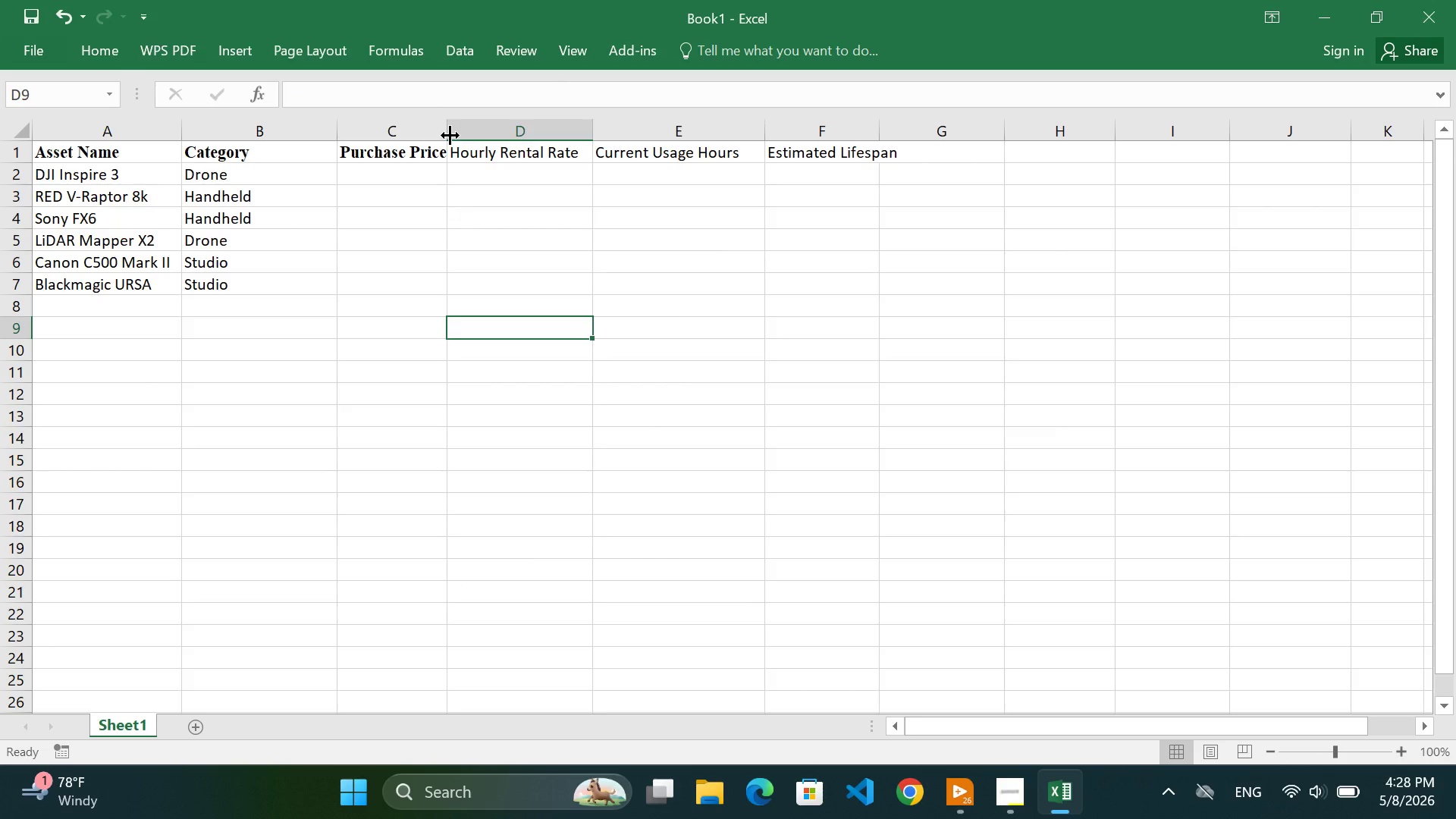 
left_click_drag(start_coordinate=[448, 133], to_coordinate=[487, 130])
 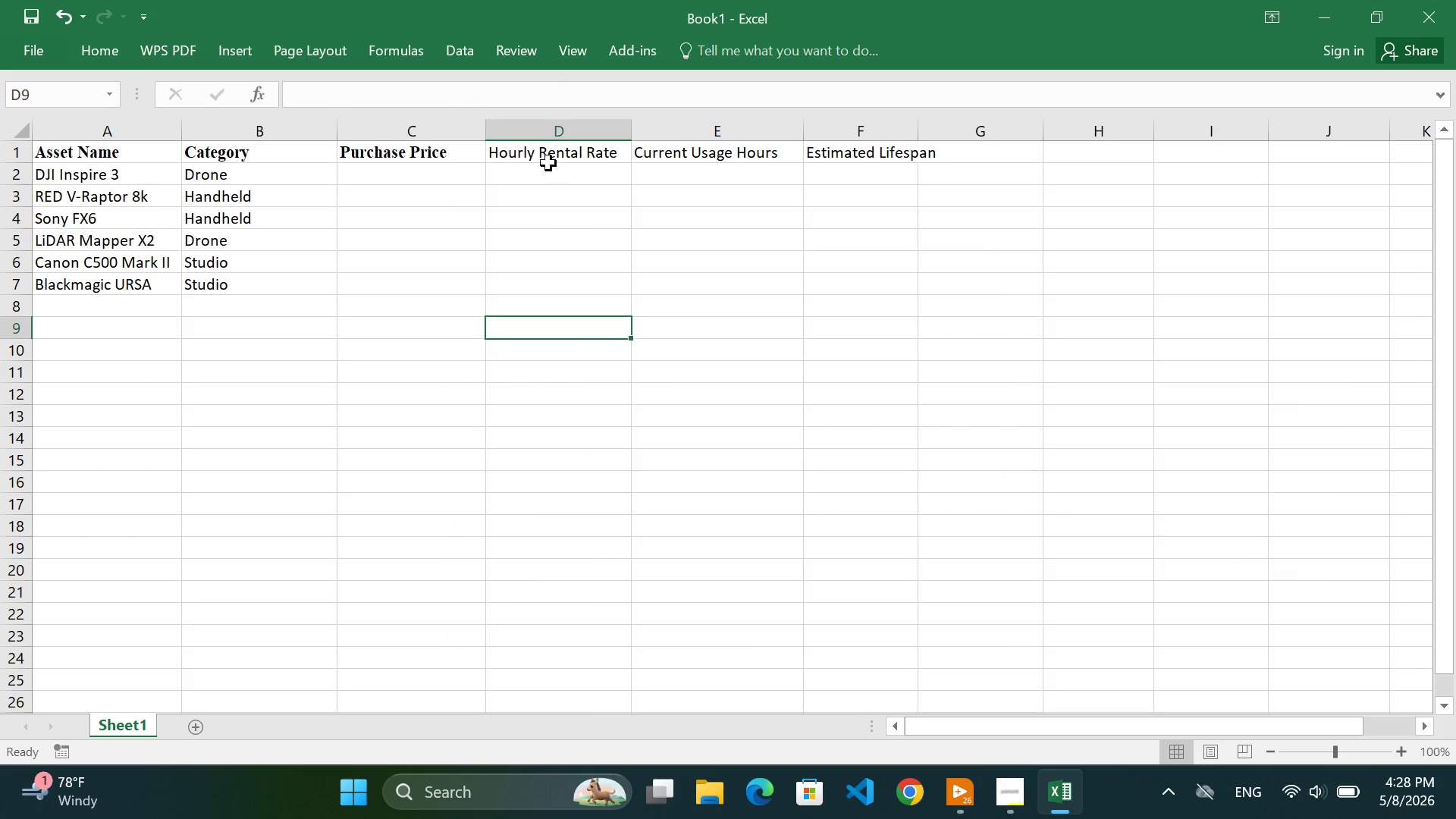 
left_click([548, 162])
 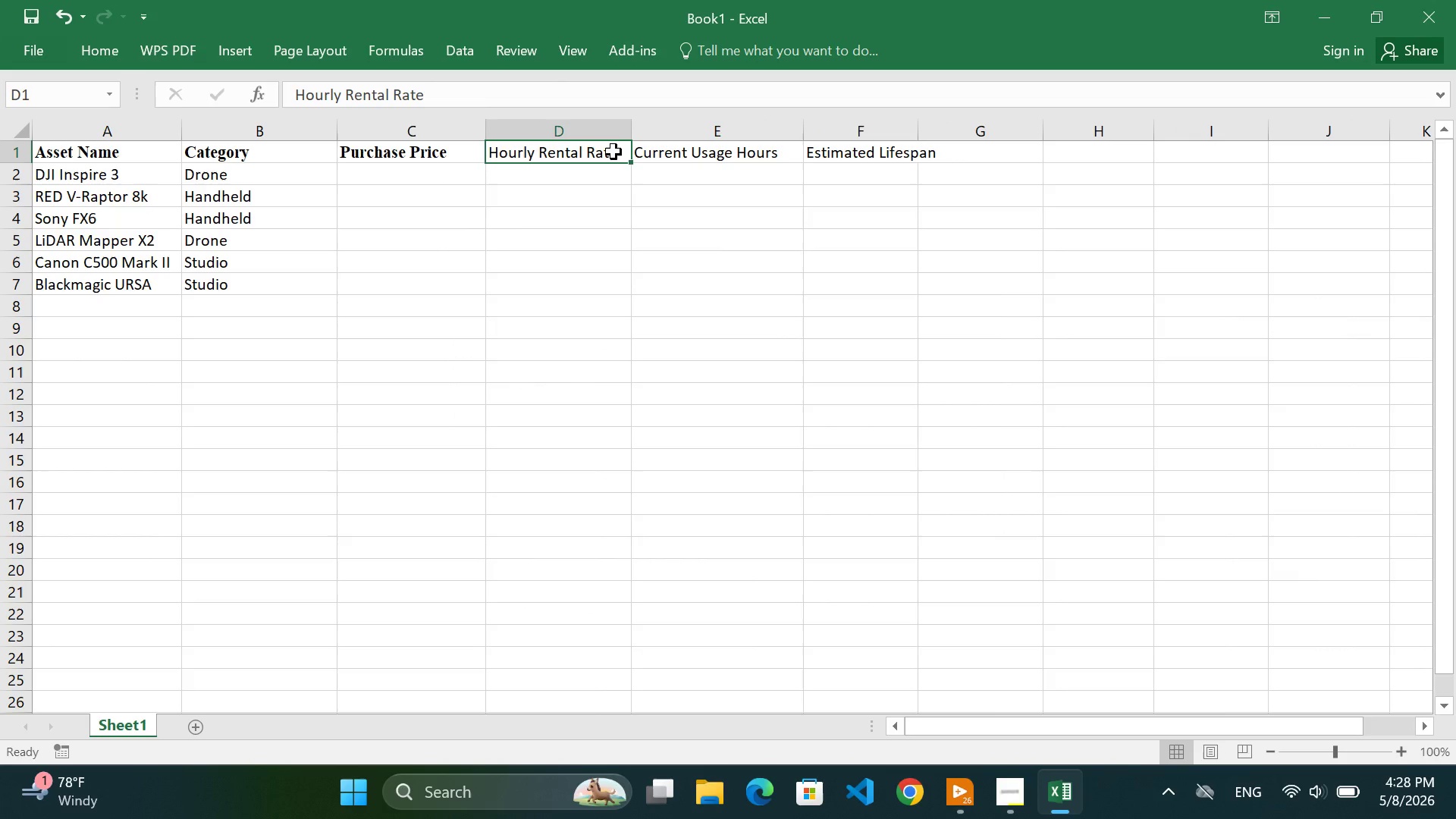 
double_click([613, 152])
 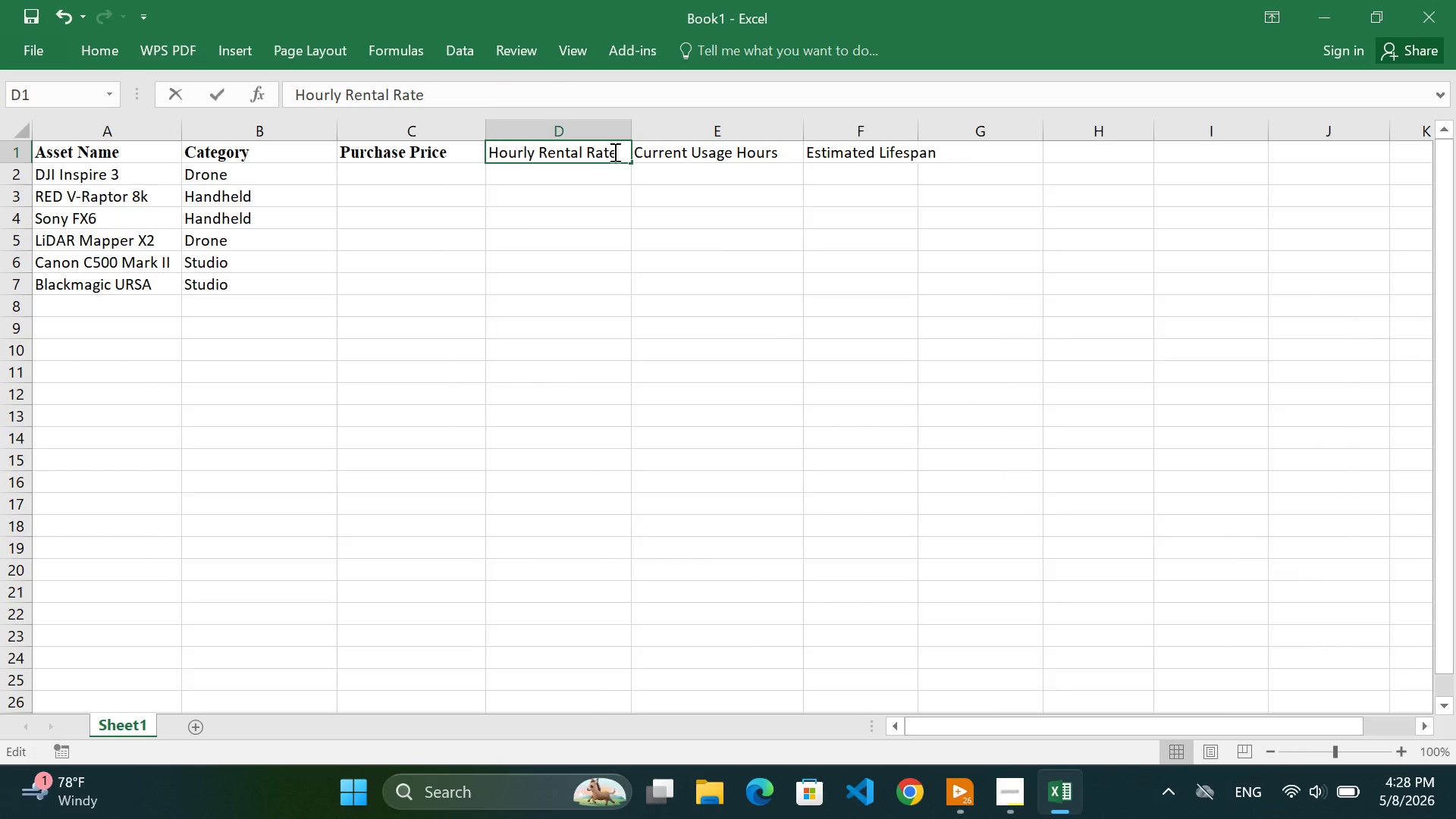 
triple_click([613, 152])
 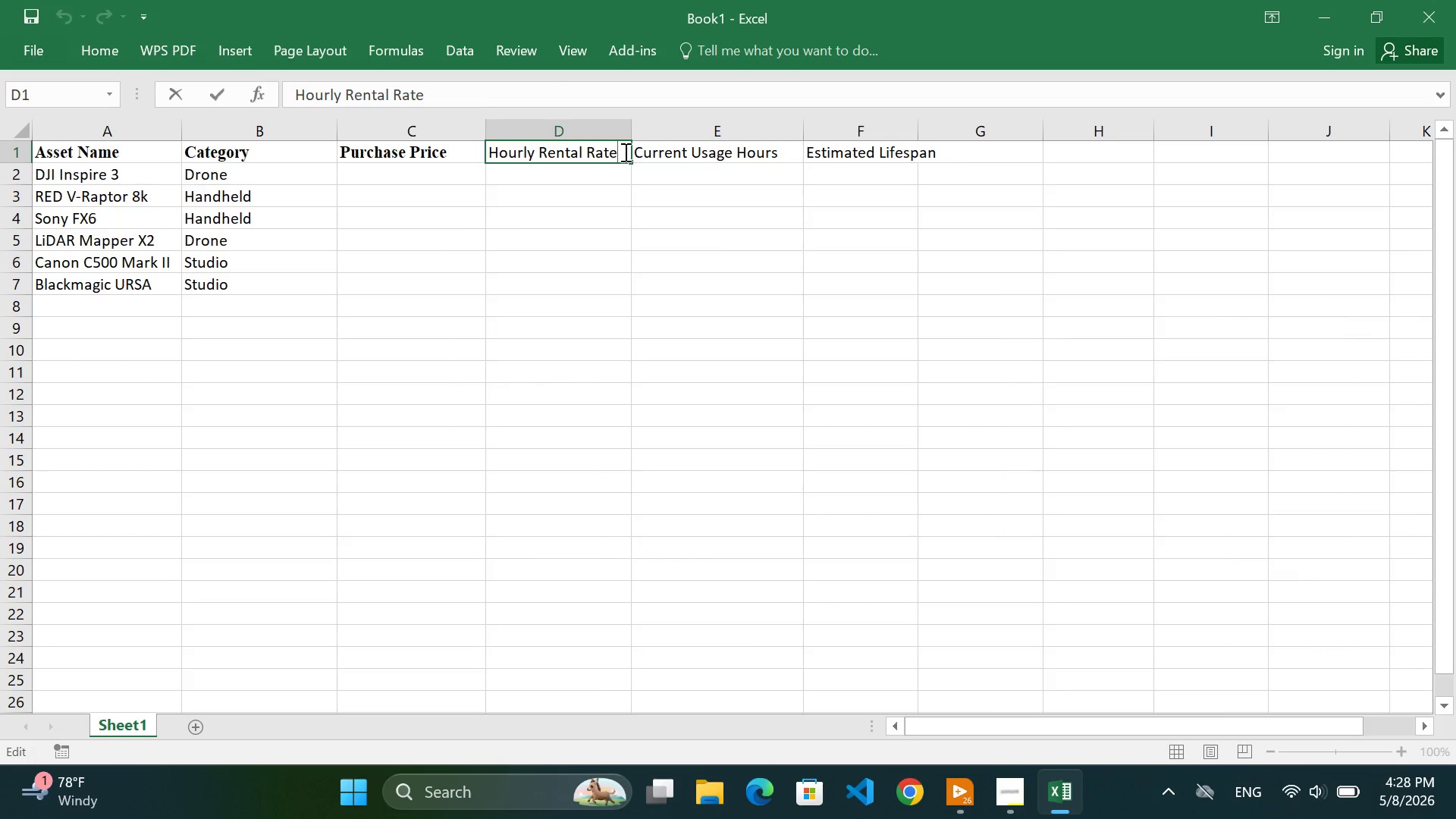 
left_click([624, 152])
 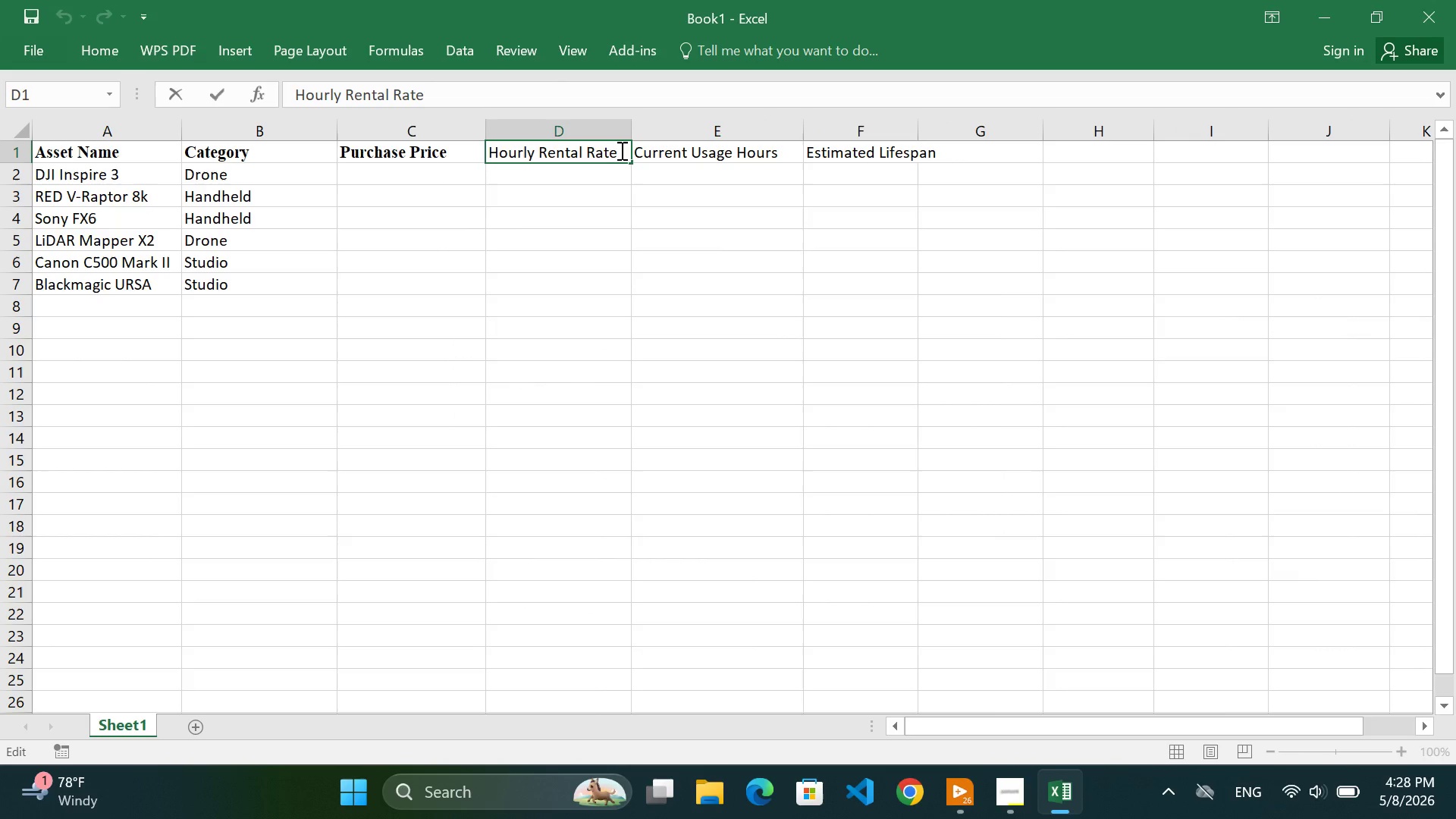 
left_click_drag(start_coordinate=[620, 150], to_coordinate=[477, 162])
 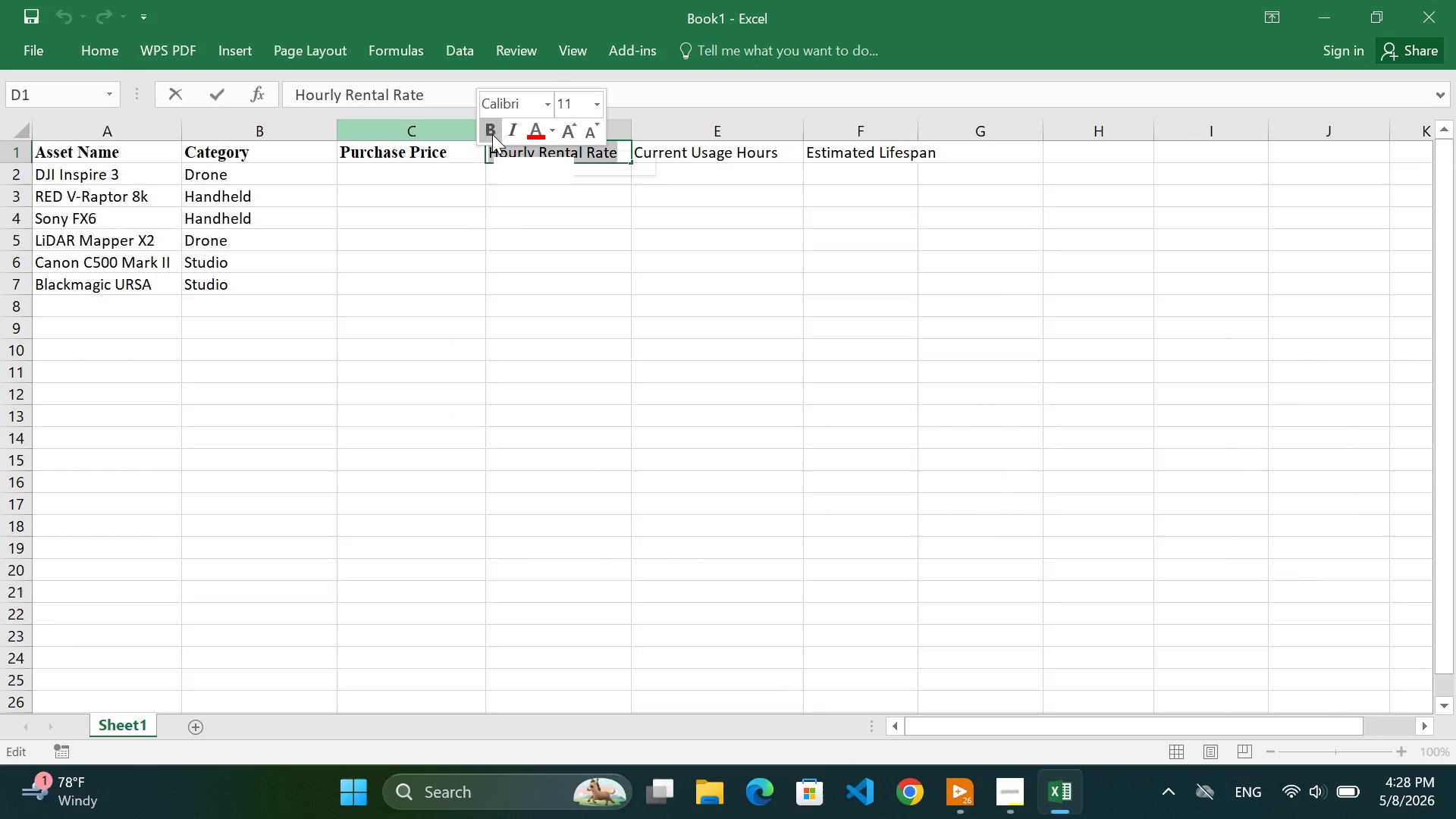 
left_click([490, 133])
 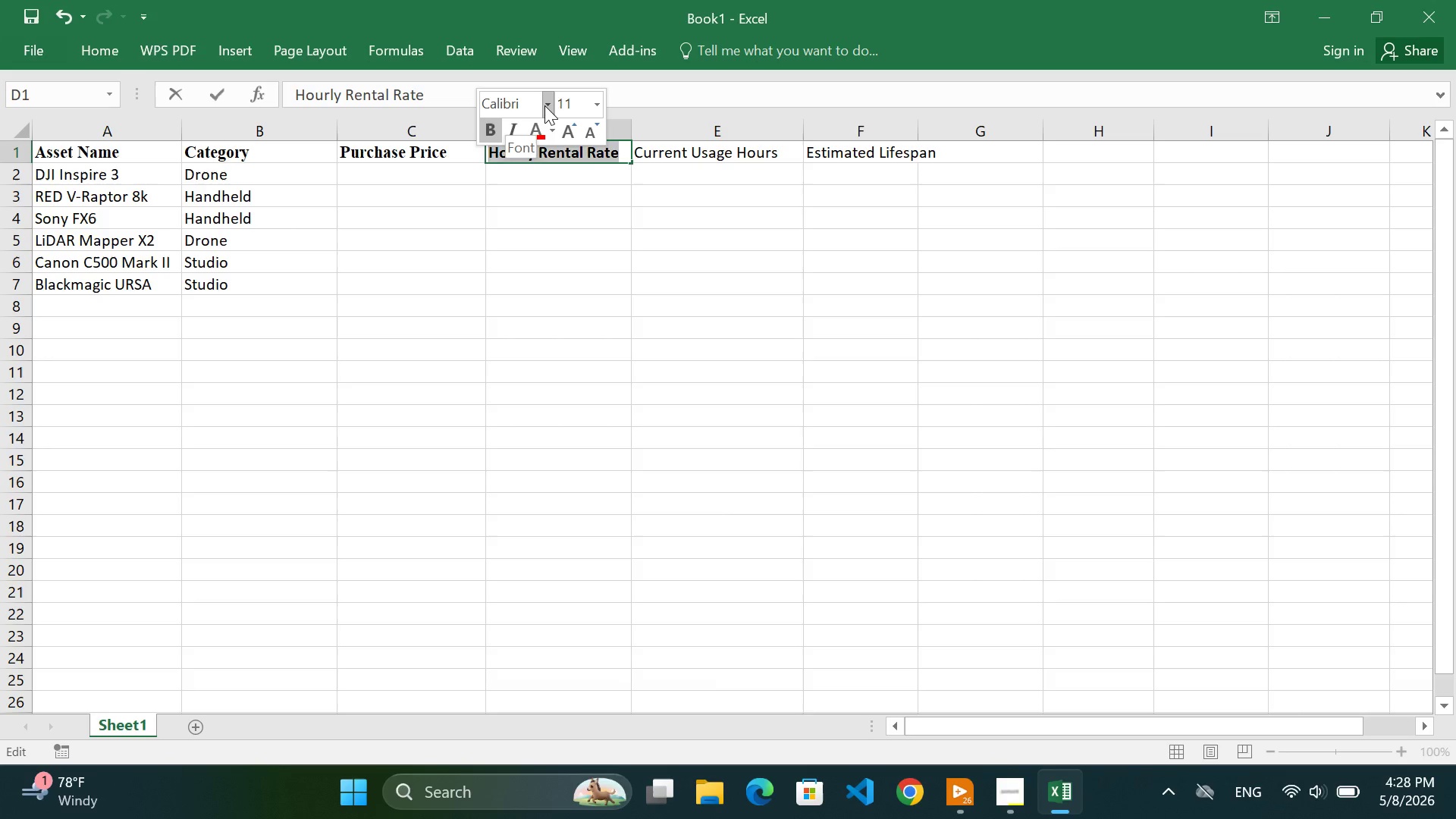 
left_click([544, 105])
 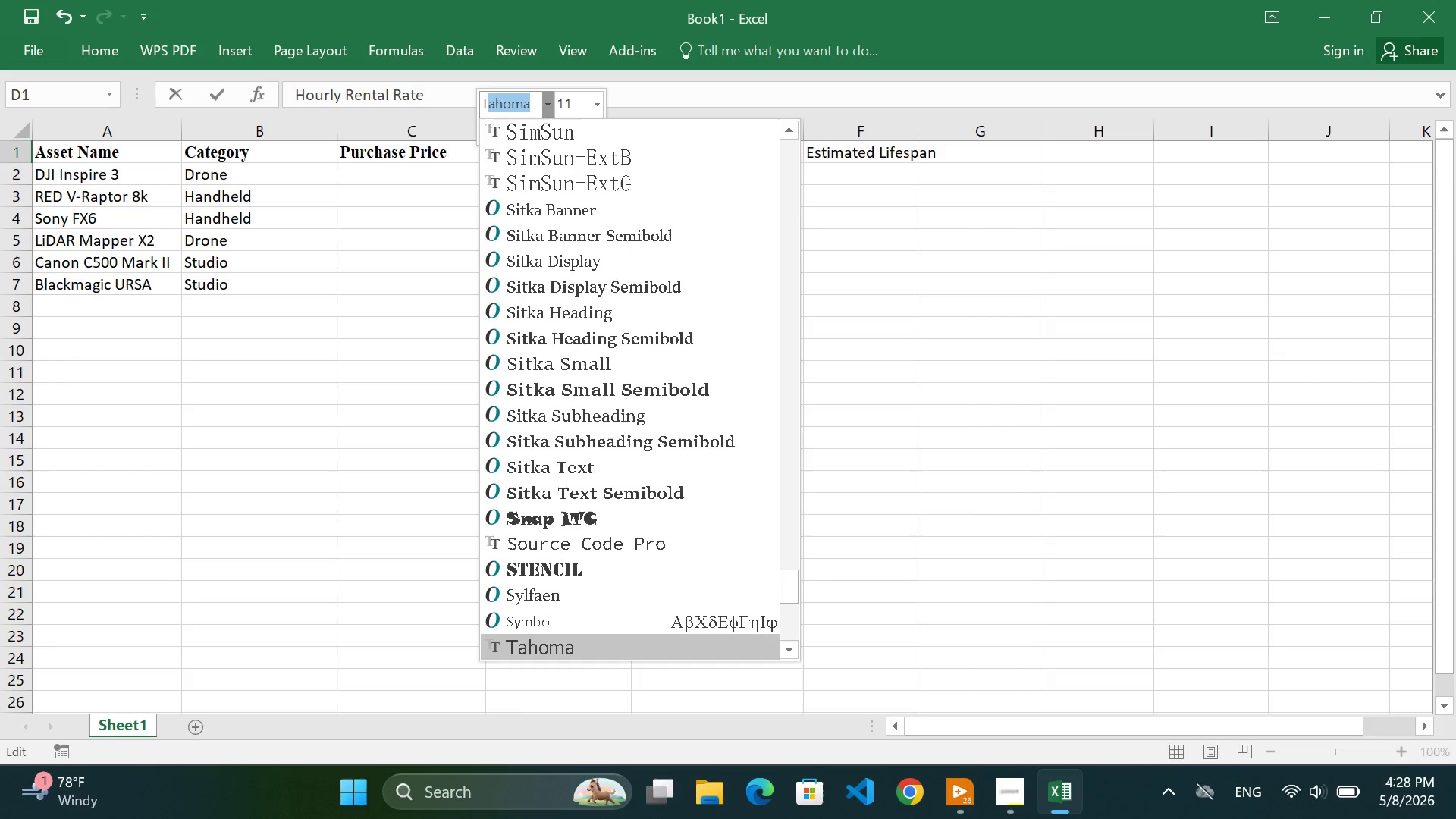 
type(times)
 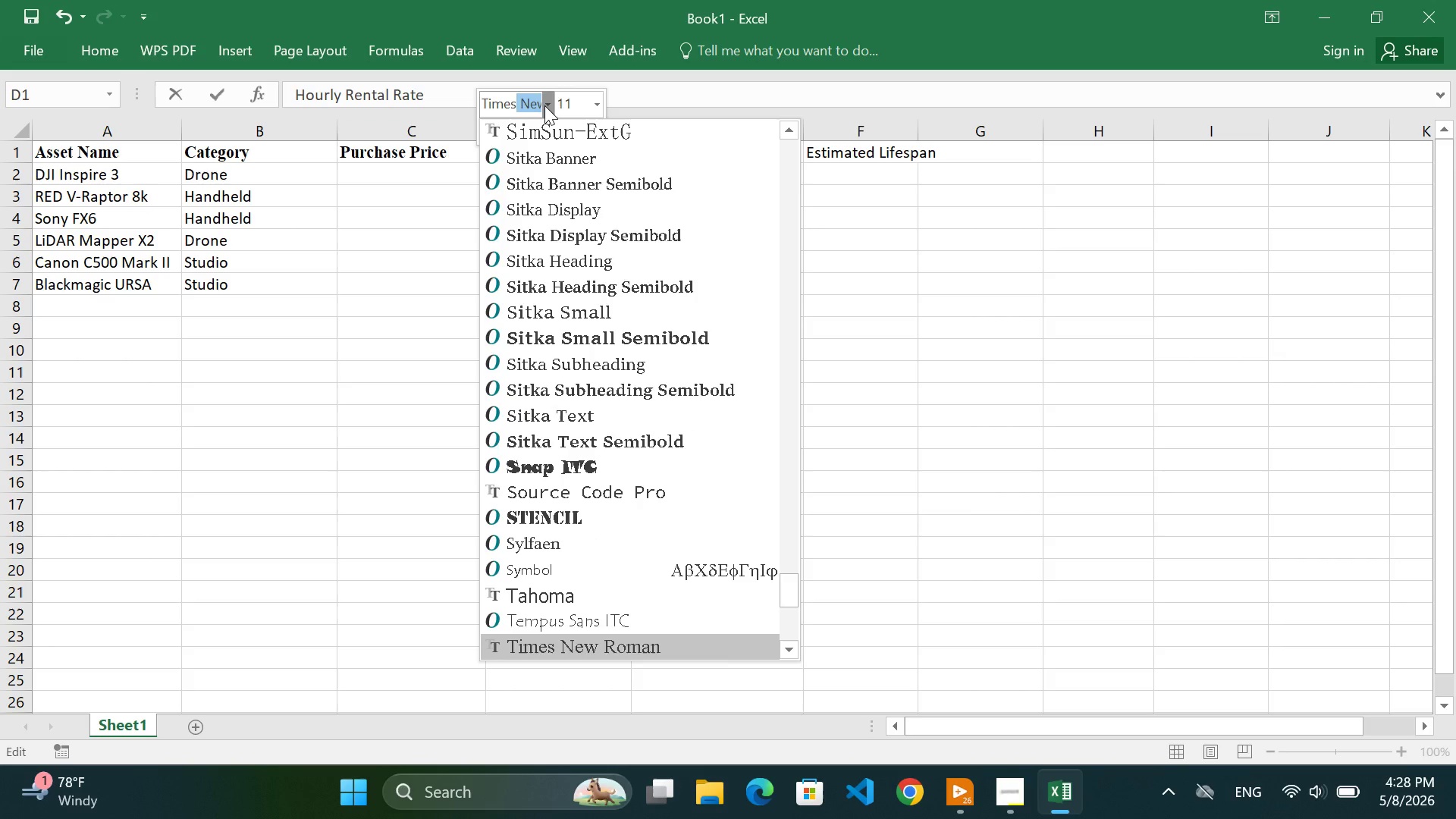 
key(Enter)
 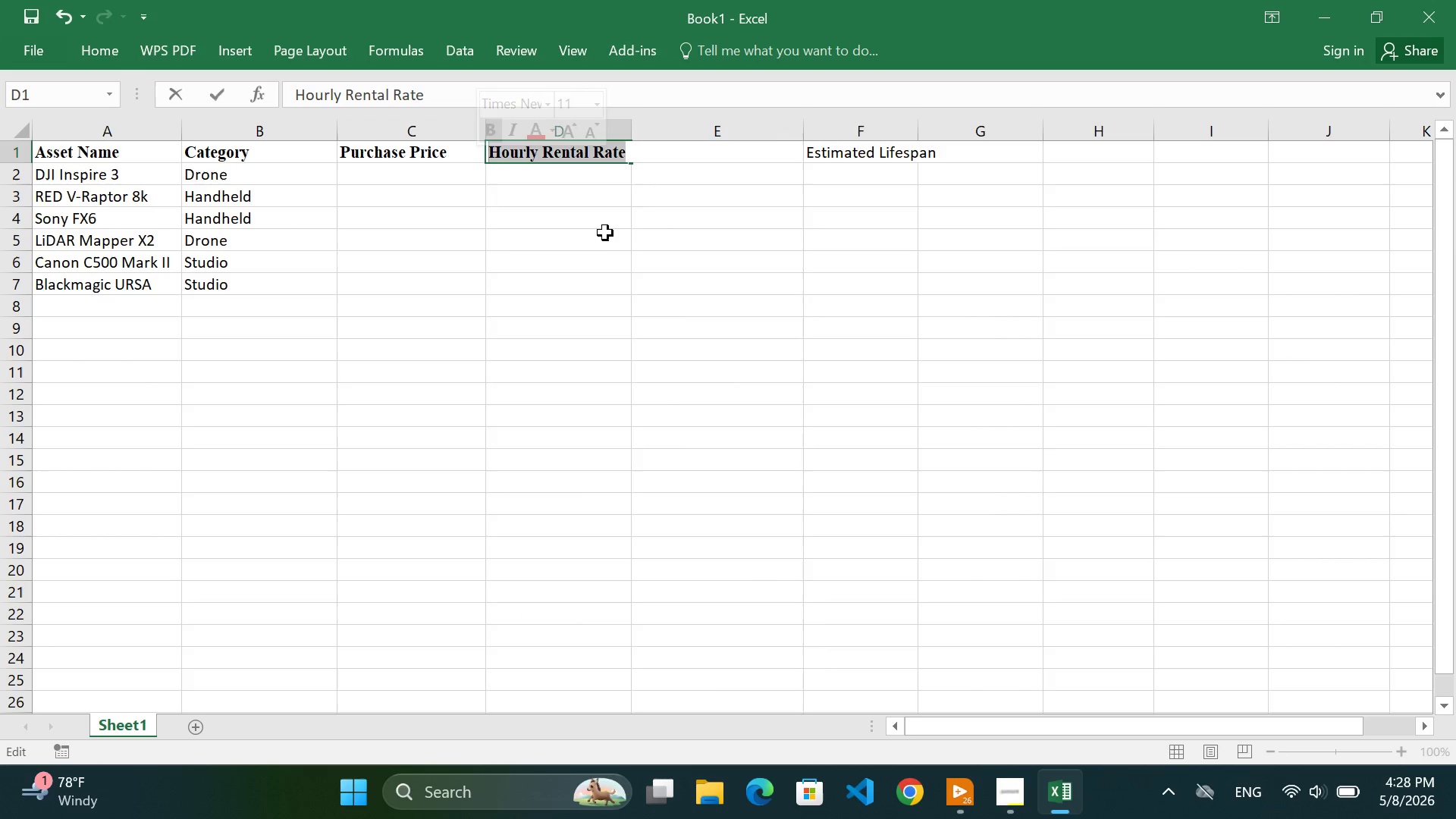 
left_click([602, 240])
 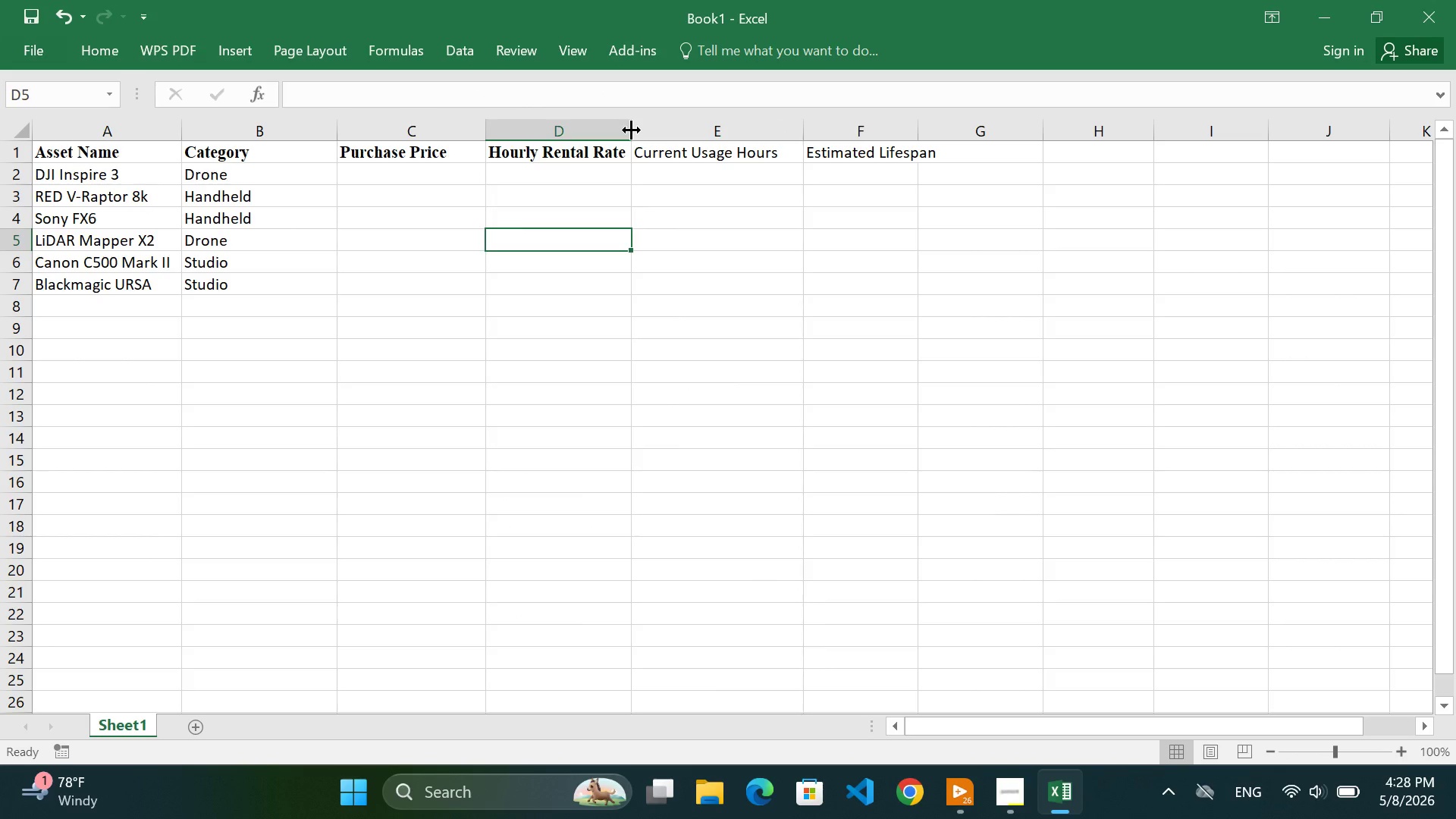 
left_click_drag(start_coordinate=[631, 130], to_coordinate=[675, 130])
 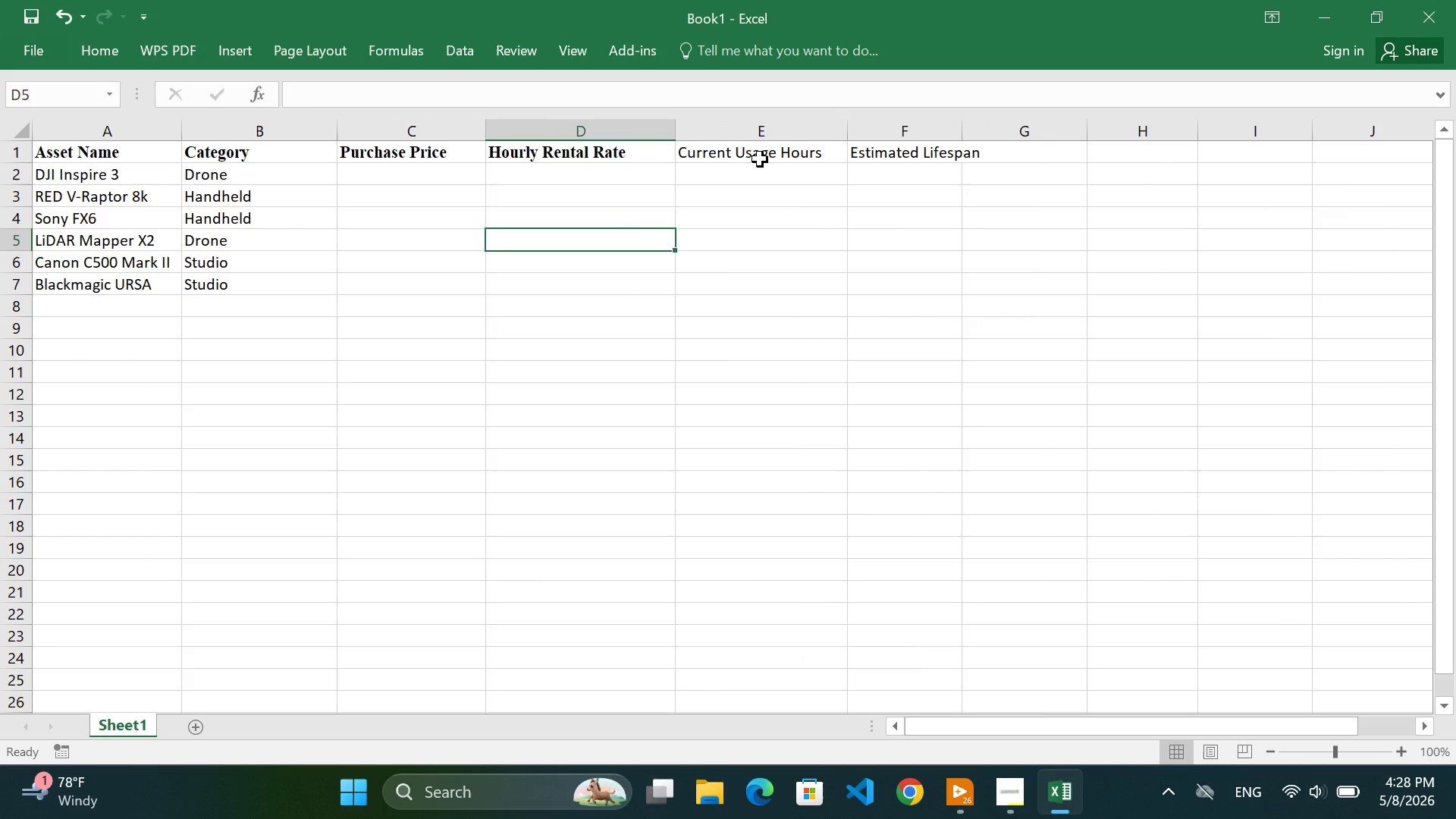 
left_click([760, 159])
 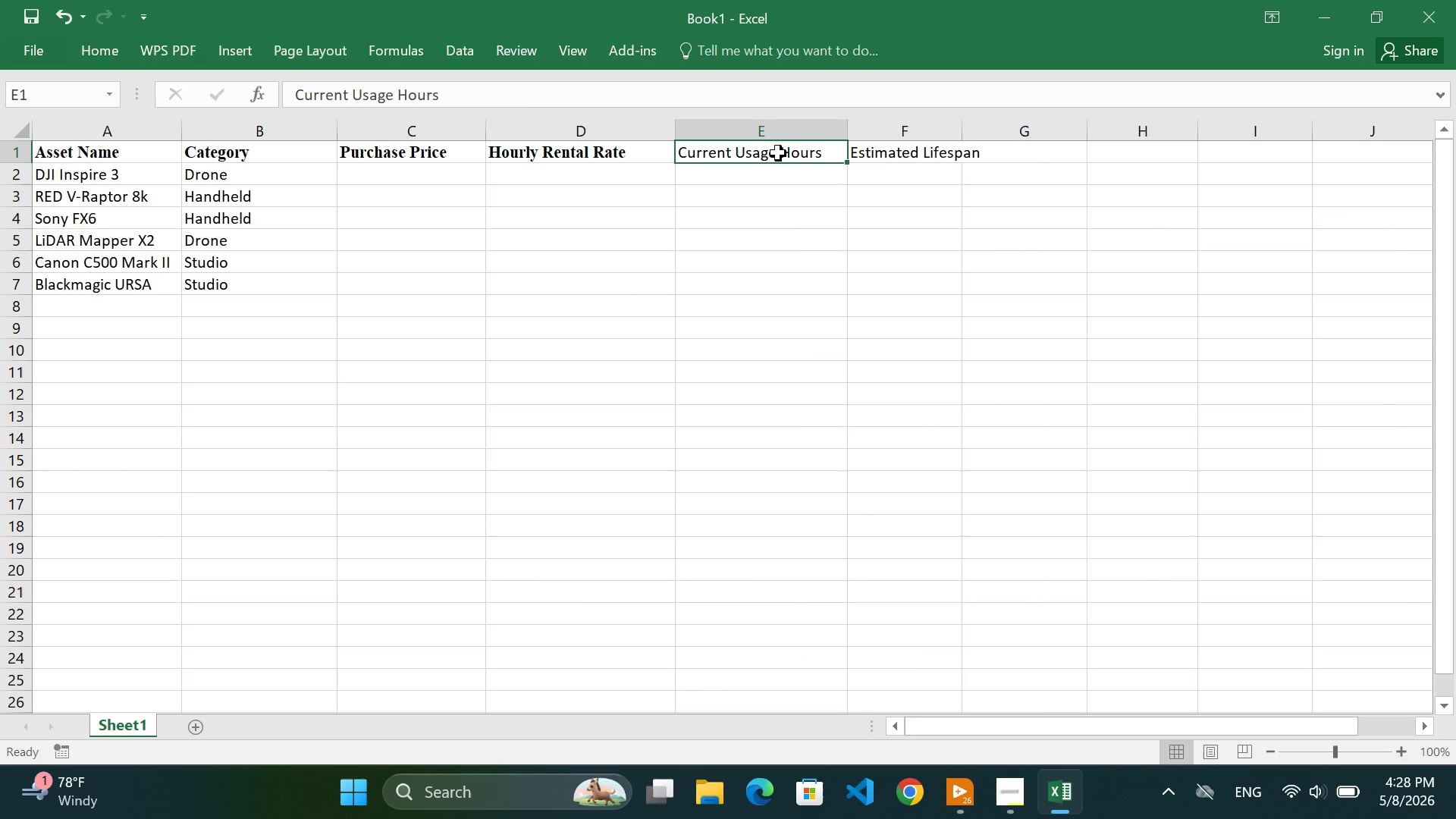 
double_click([778, 153])
 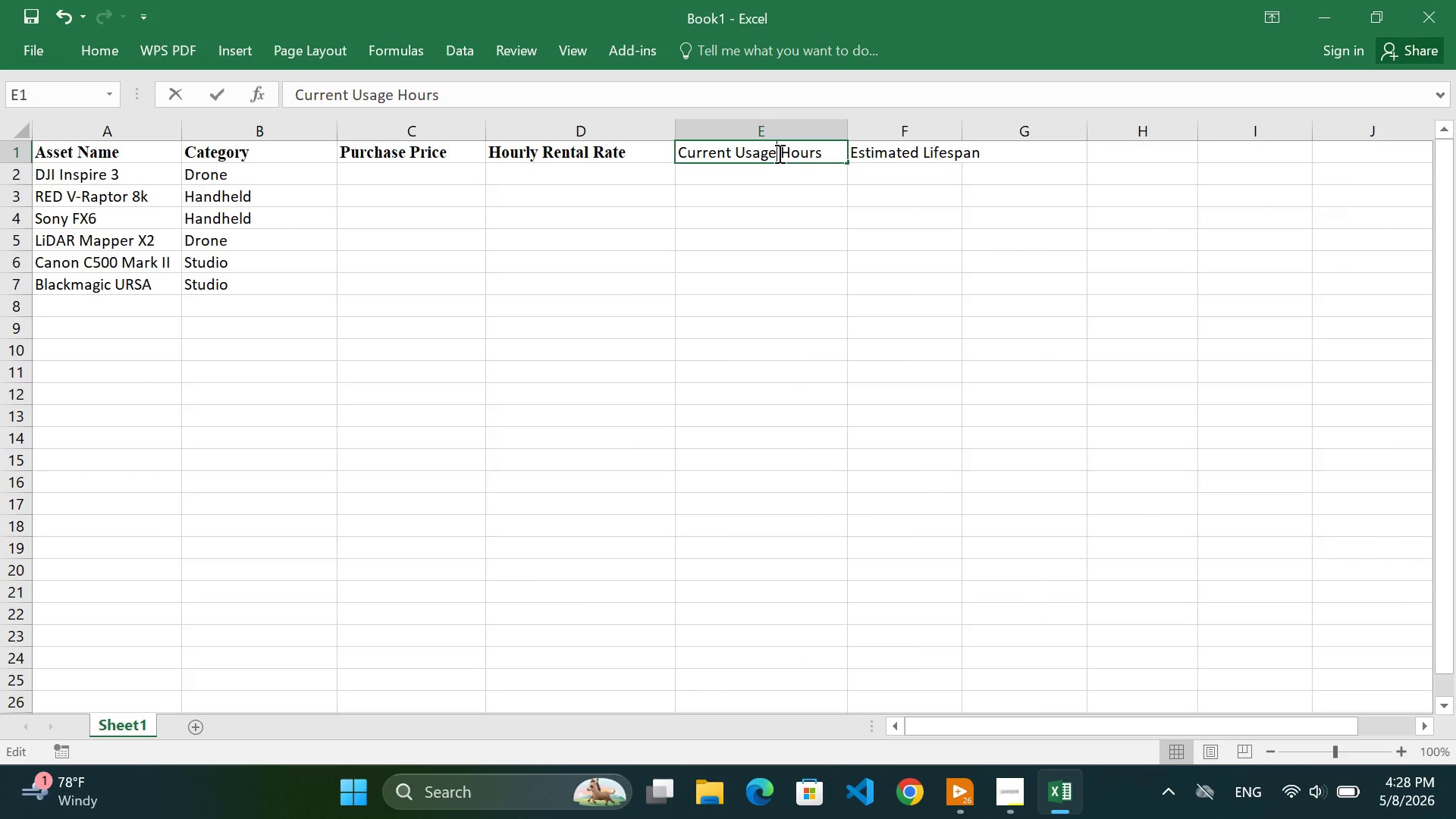 
triple_click([778, 153])
 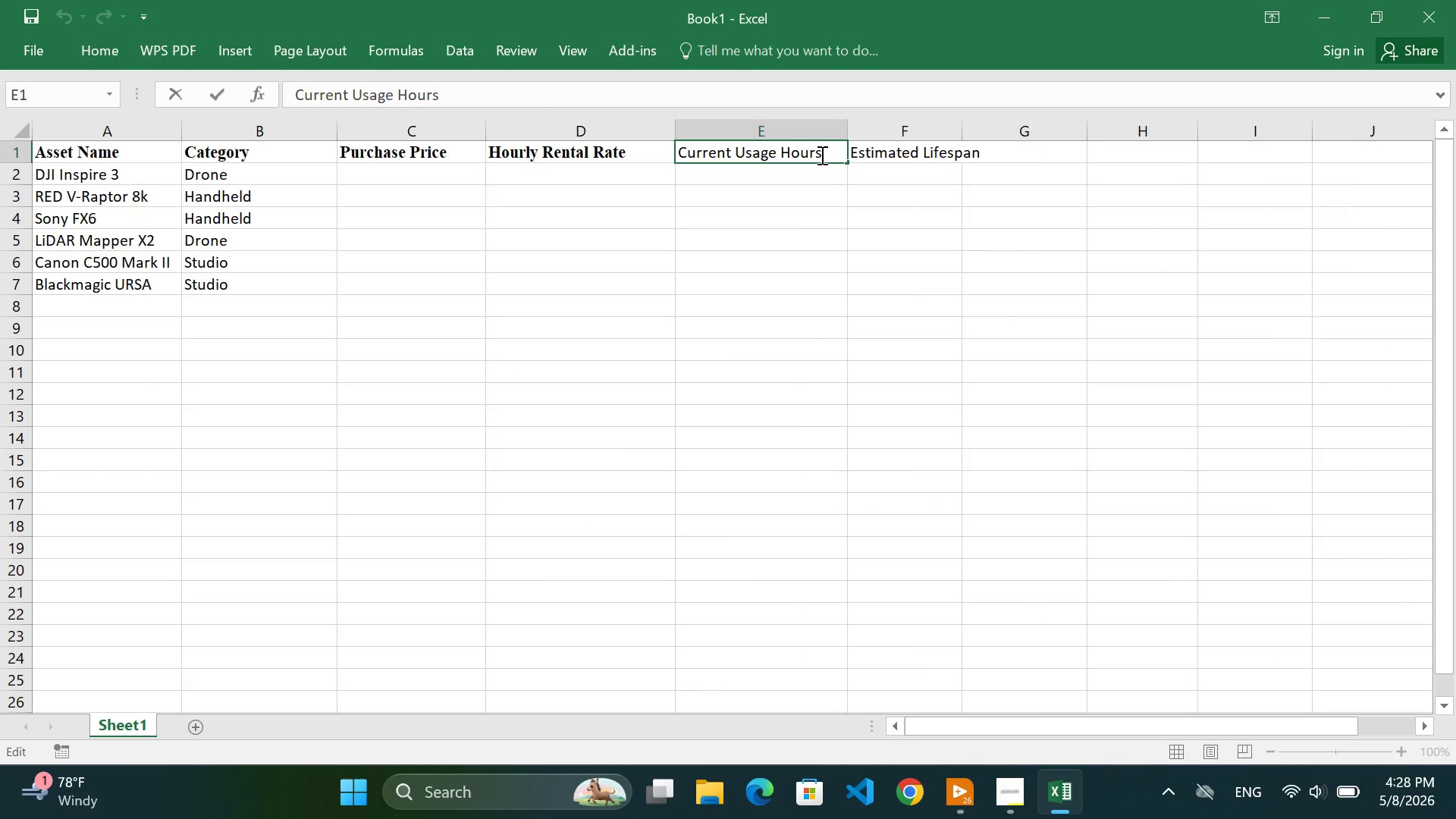 
left_click([821, 155])
 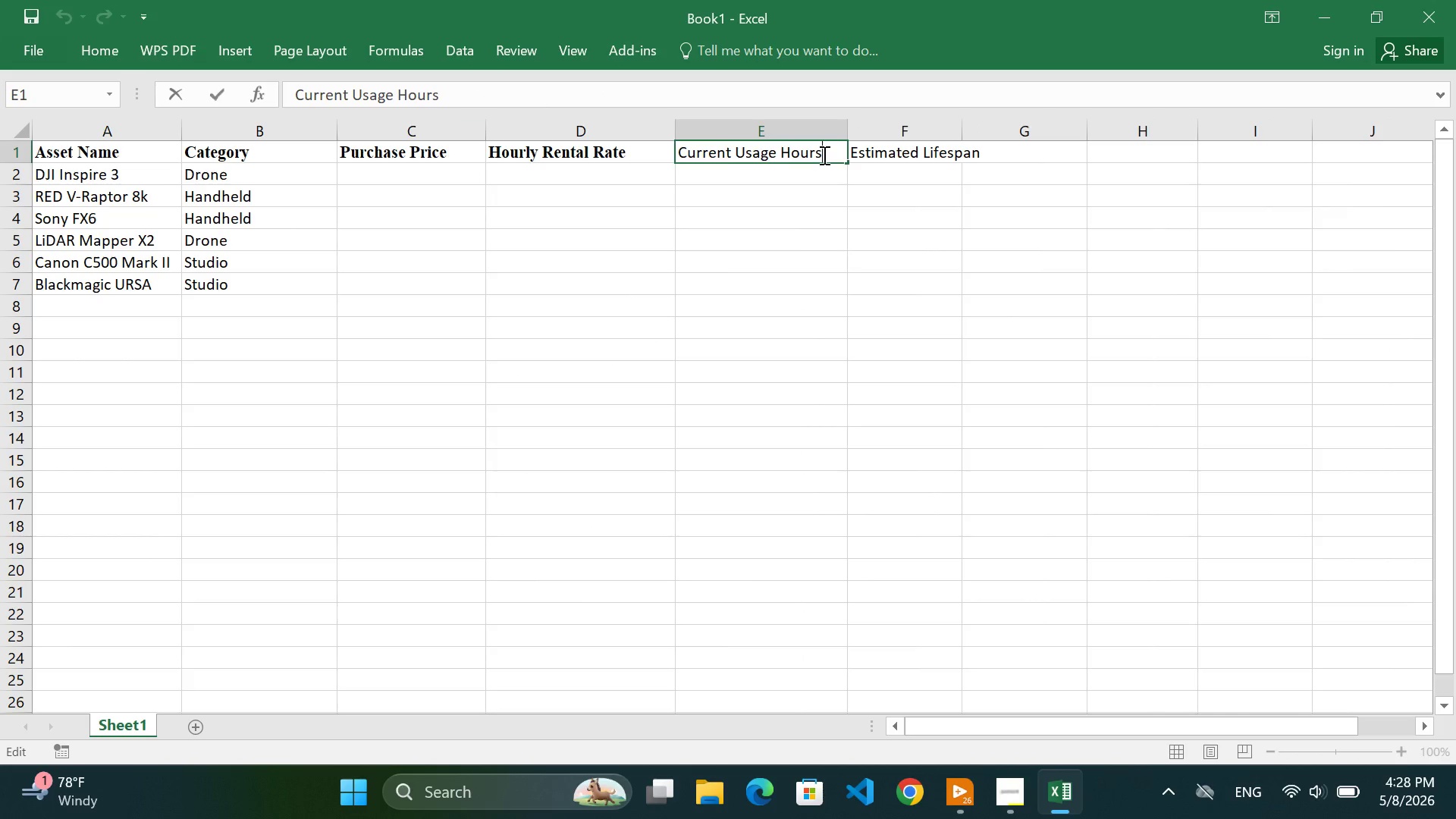 
left_click_drag(start_coordinate=[823, 155], to_coordinate=[687, 148])
 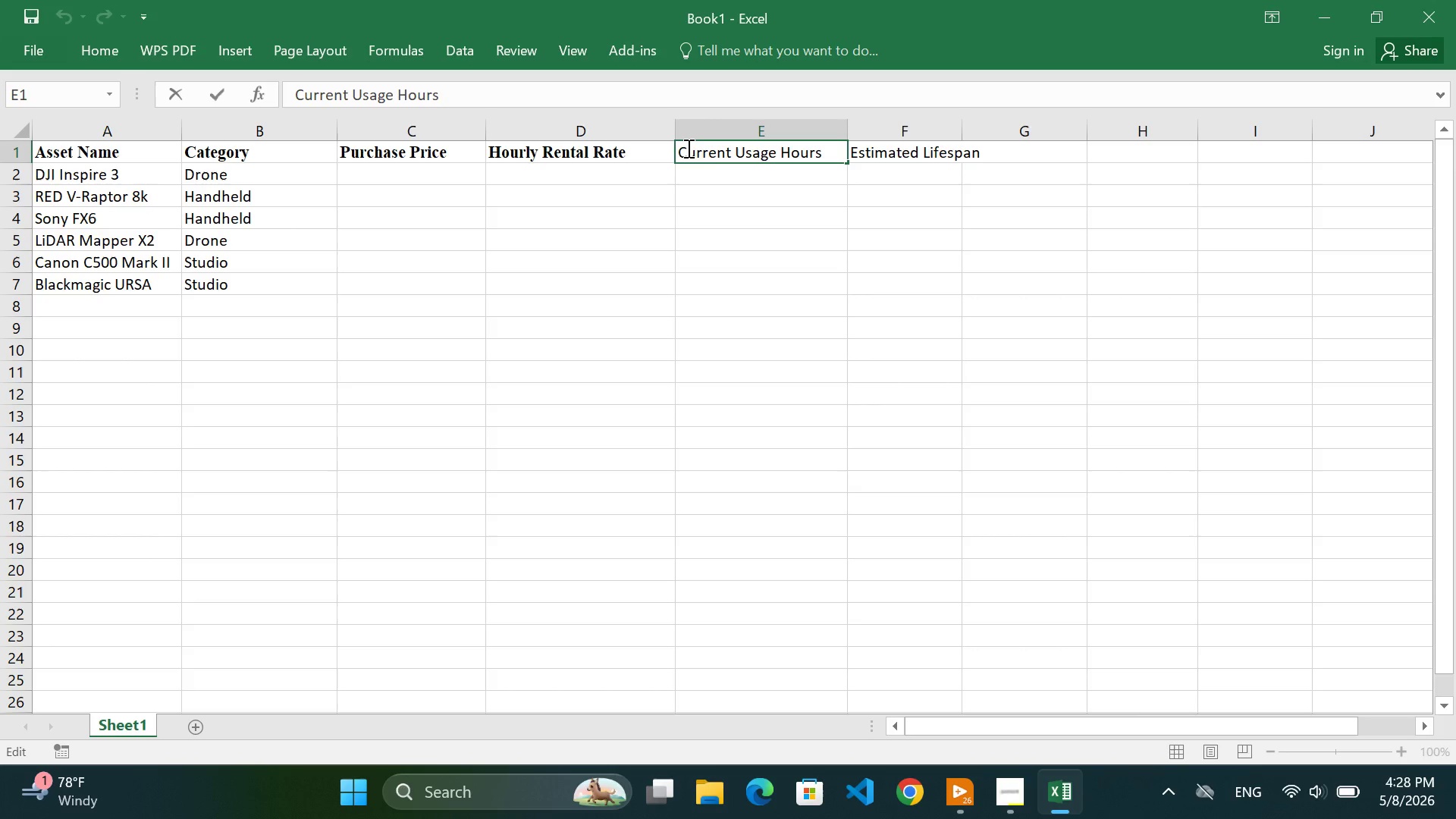 
left_click_drag(start_coordinate=[687, 148], to_coordinate=[680, 148])
 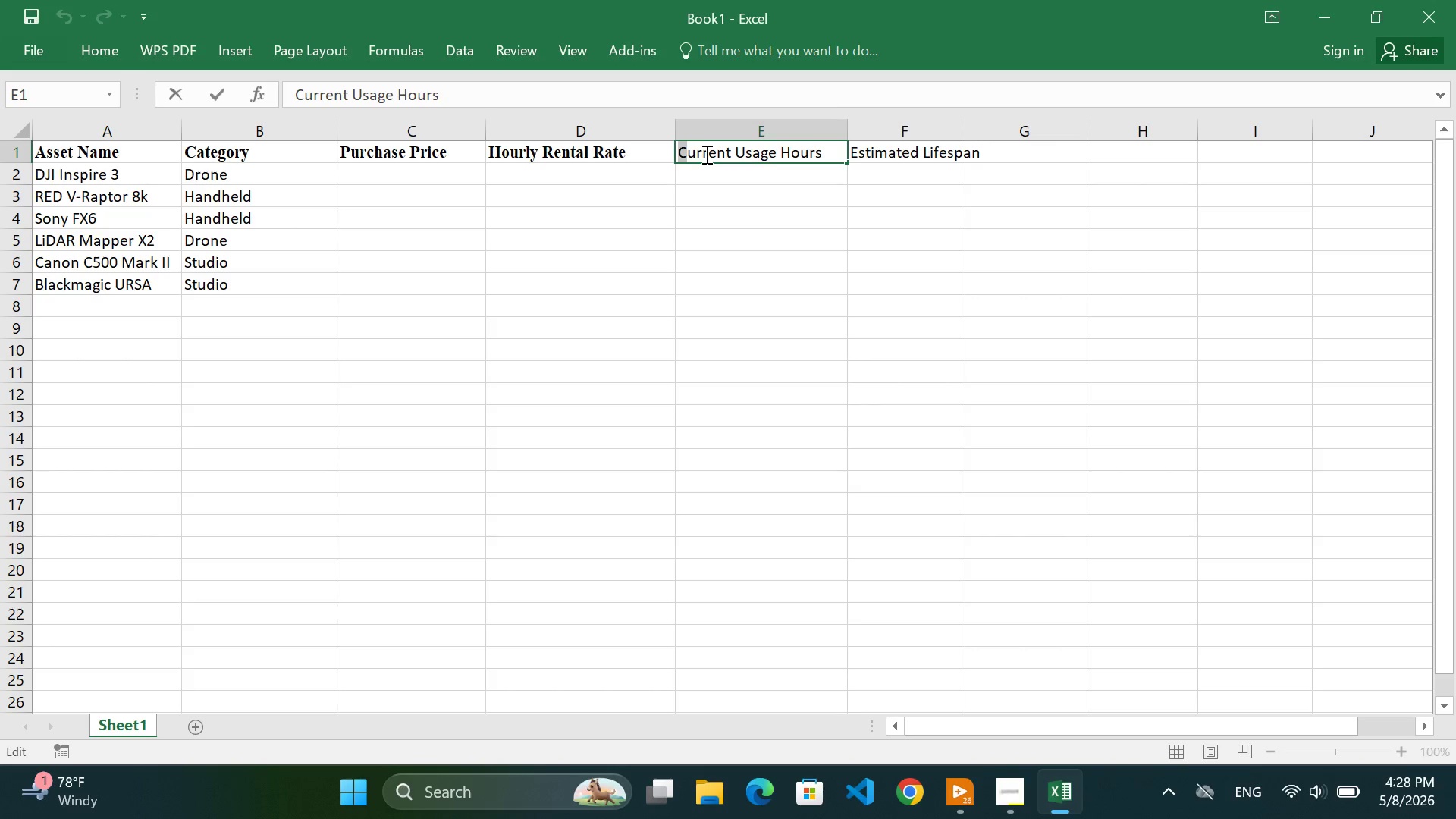 
double_click([705, 154])
 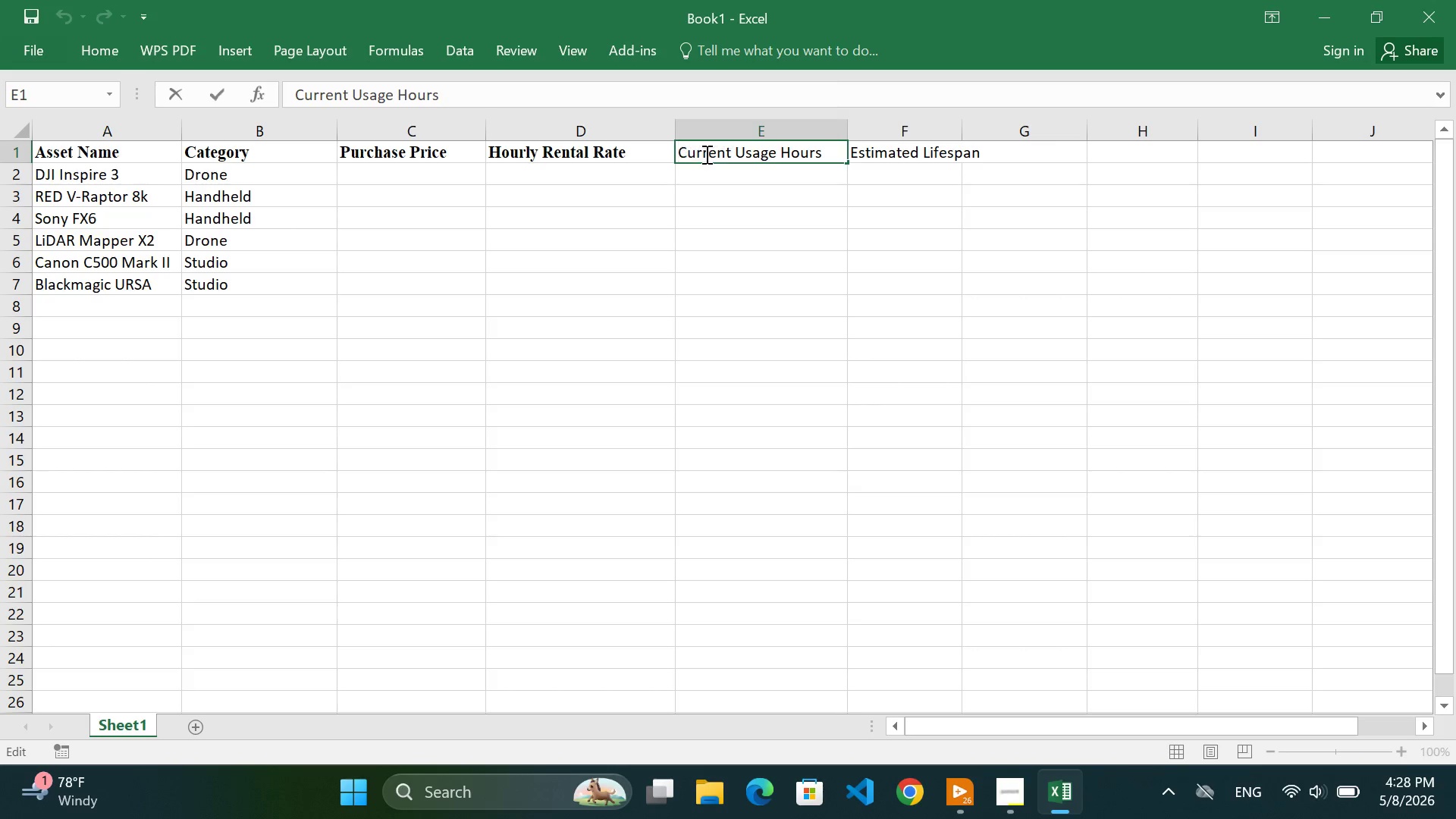 
triple_click([705, 154])
 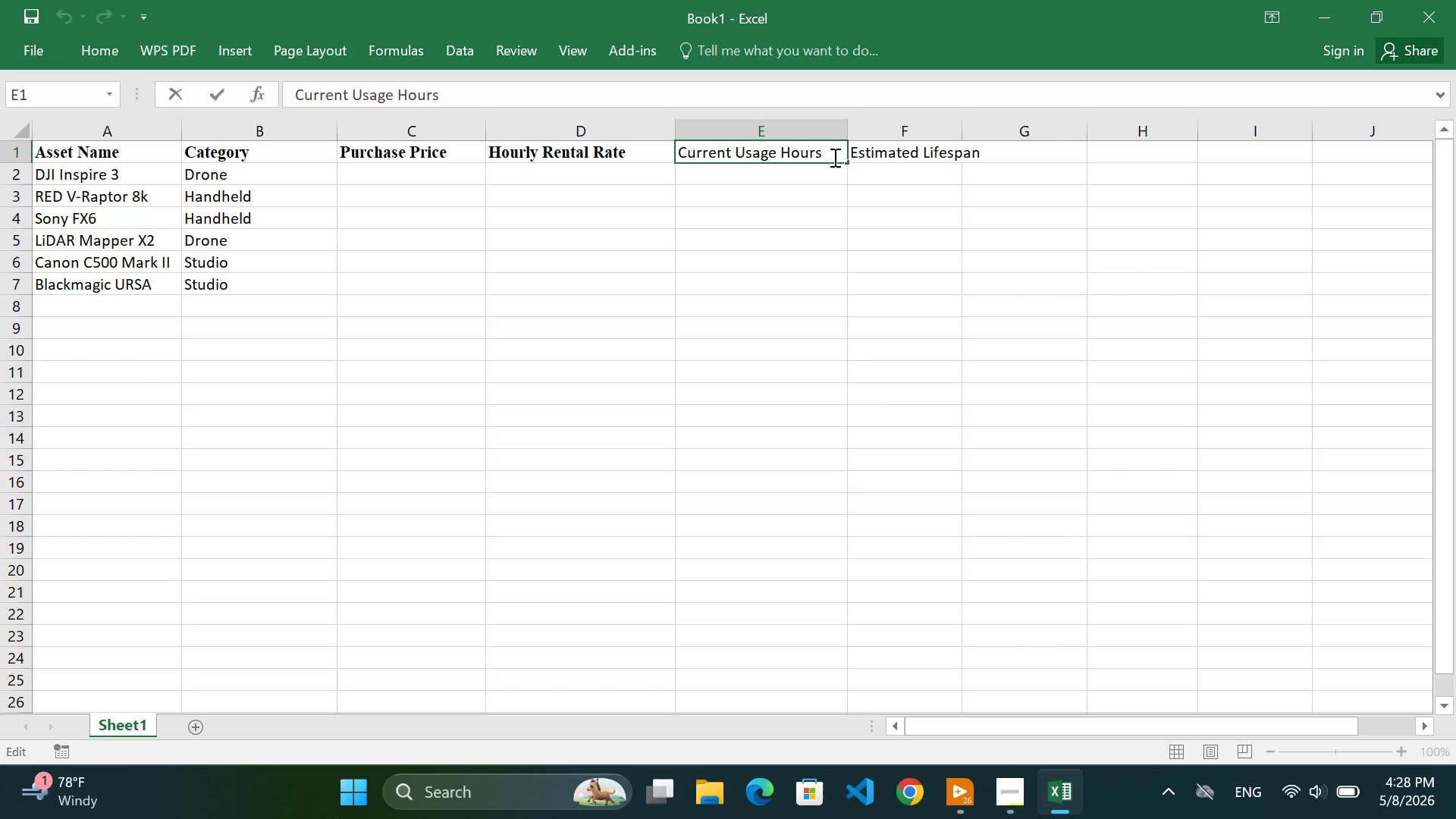 
left_click([833, 157])
 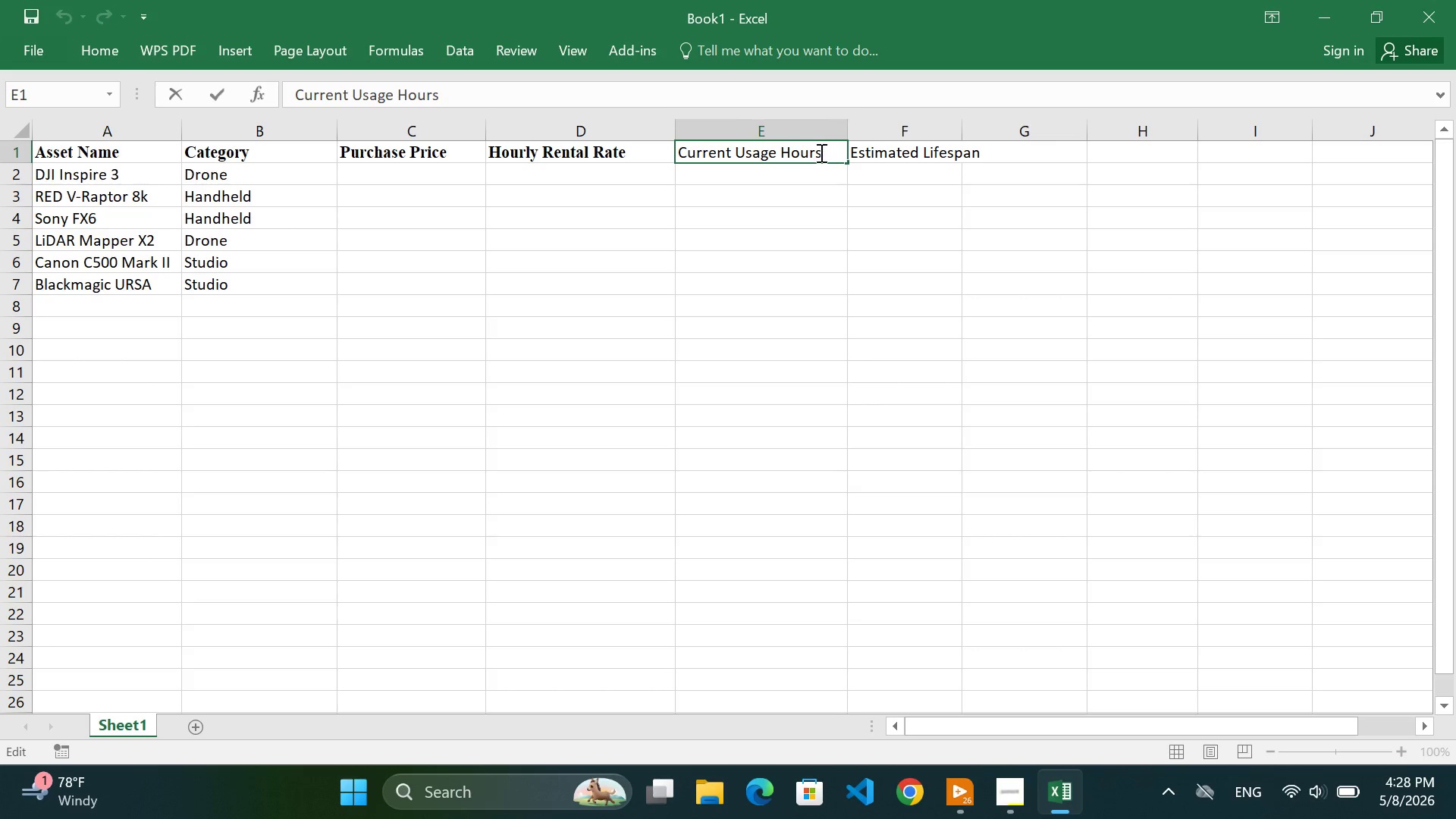 
left_click_drag(start_coordinate=[828, 152], to_coordinate=[635, 149])
 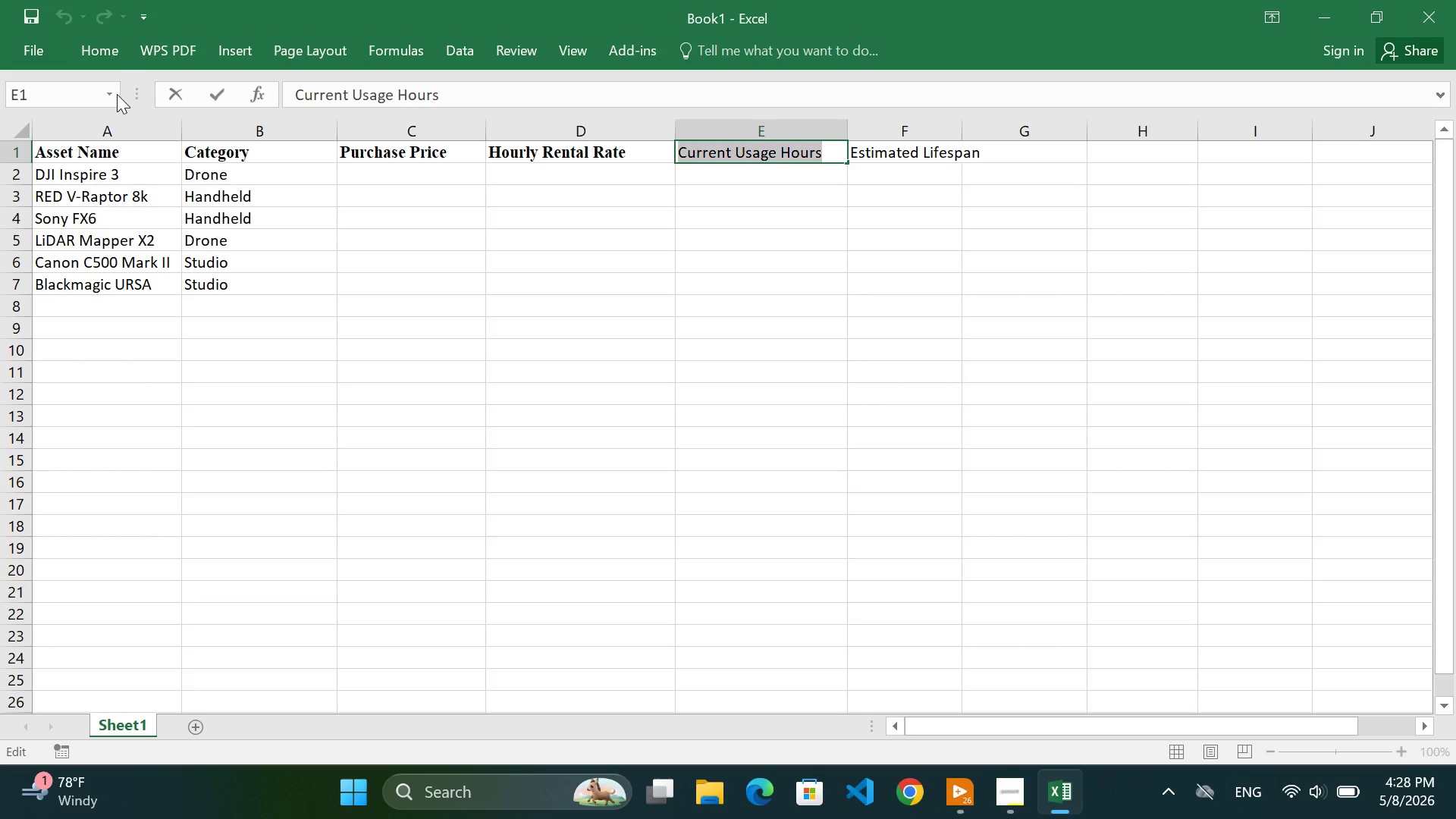 
left_click([92, 47])
 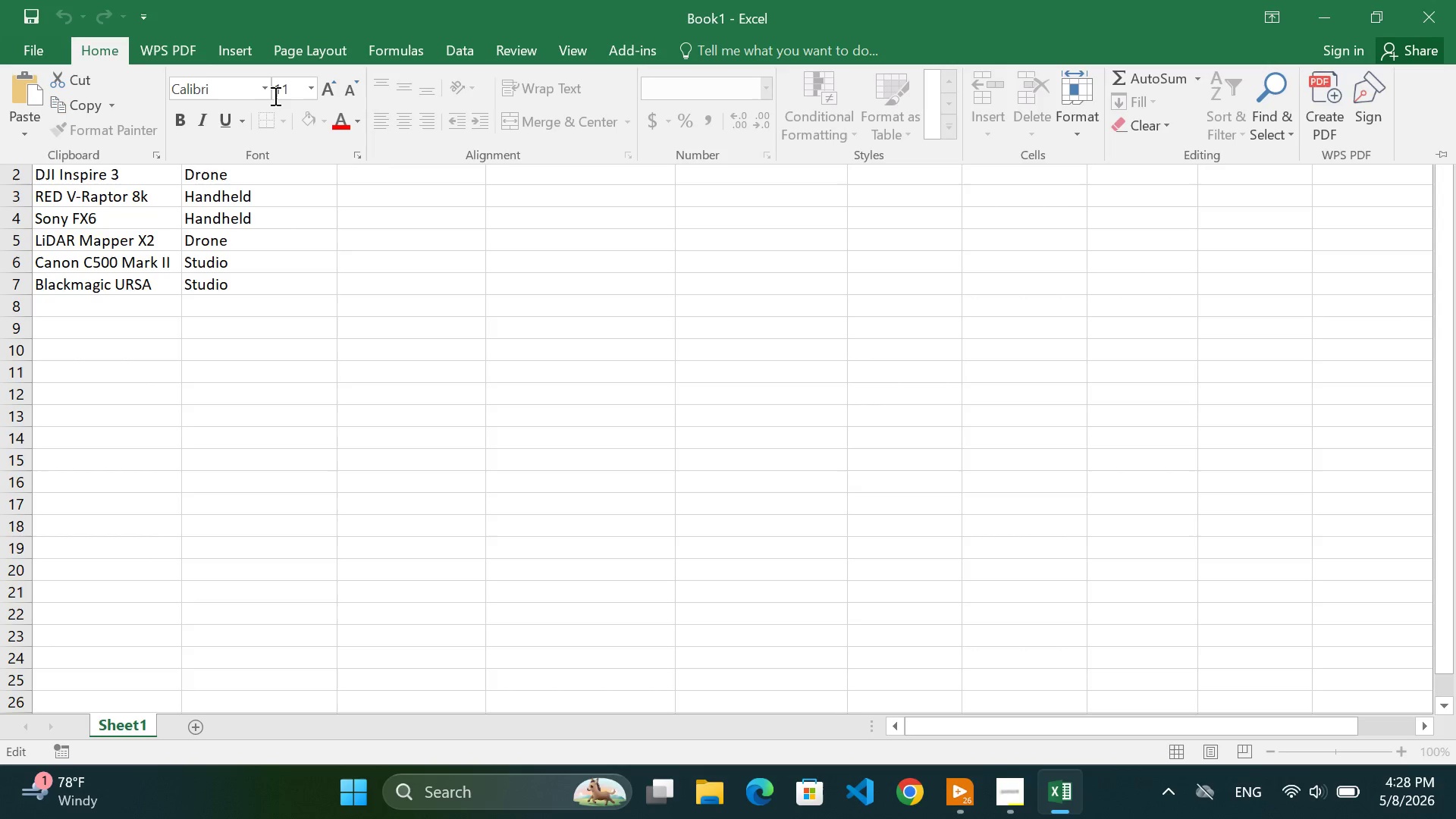 
left_click([259, 87])
 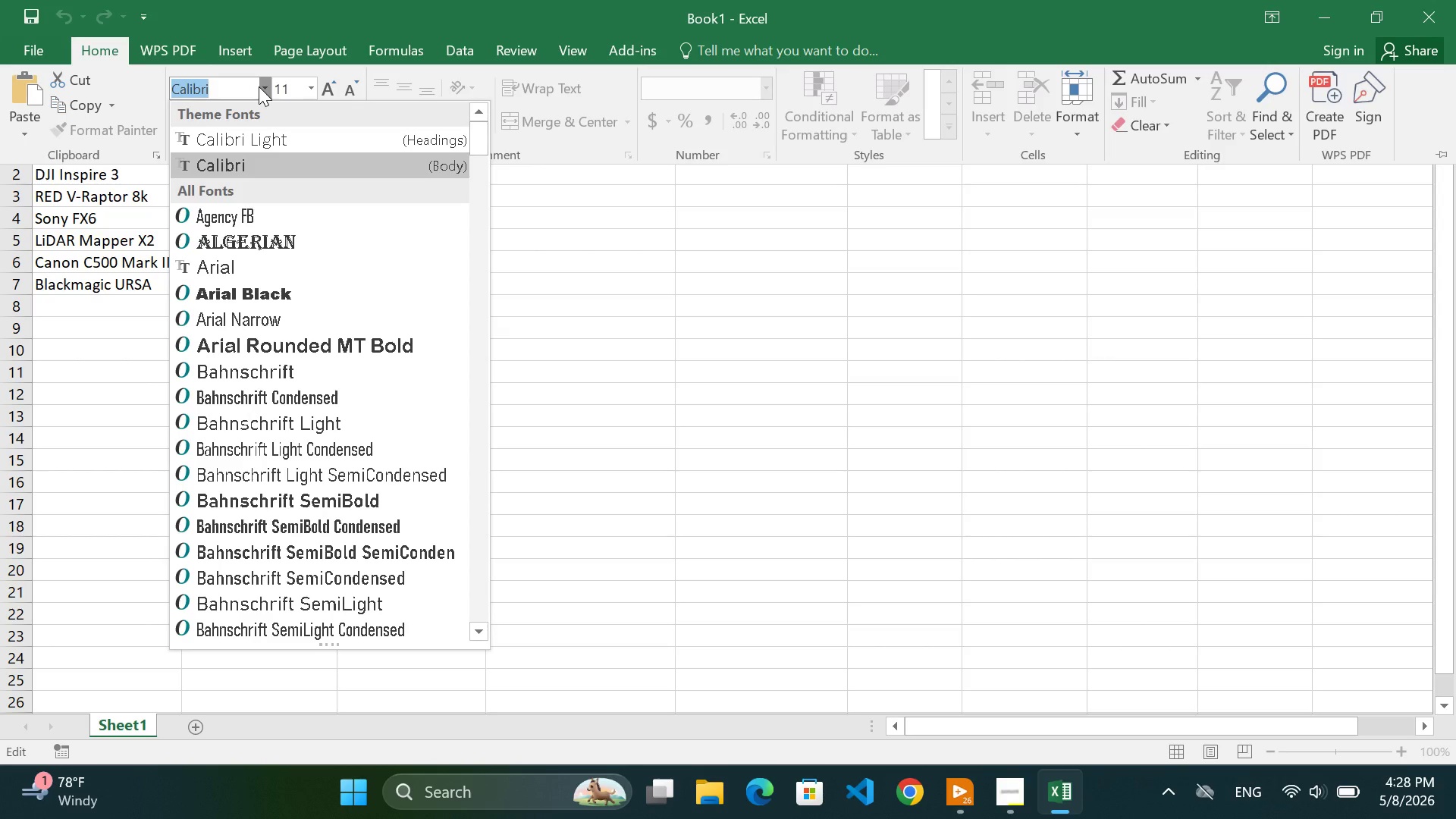 
type(time)
 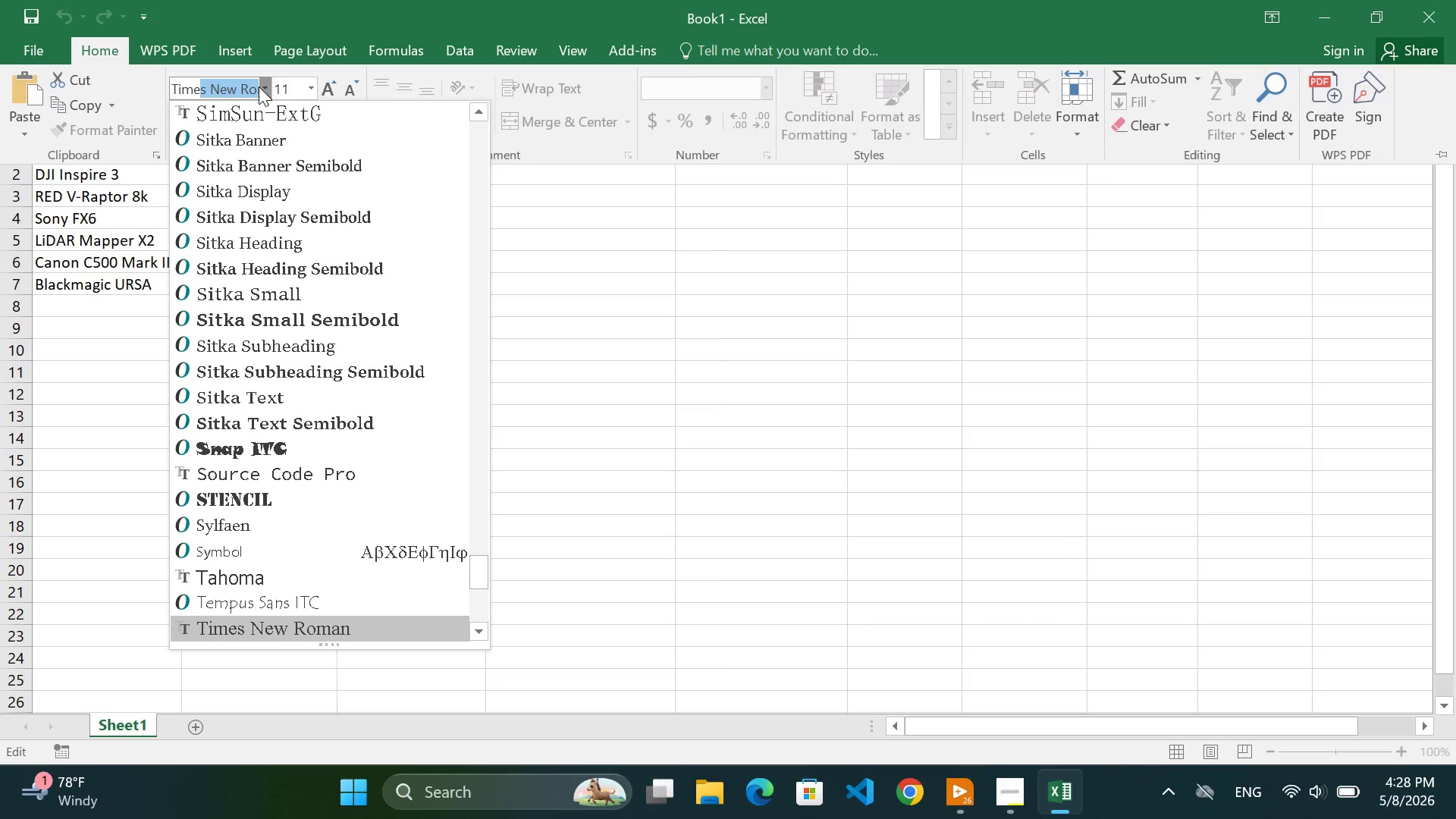 
key(Enter)
 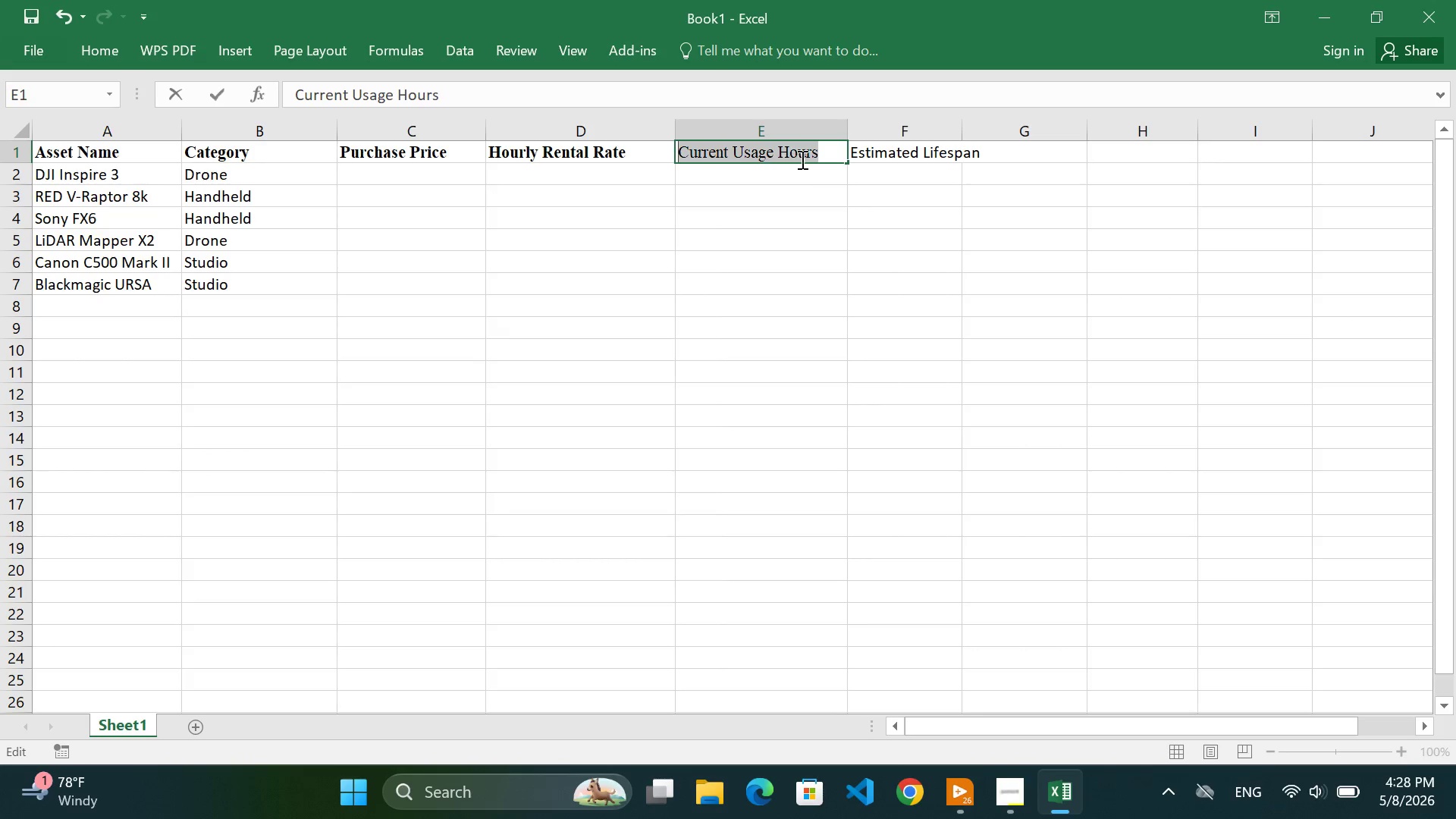 
double_click([794, 152])
 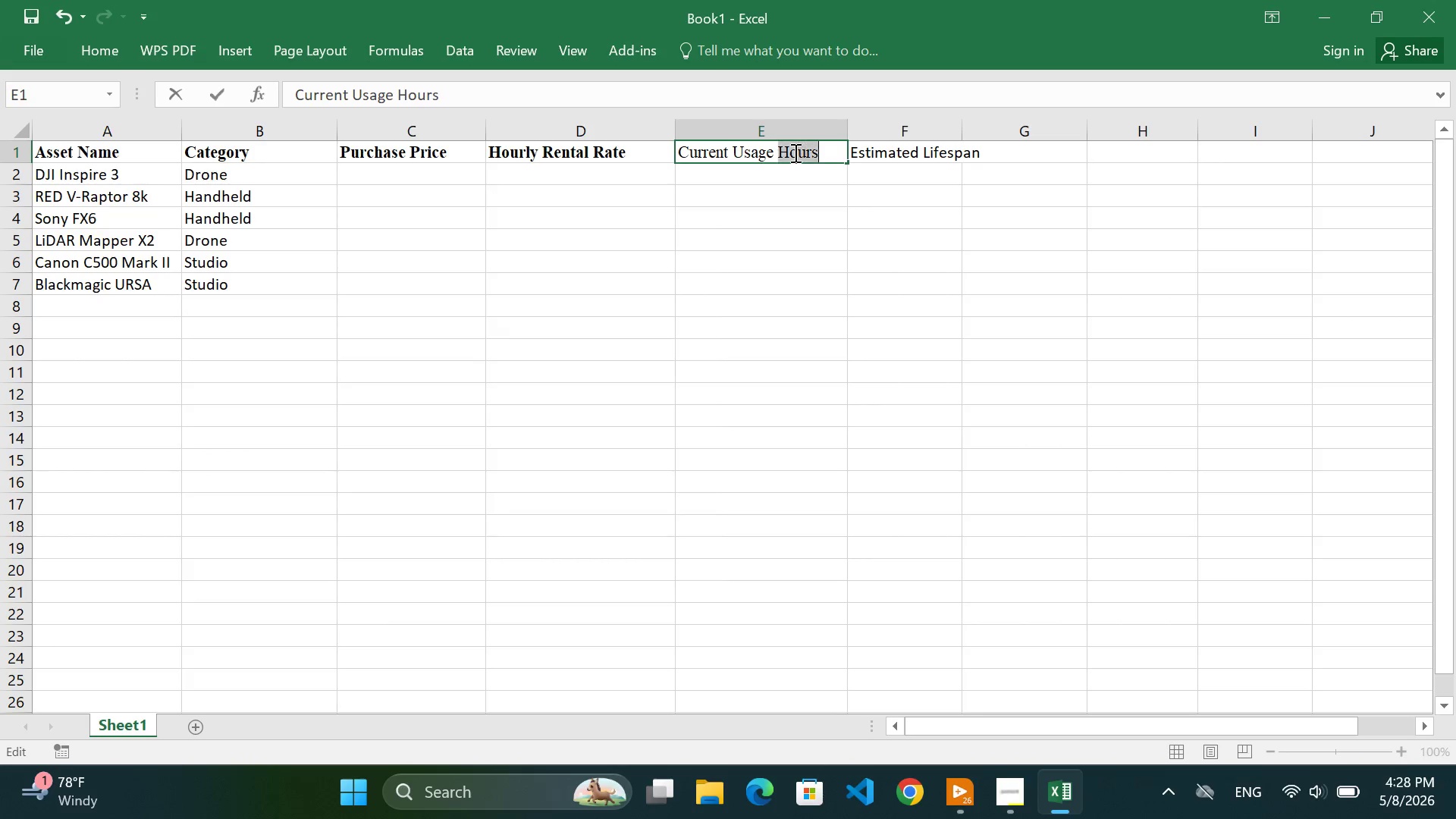 
triple_click([794, 152])
 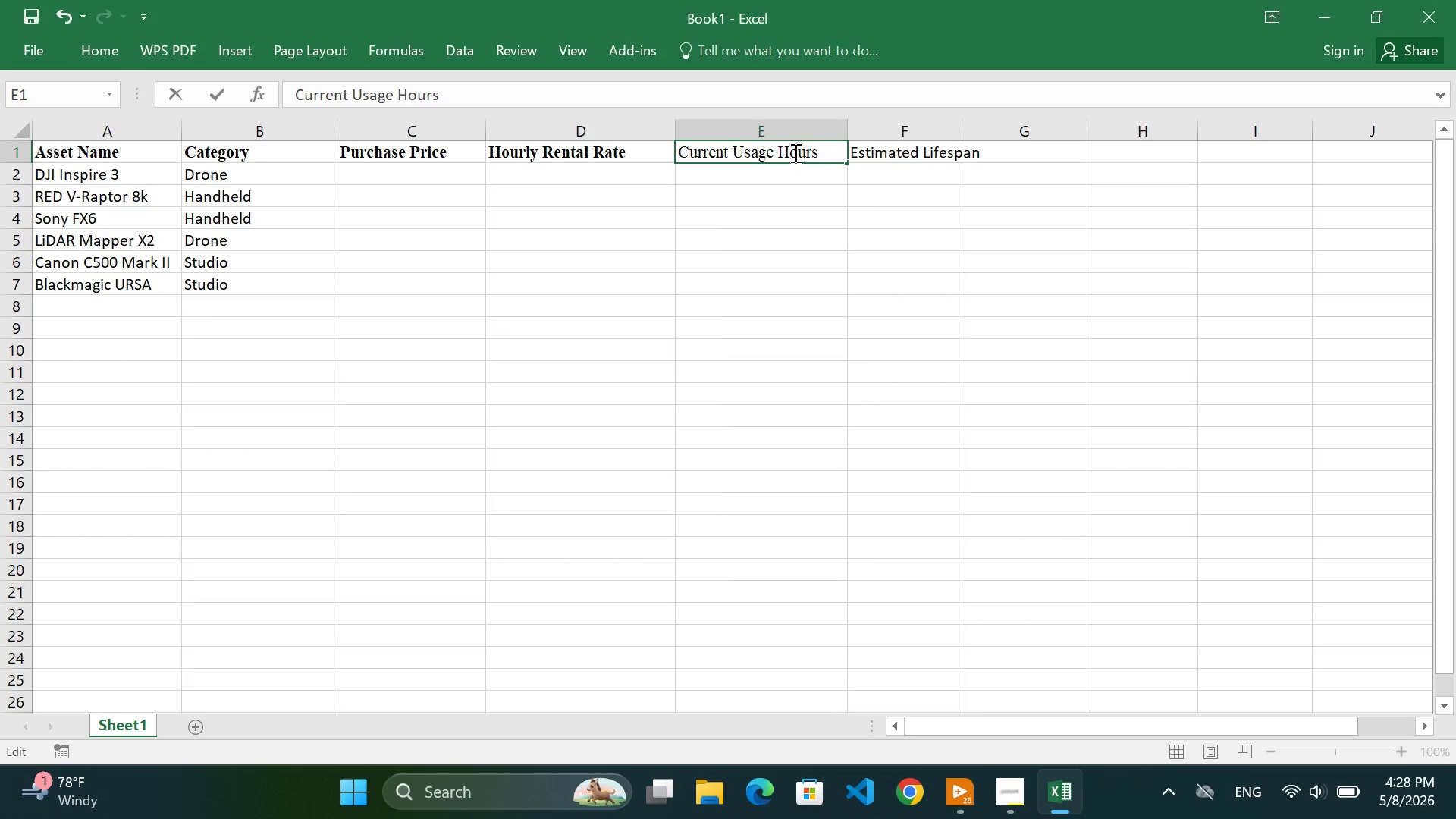 
triple_click([794, 152])
 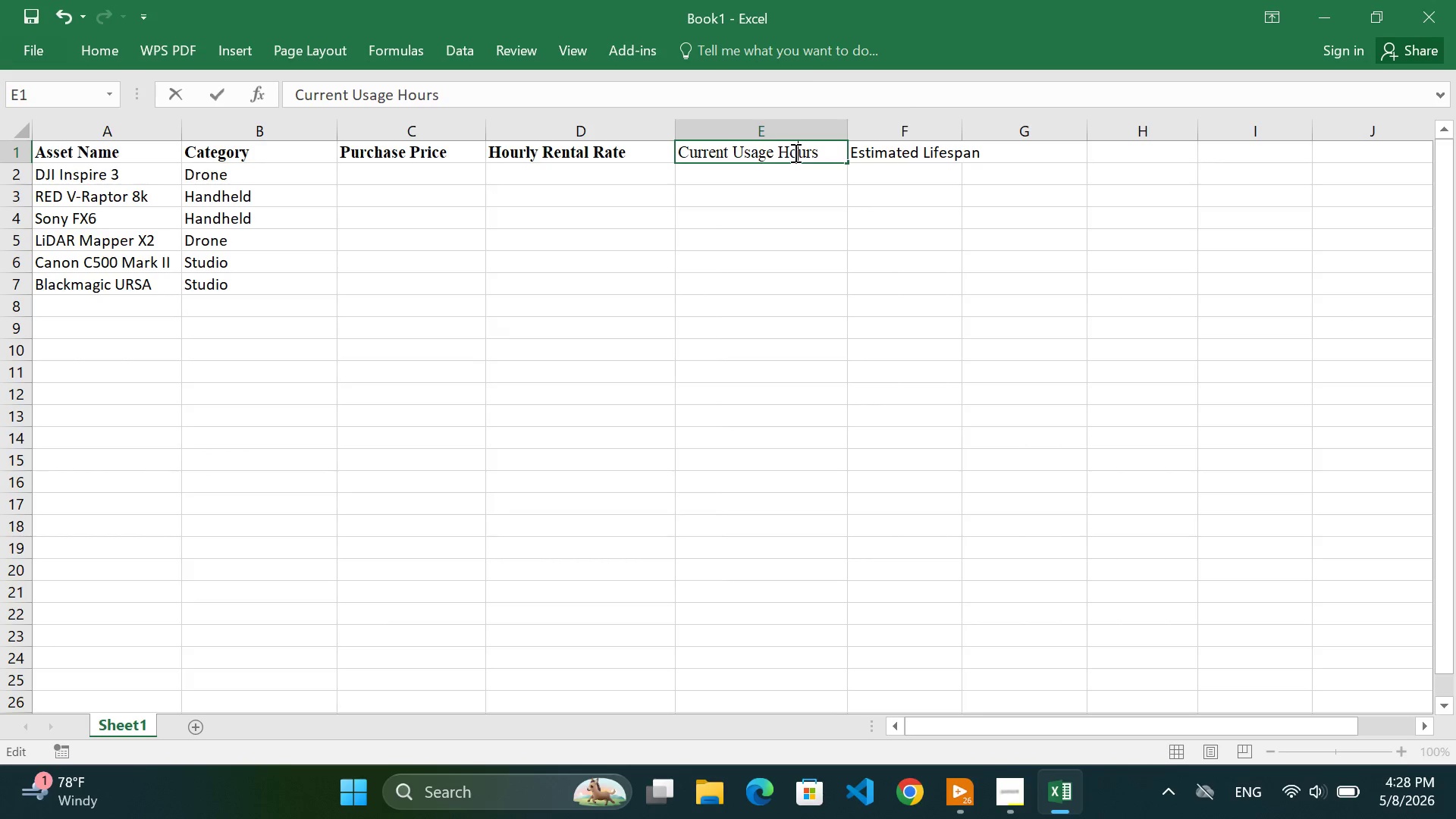 
triple_click([794, 152])
 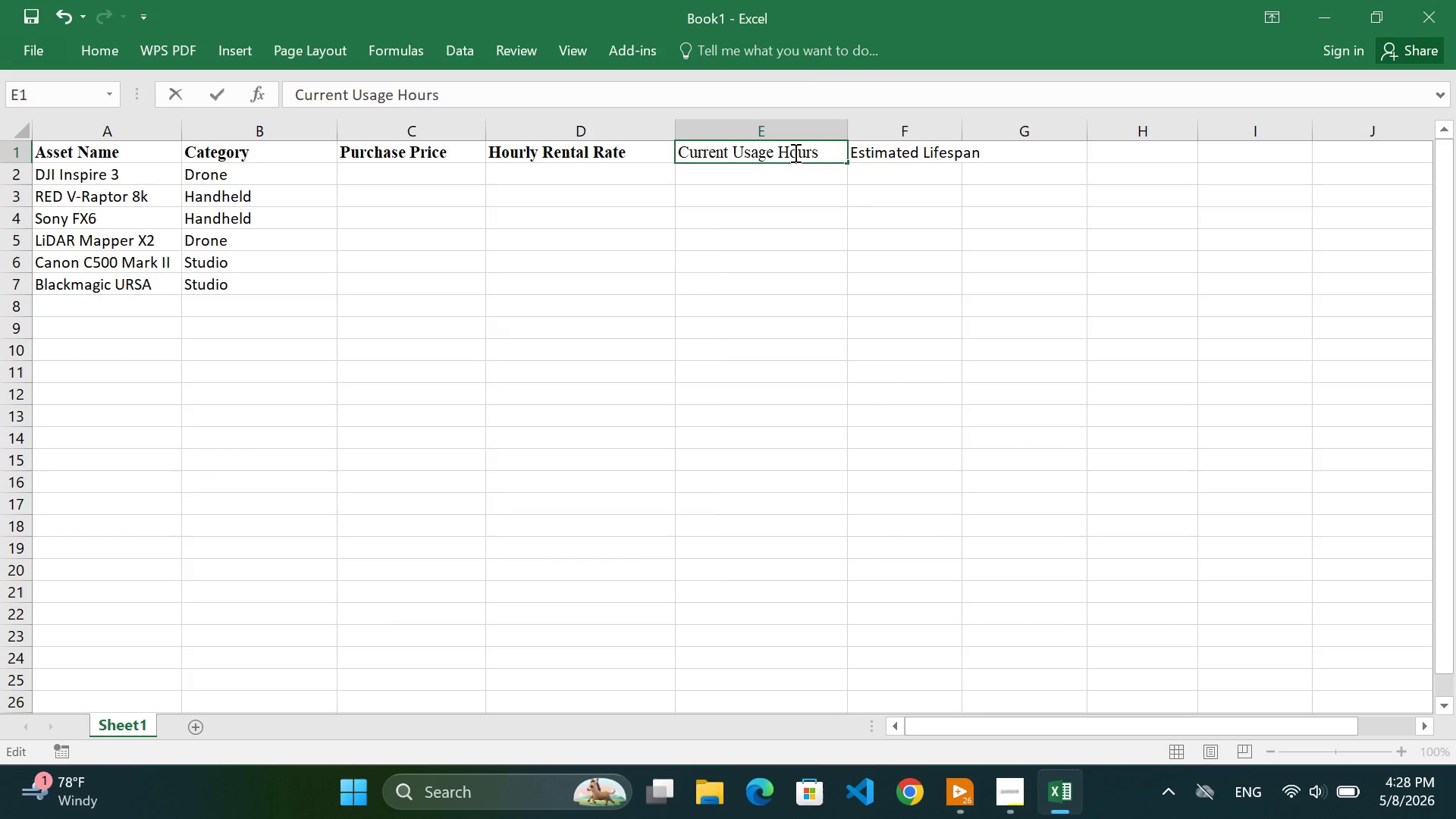 
double_click([794, 152])
 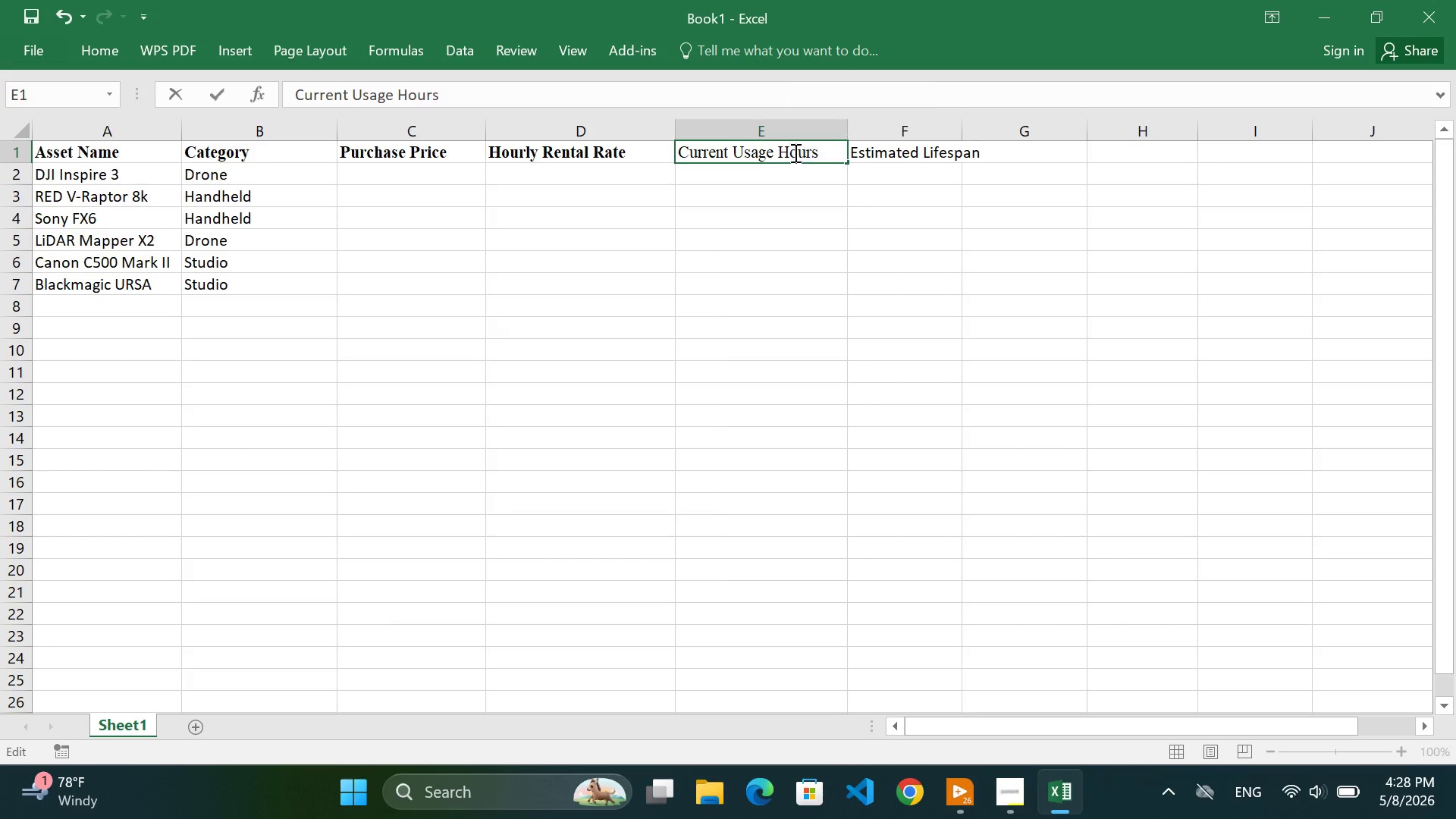 
triple_click([794, 152])
 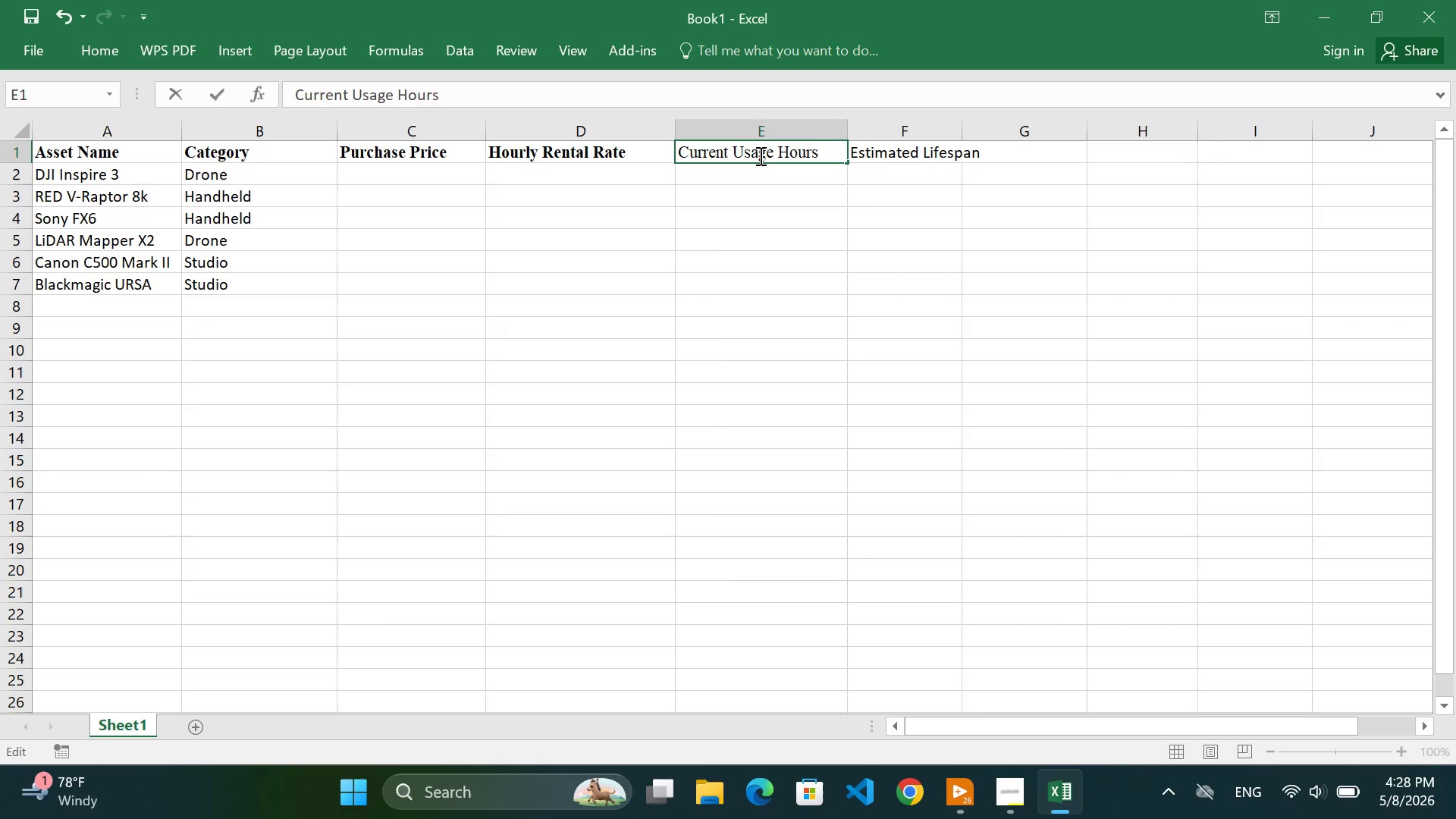 
double_click([759, 155])
 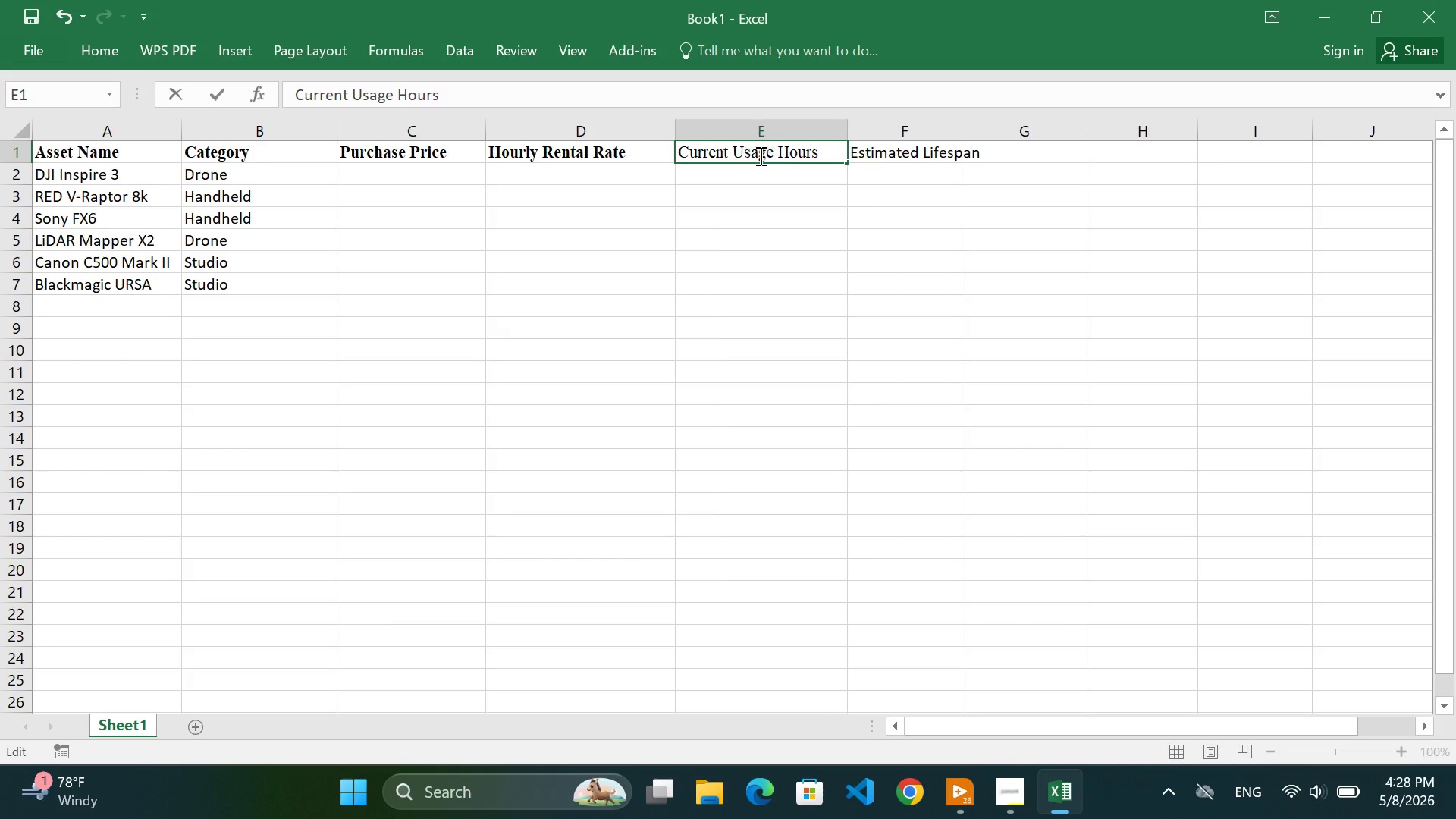 
triple_click([759, 155])
 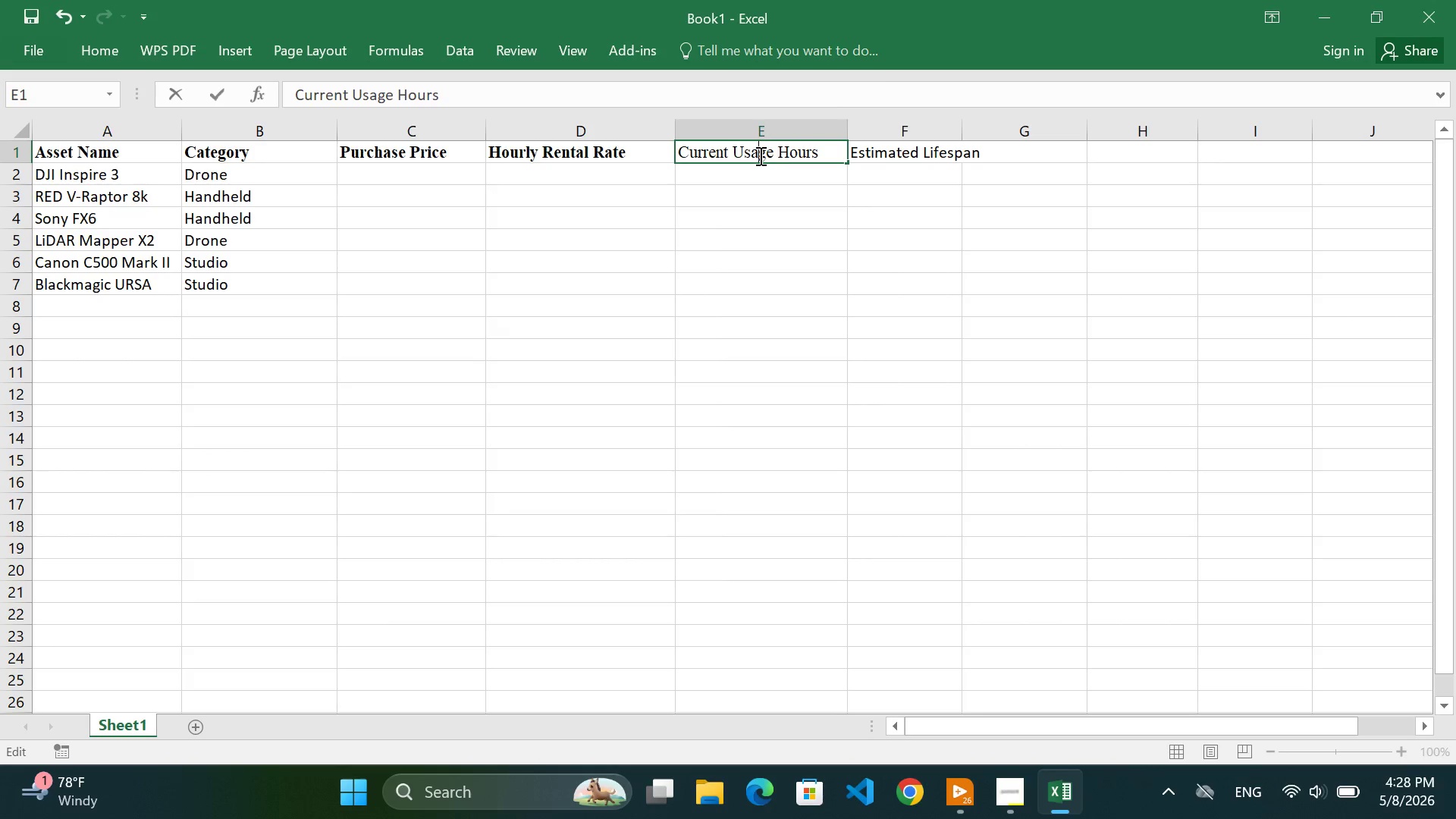 
triple_click([759, 155])
 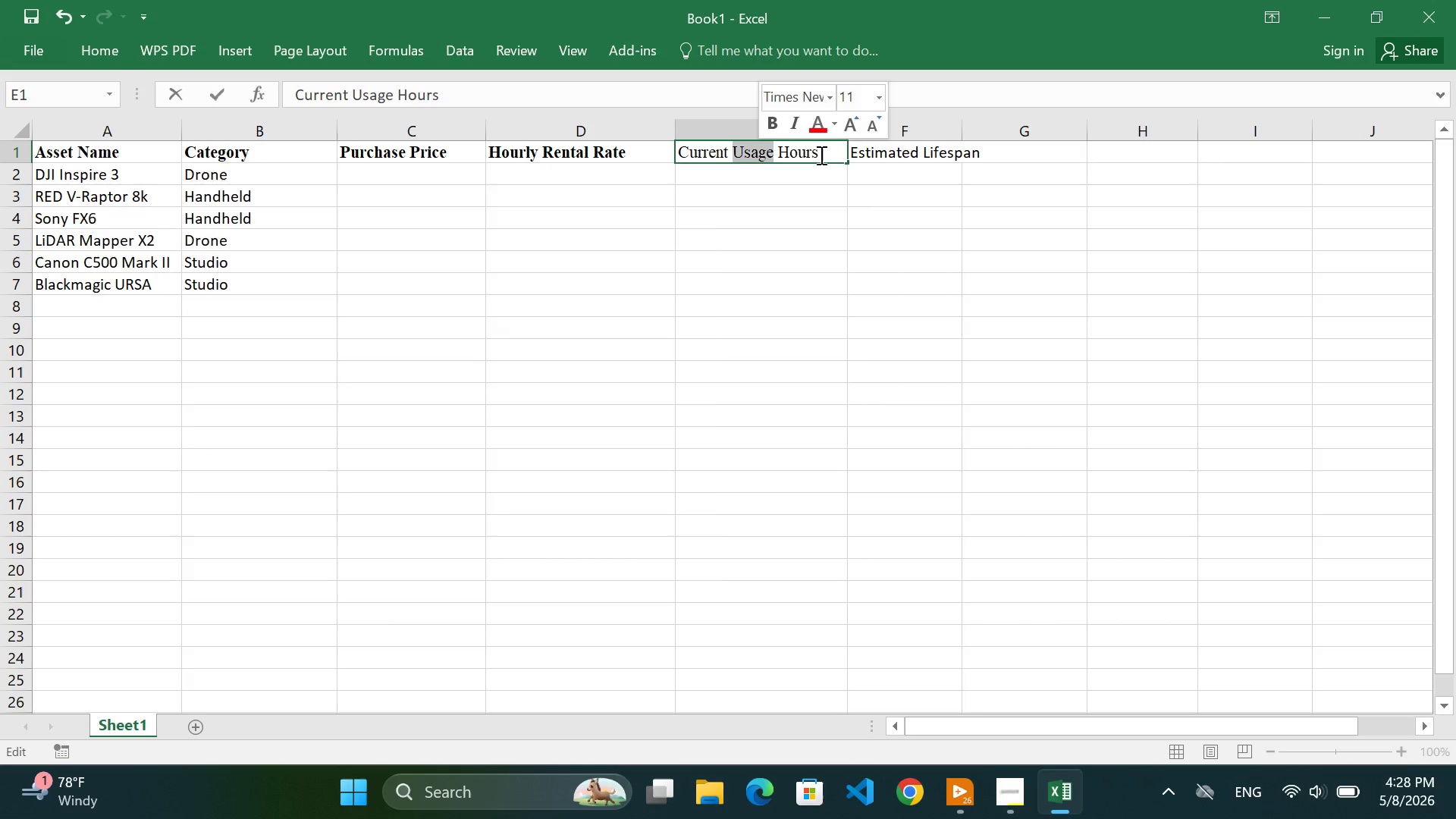 
left_click([820, 155])
 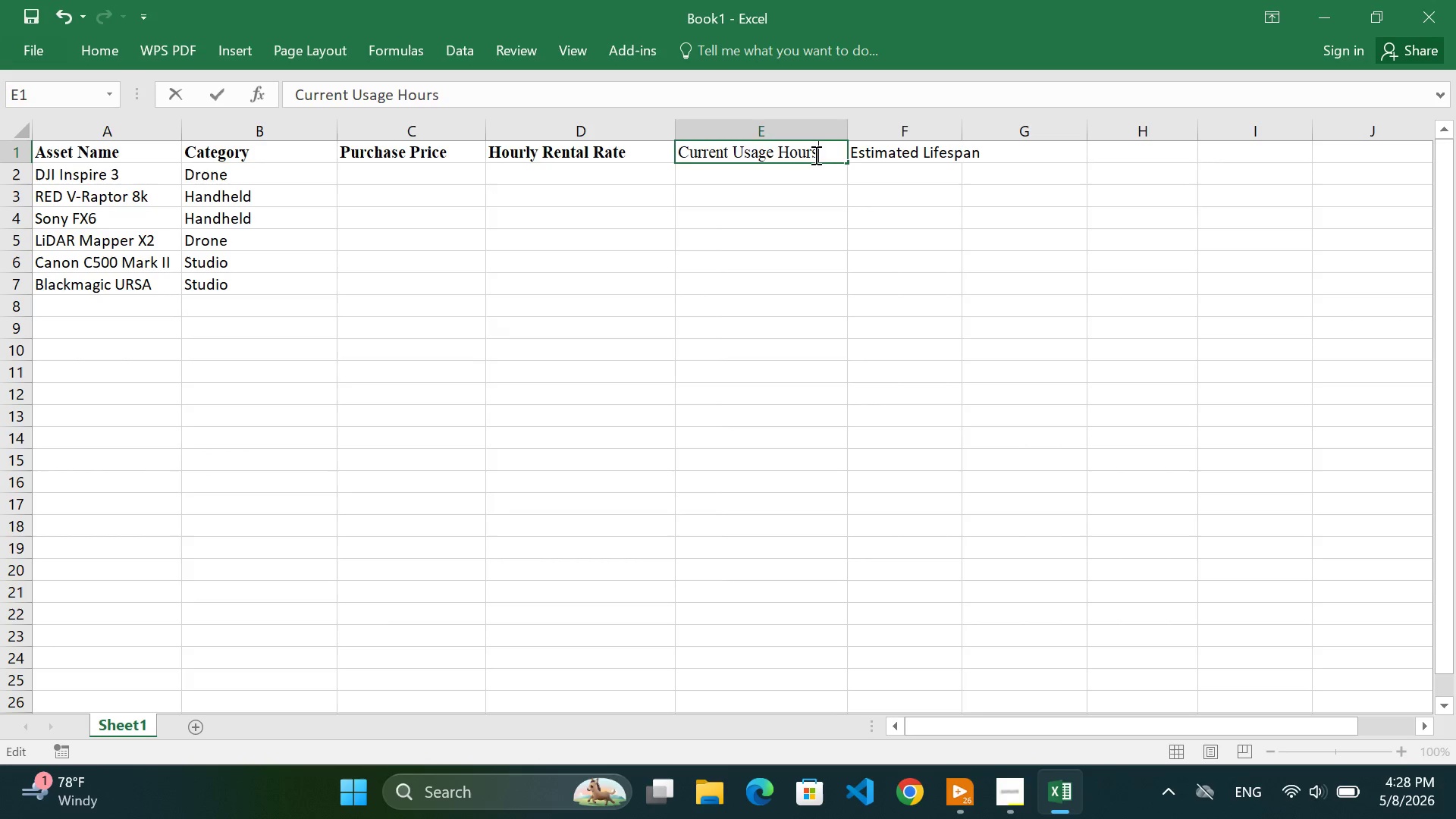 
left_click_drag(start_coordinate=[820, 155], to_coordinate=[653, 155])
 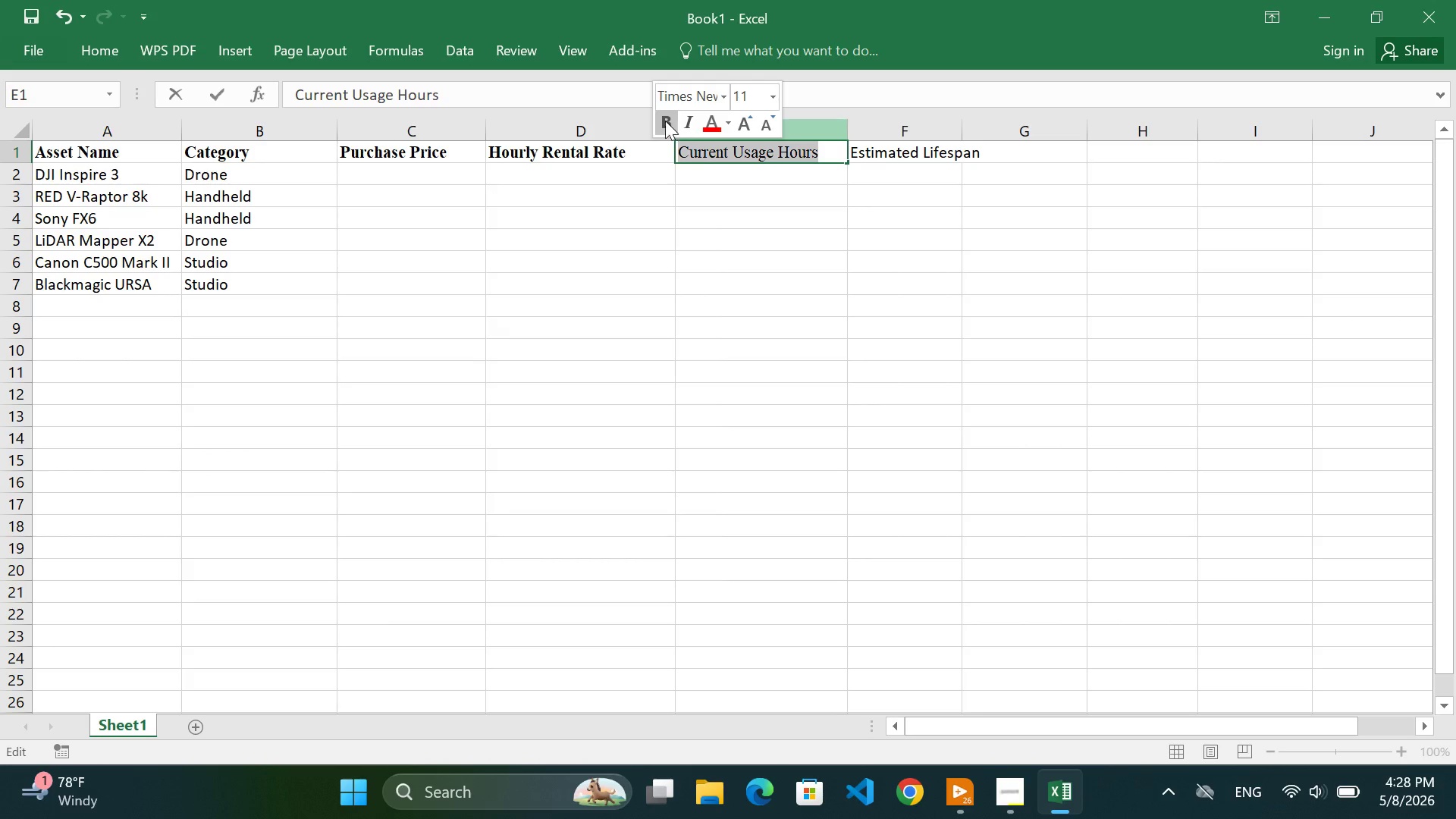 
left_click([659, 121])
 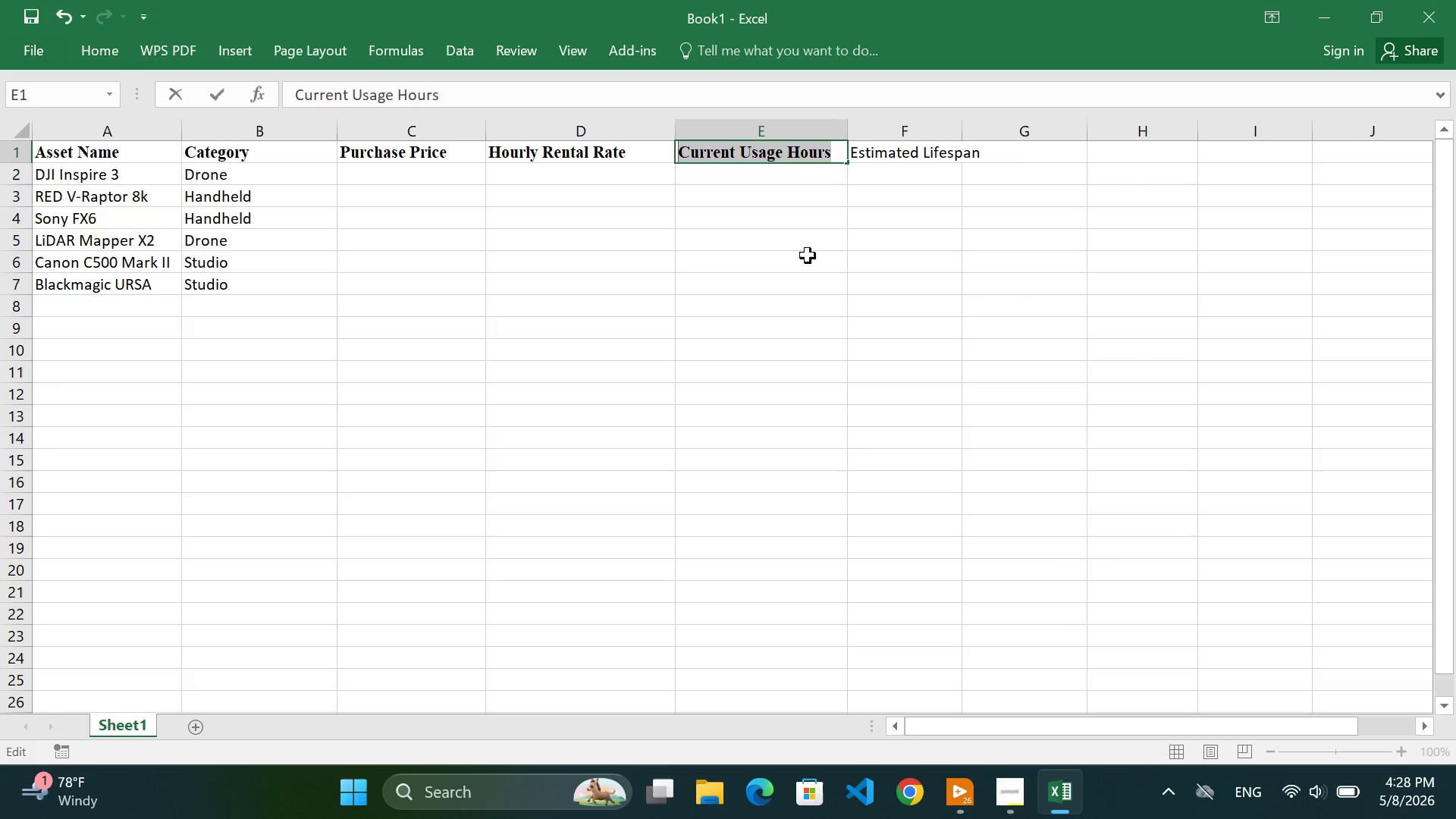 
left_click([808, 256])
 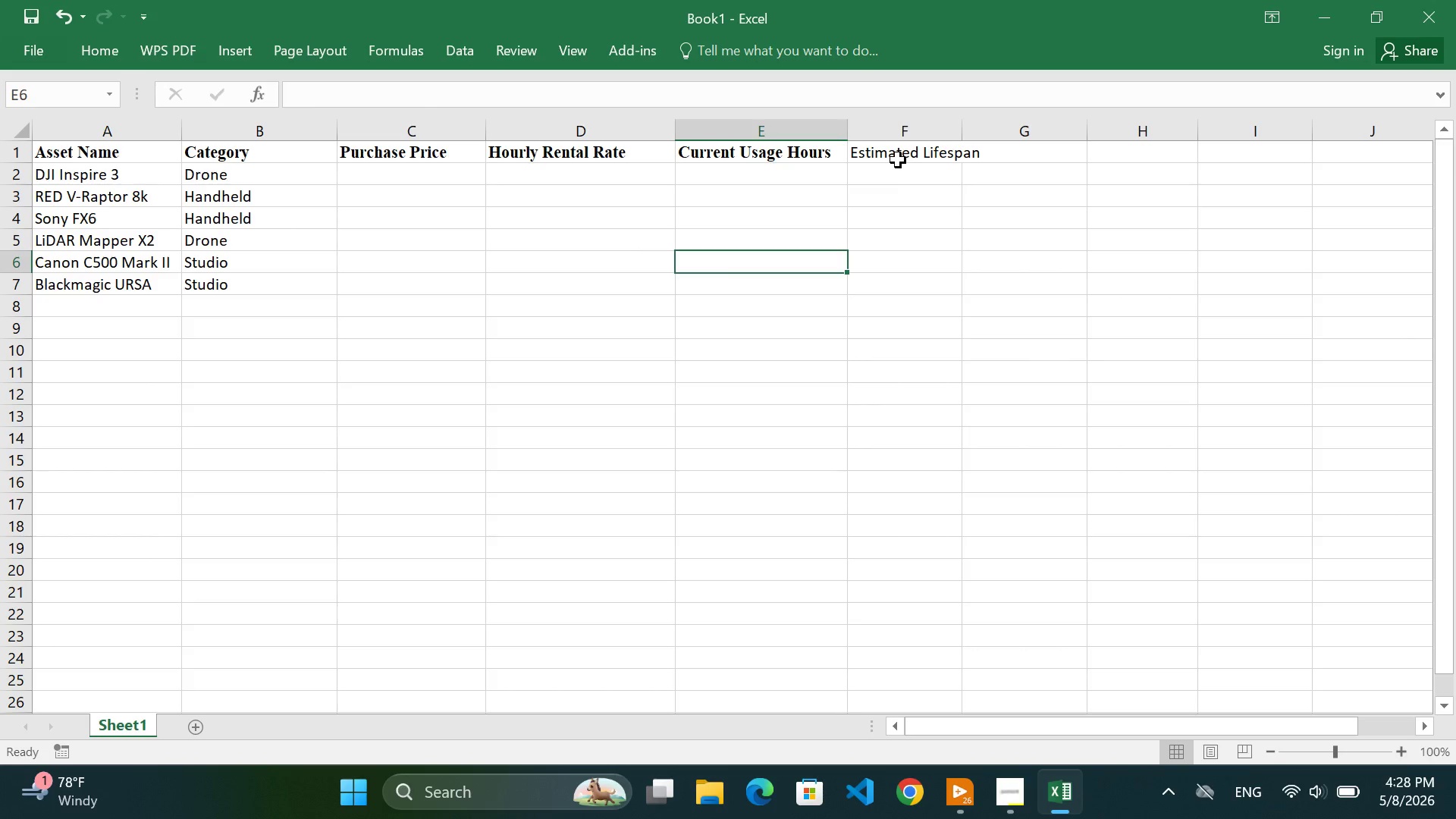 
left_click([901, 156])
 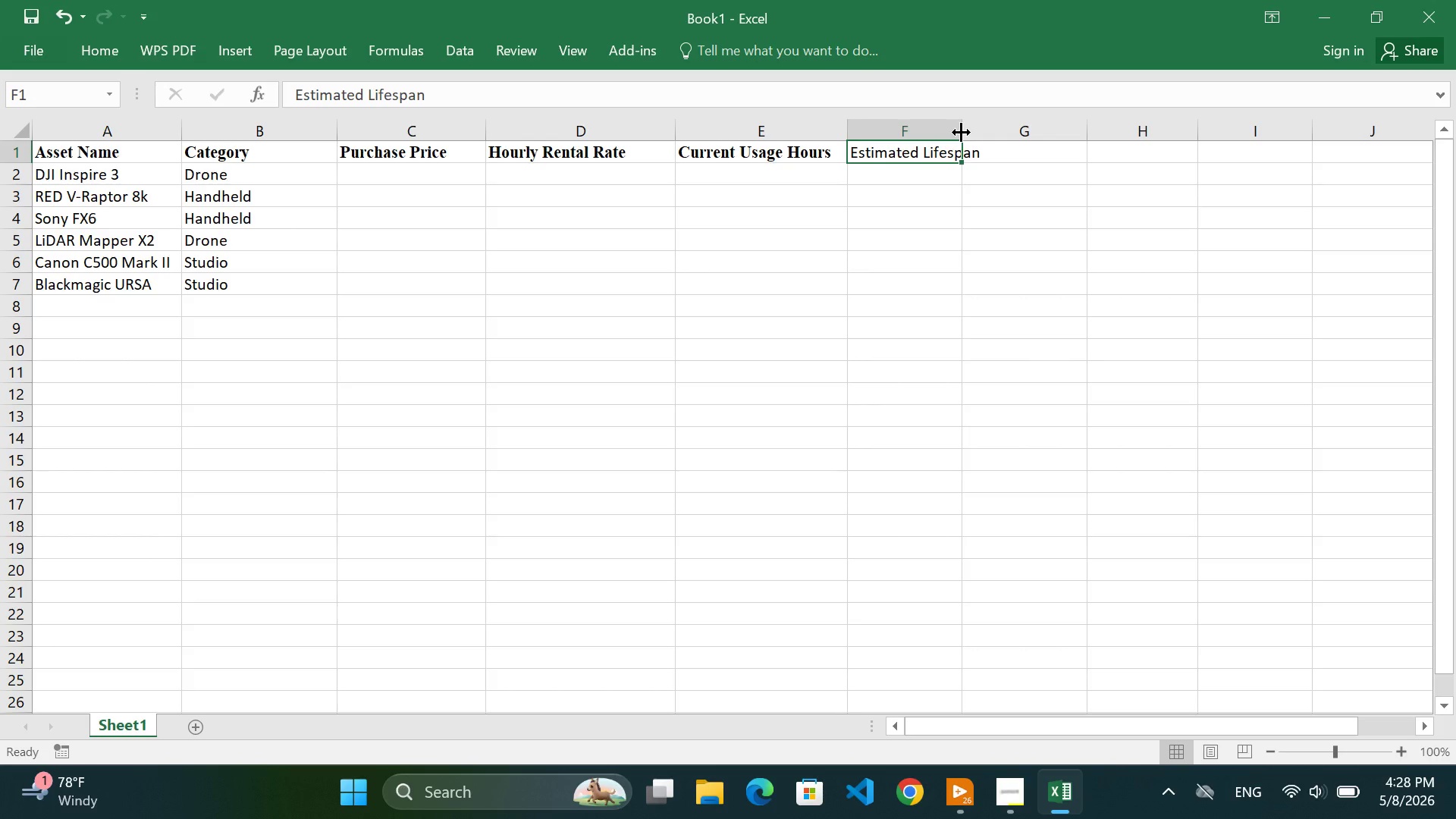 
left_click_drag(start_coordinate=[961, 132], to_coordinate=[1013, 132])
 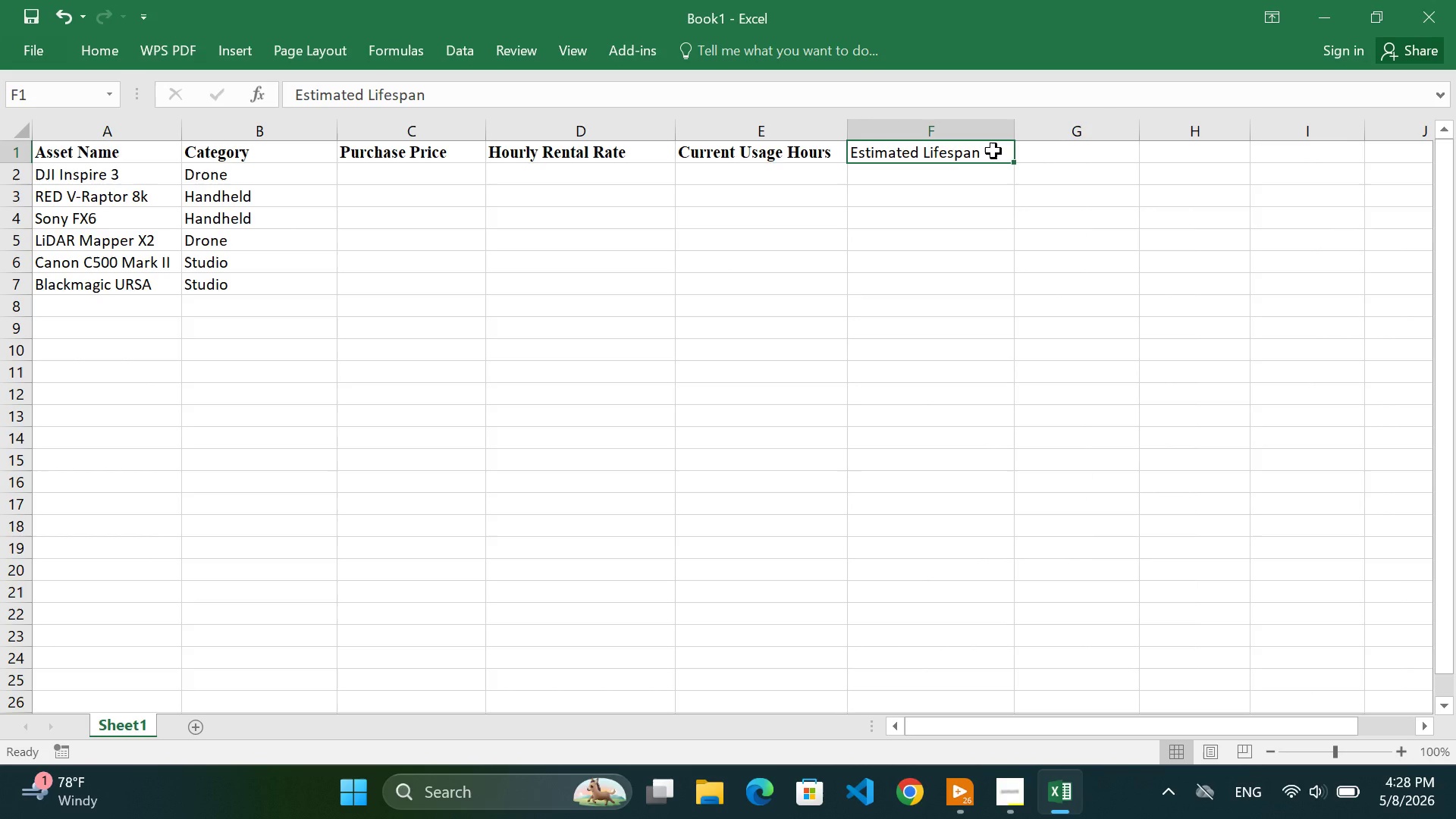 
left_click([993, 151])
 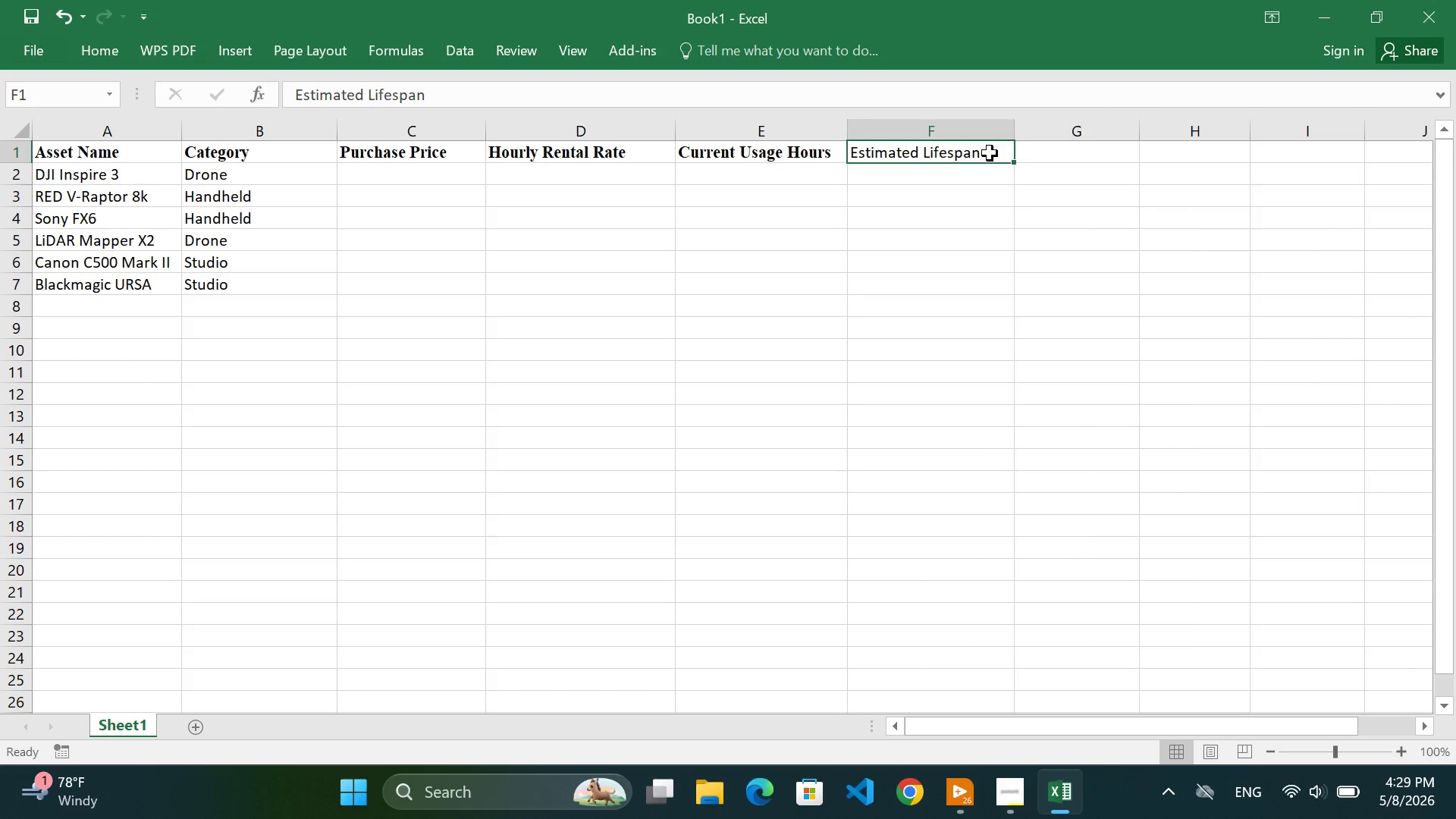 
double_click([990, 153])
 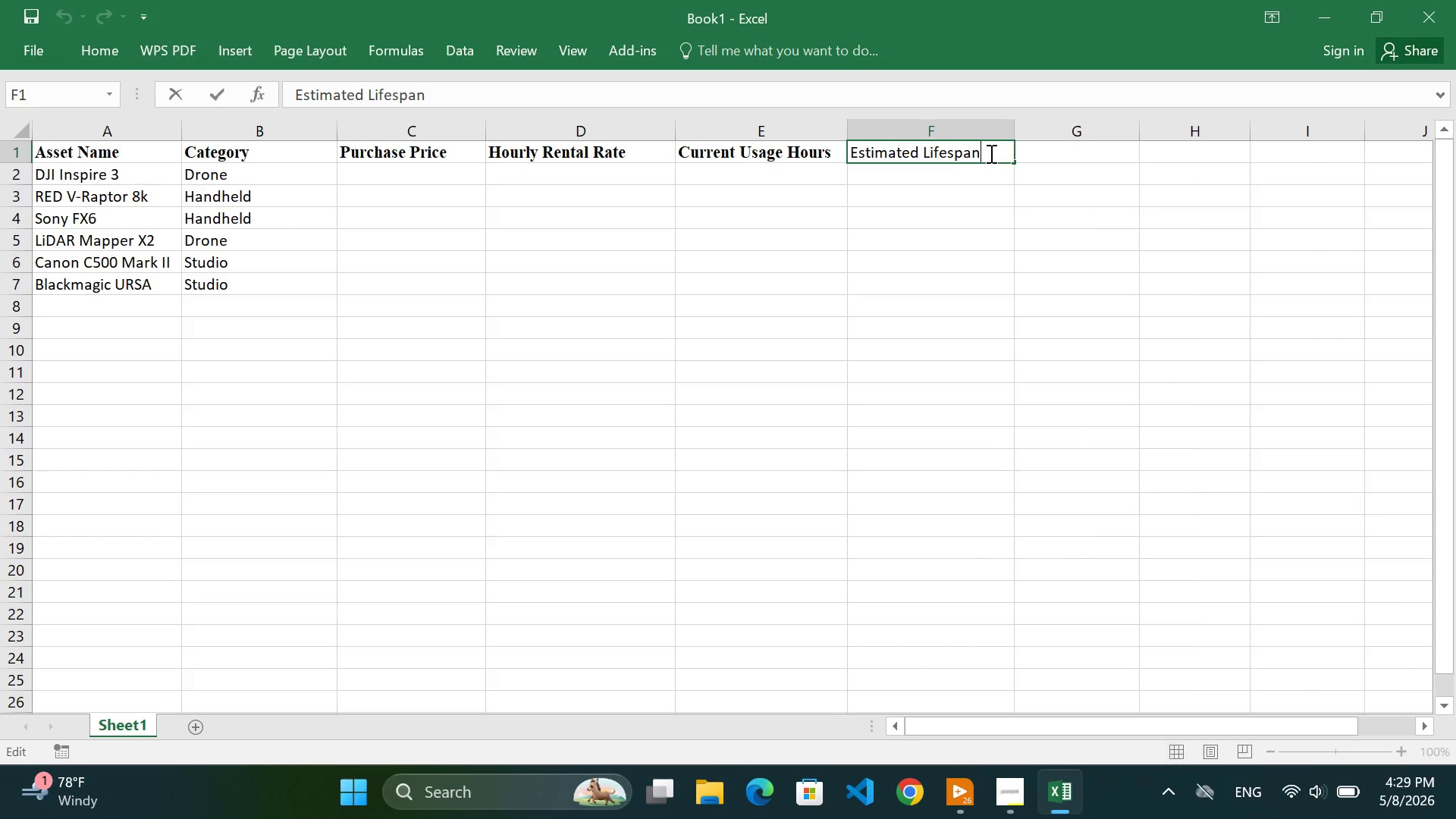 
left_click_drag(start_coordinate=[990, 153], to_coordinate=[805, 158])
 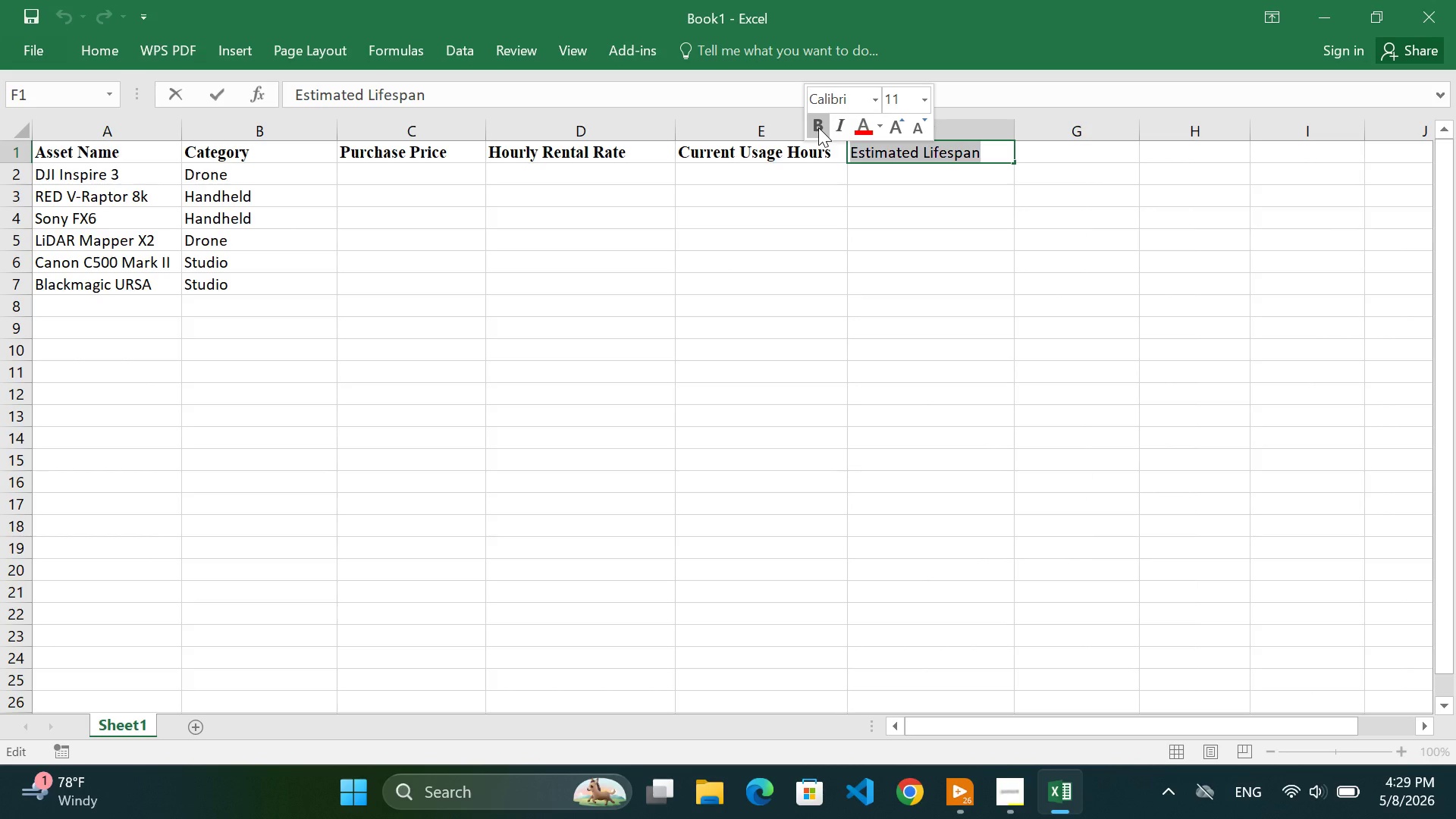 
left_click([817, 127])
 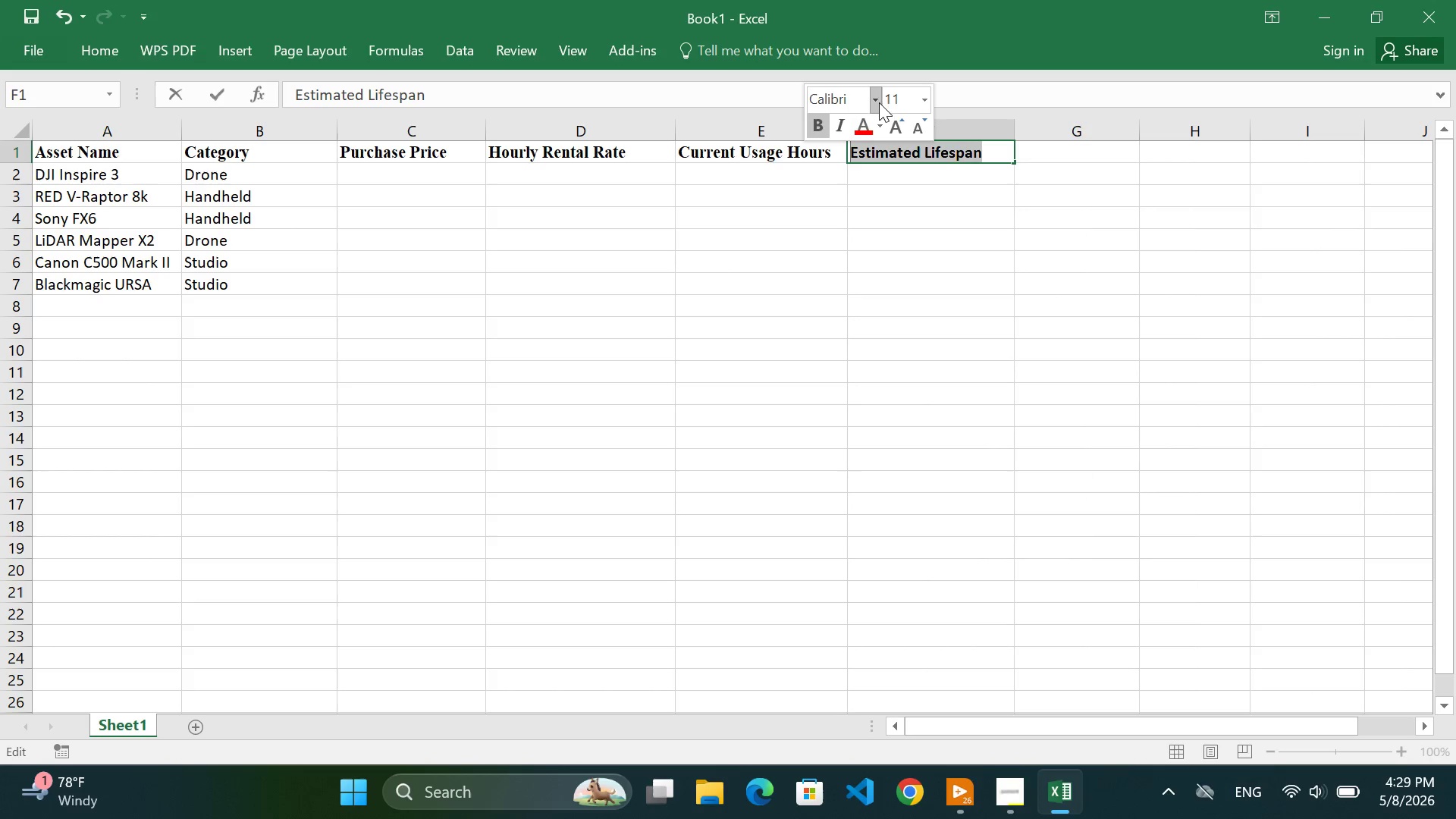 
left_click([879, 102])
 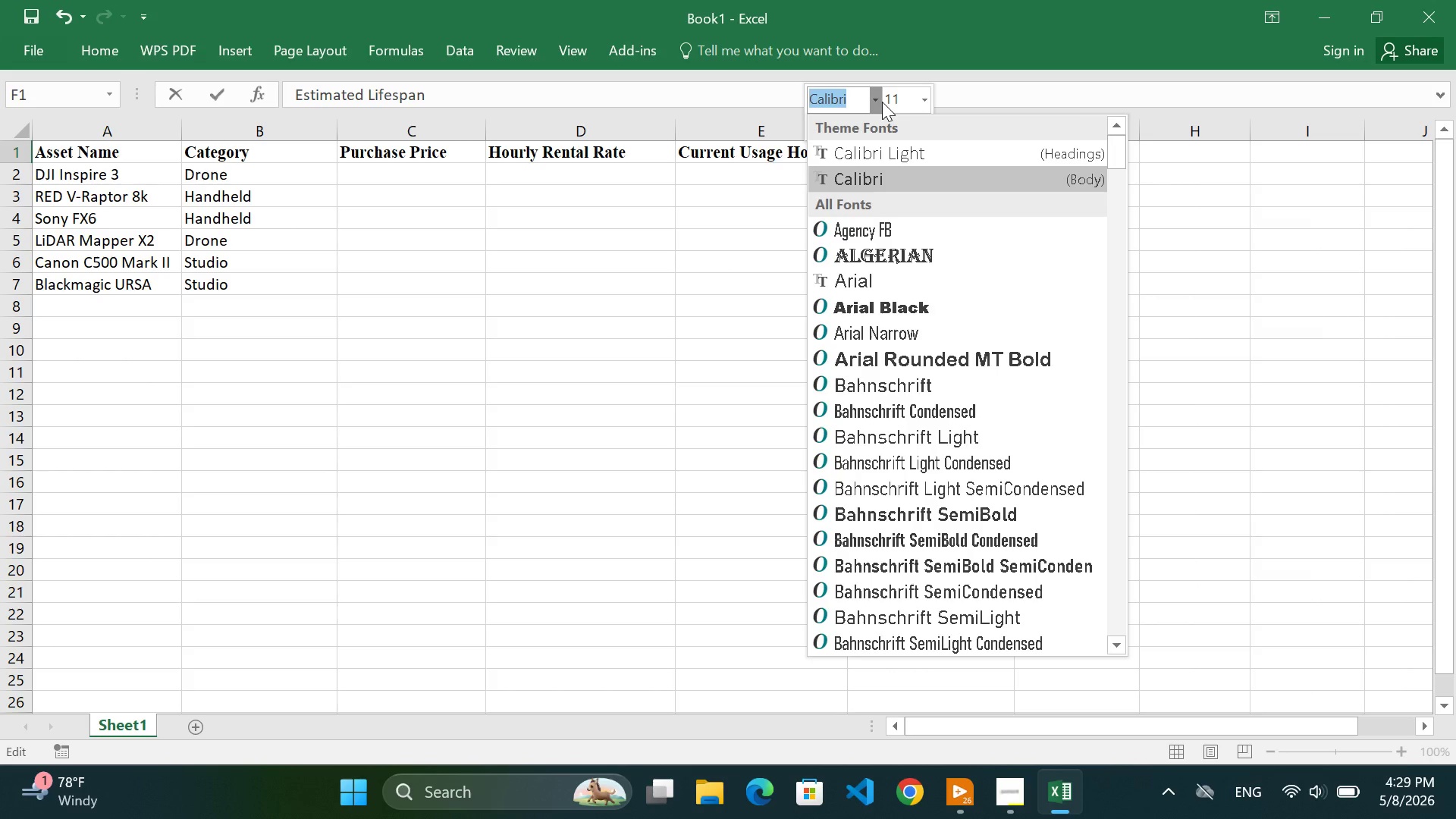 
type(times)
 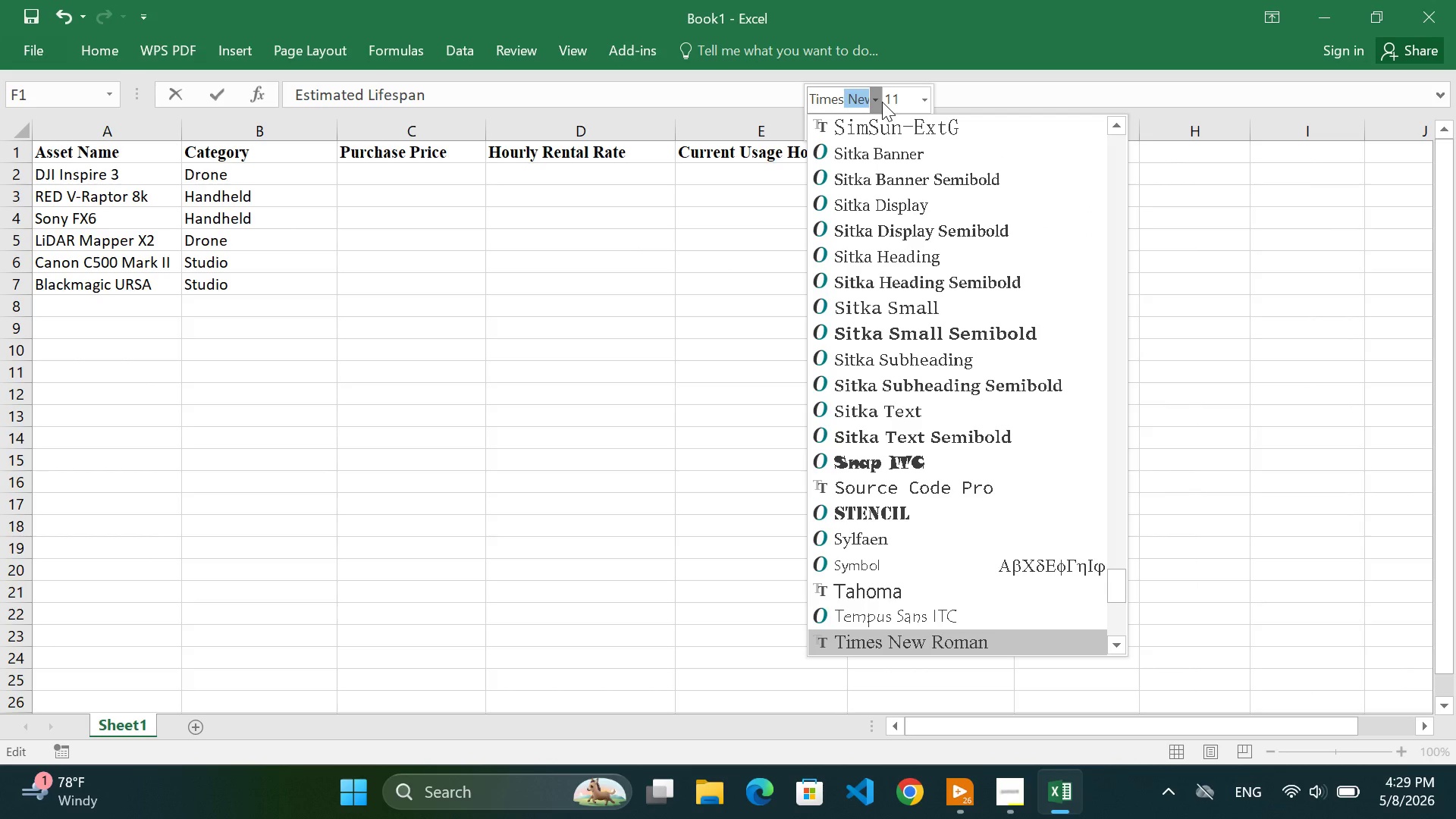 
key(Enter)
 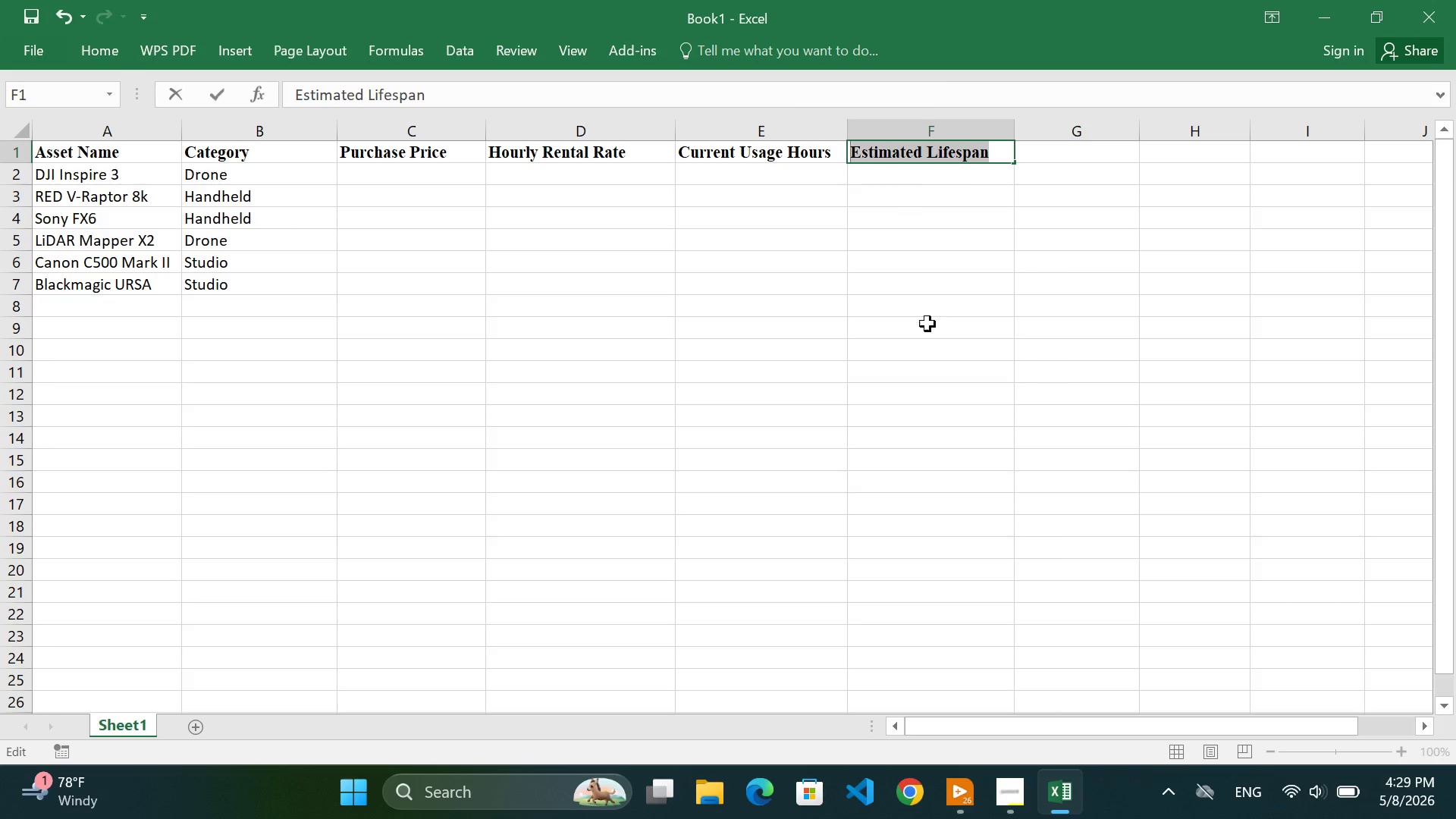 
left_click([929, 337])
 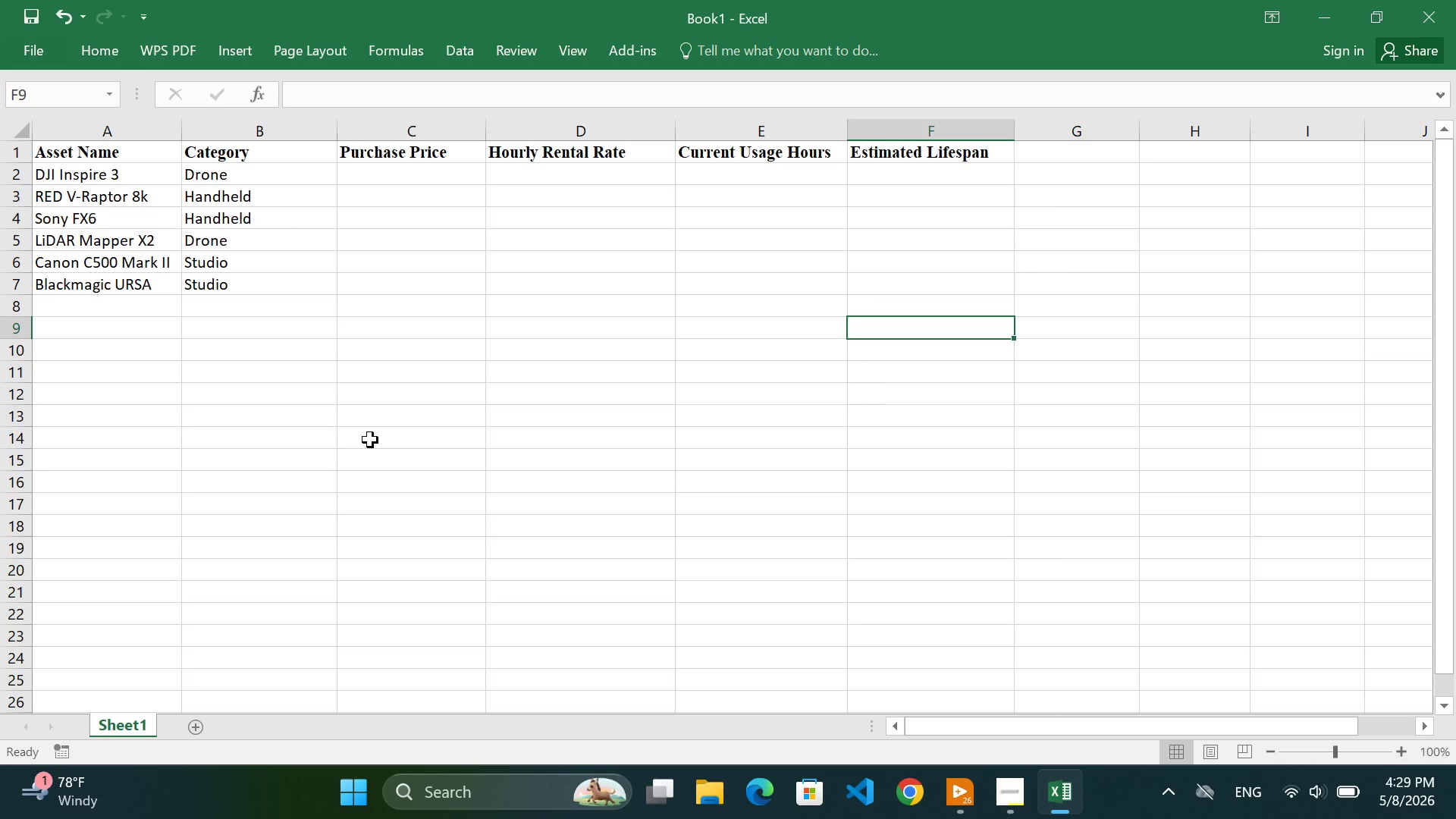 
wait(8.03)
 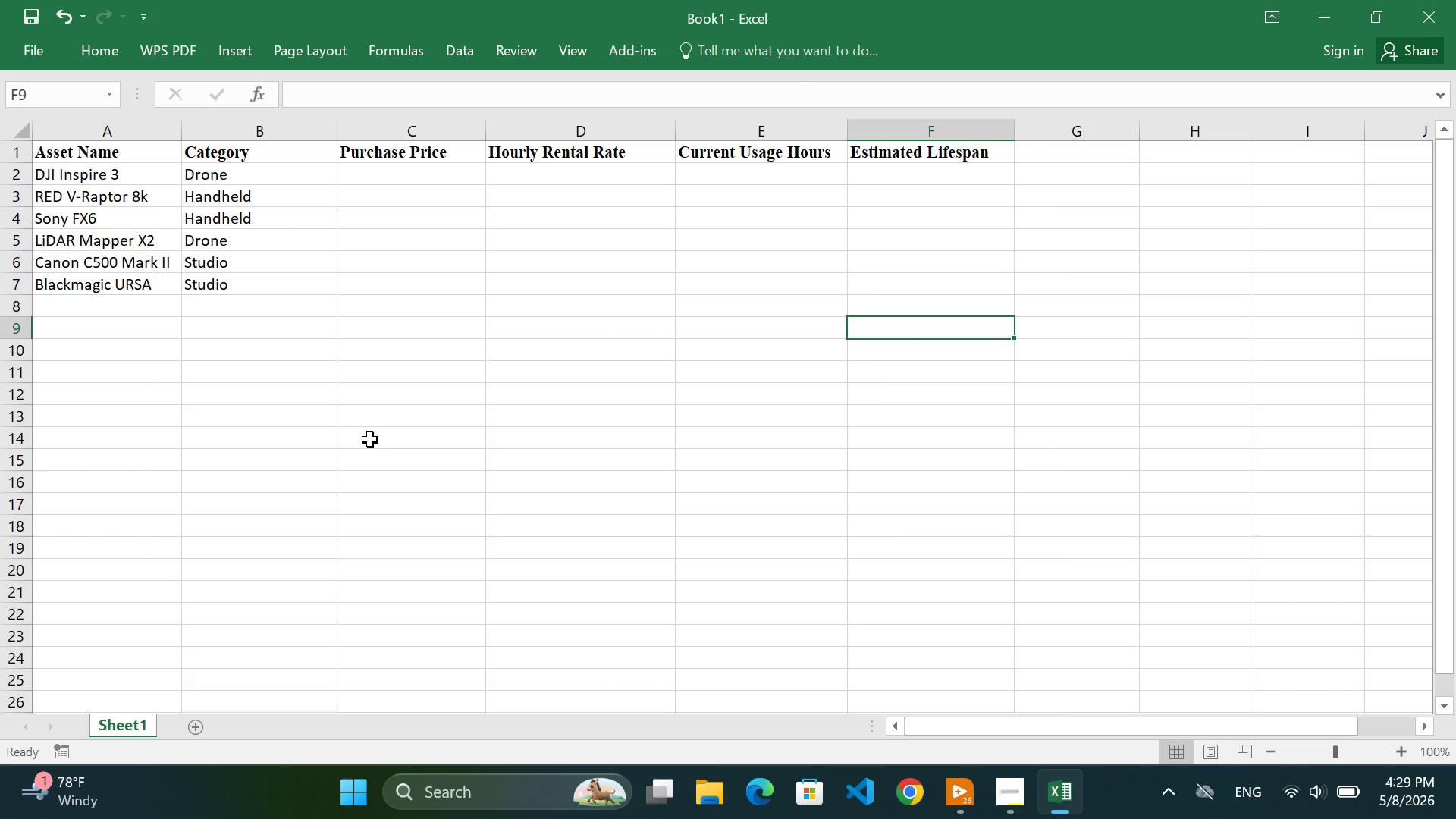 
left_click([359, 176])
 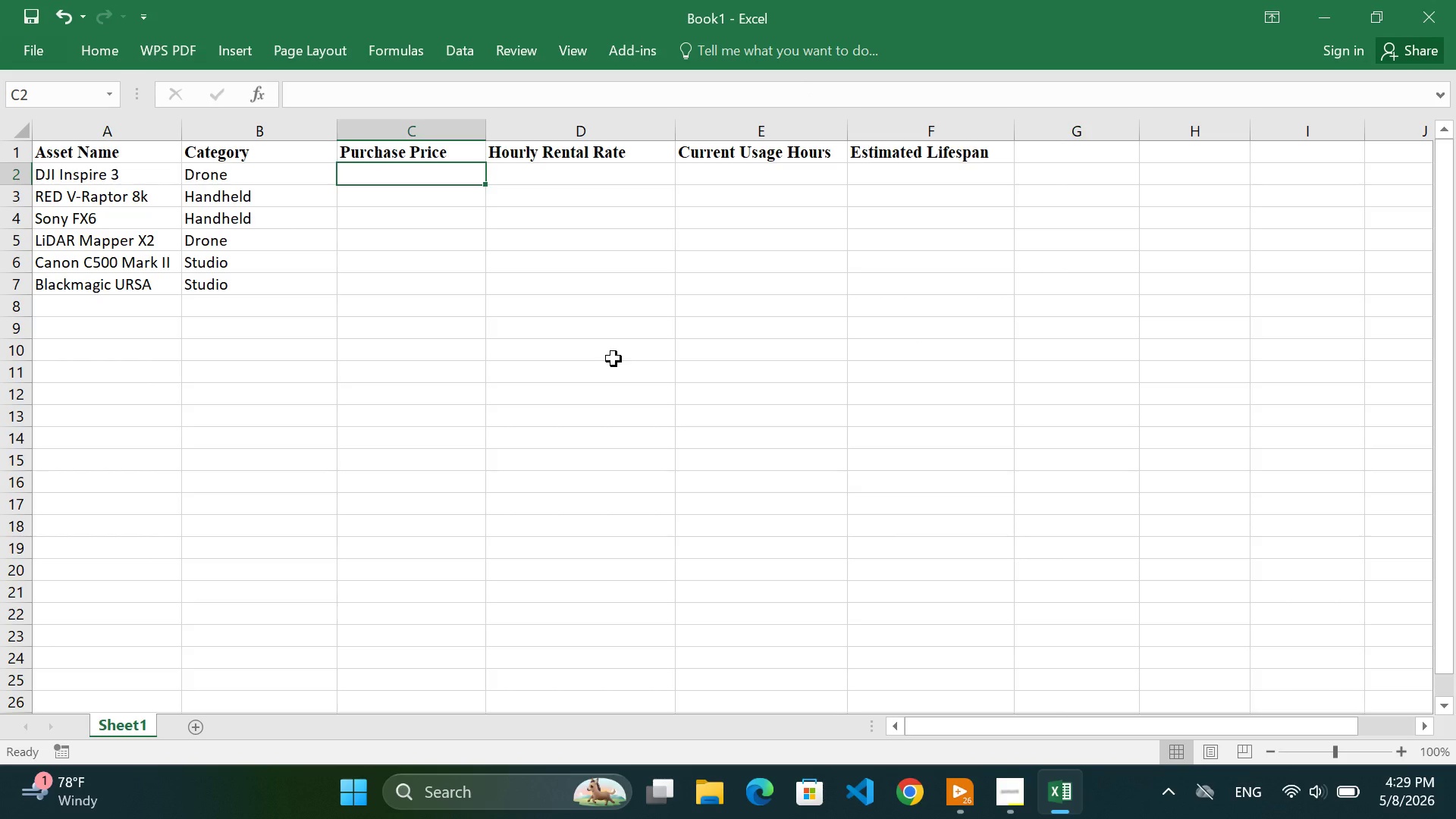 
type(16500)
 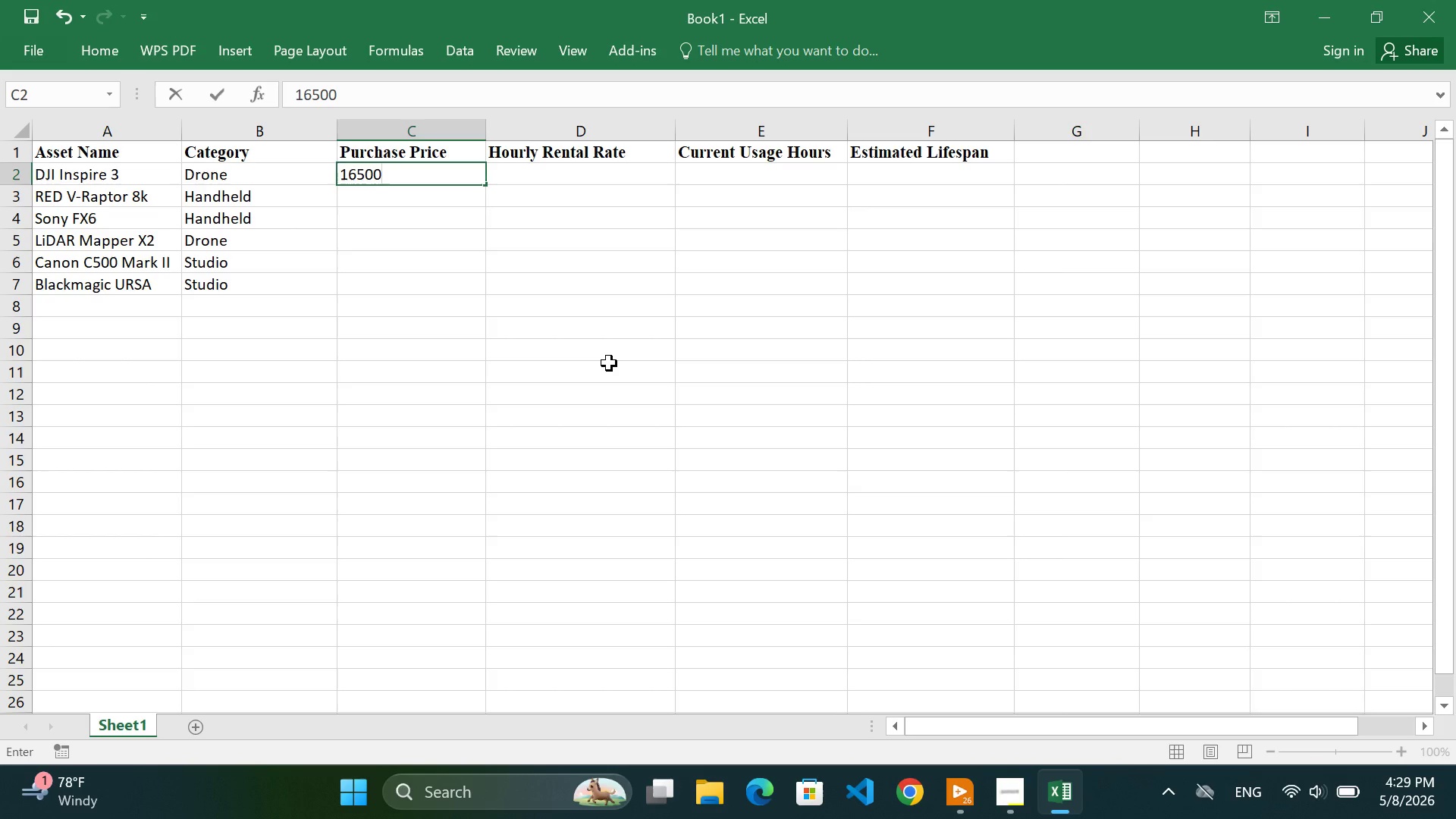 
key(ArrowDown)
 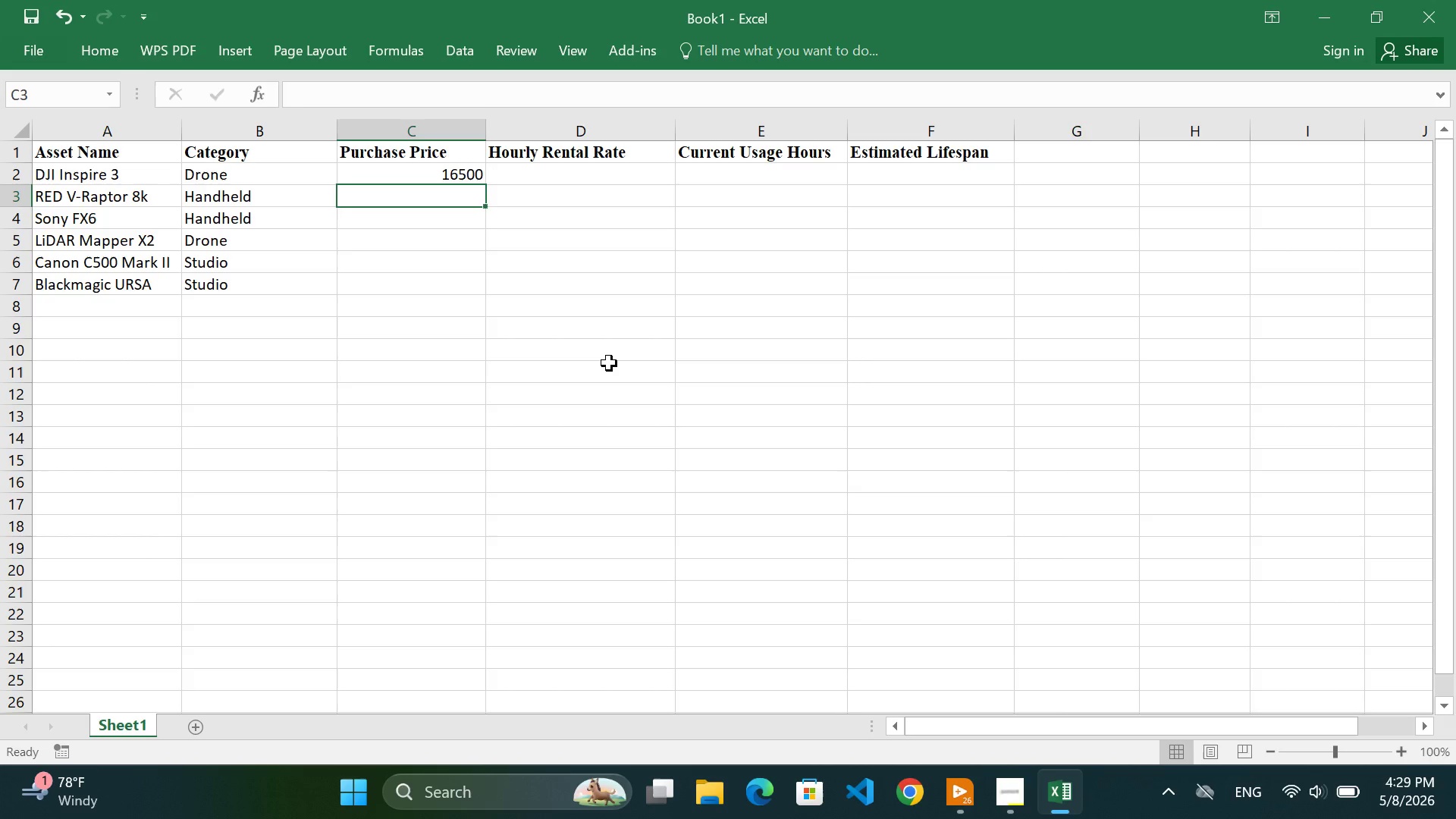 
type(2400)
 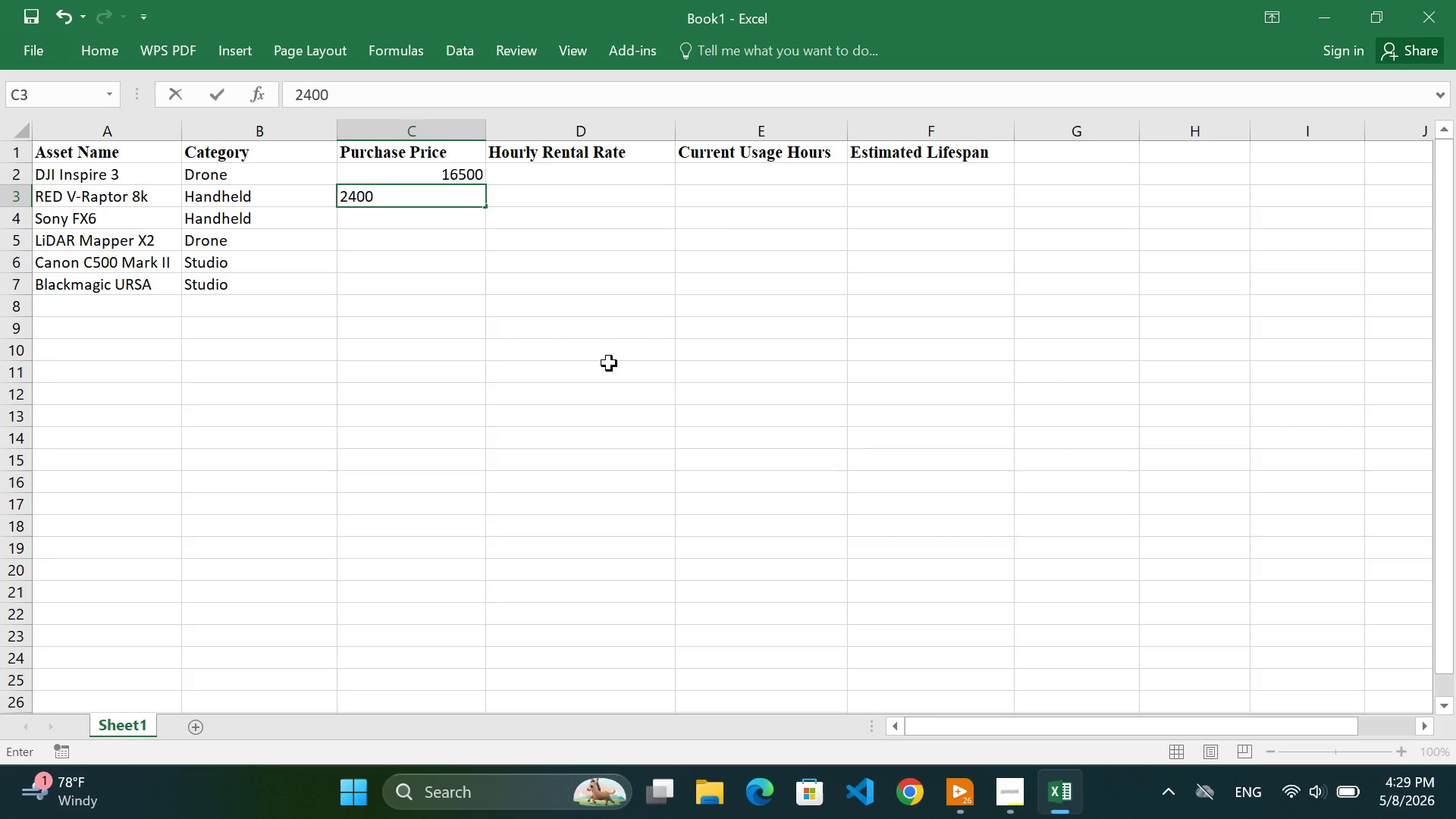 
key(0)
 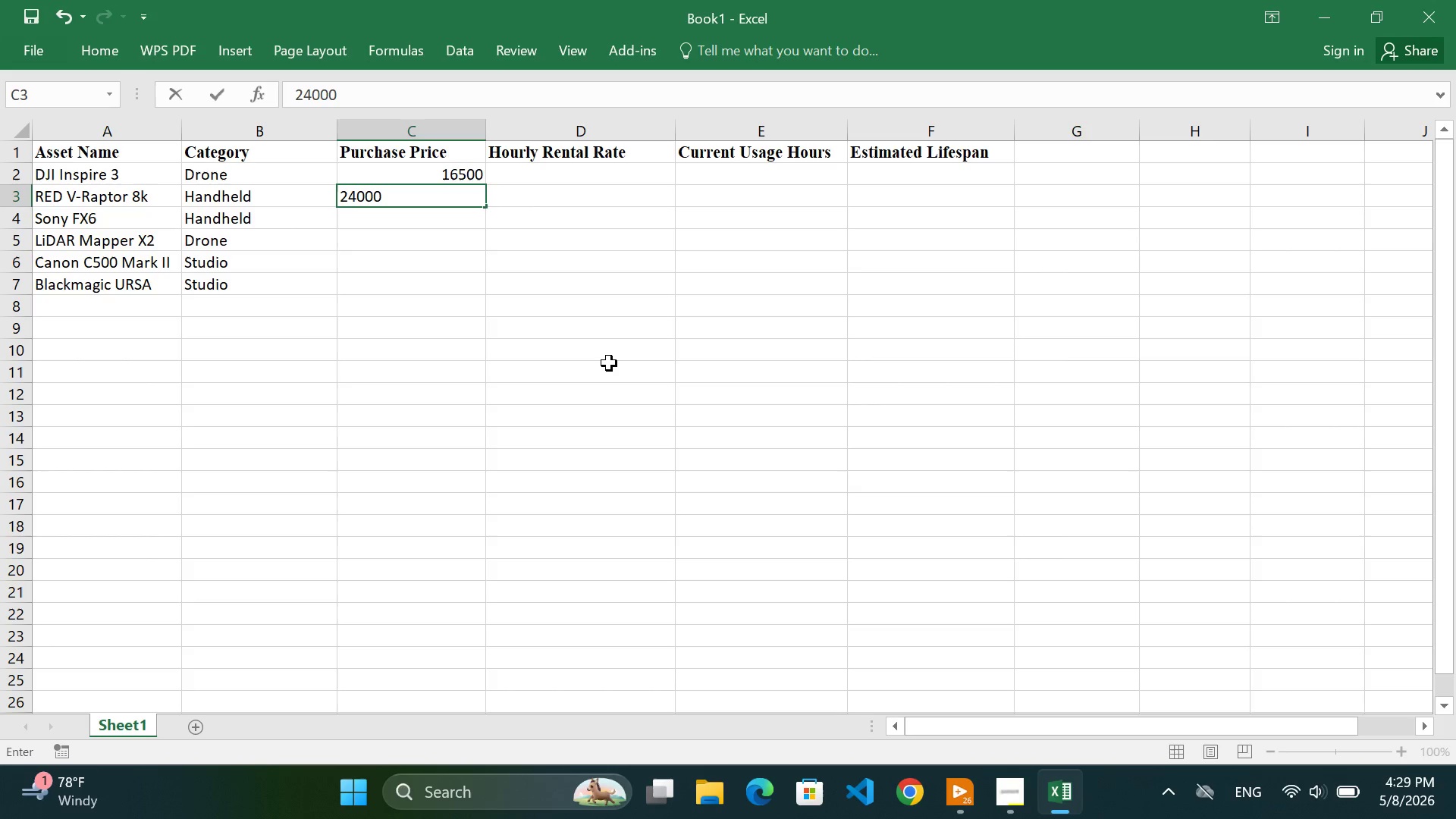 
key(ArrowDown)
 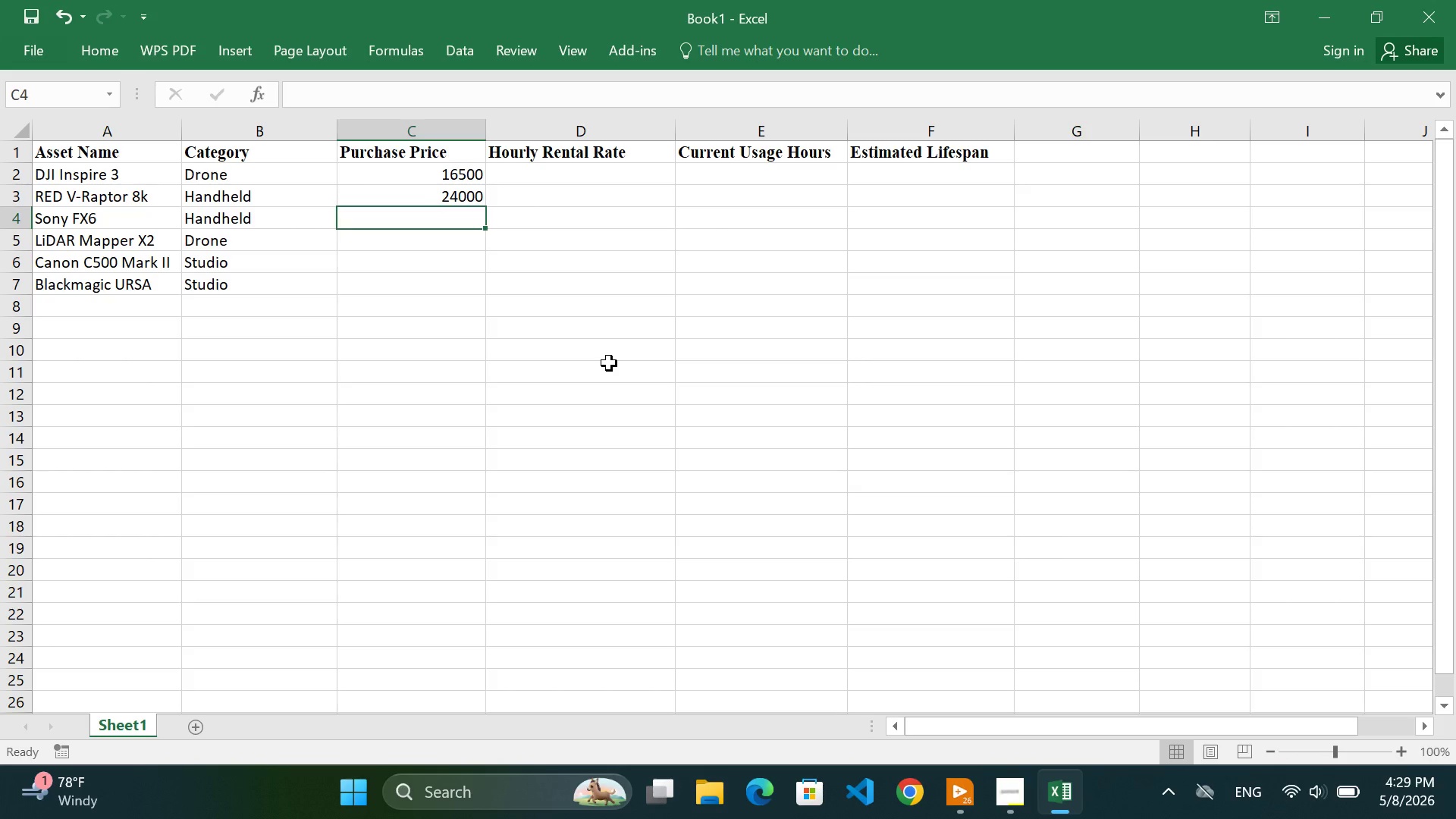 
type(6500)
 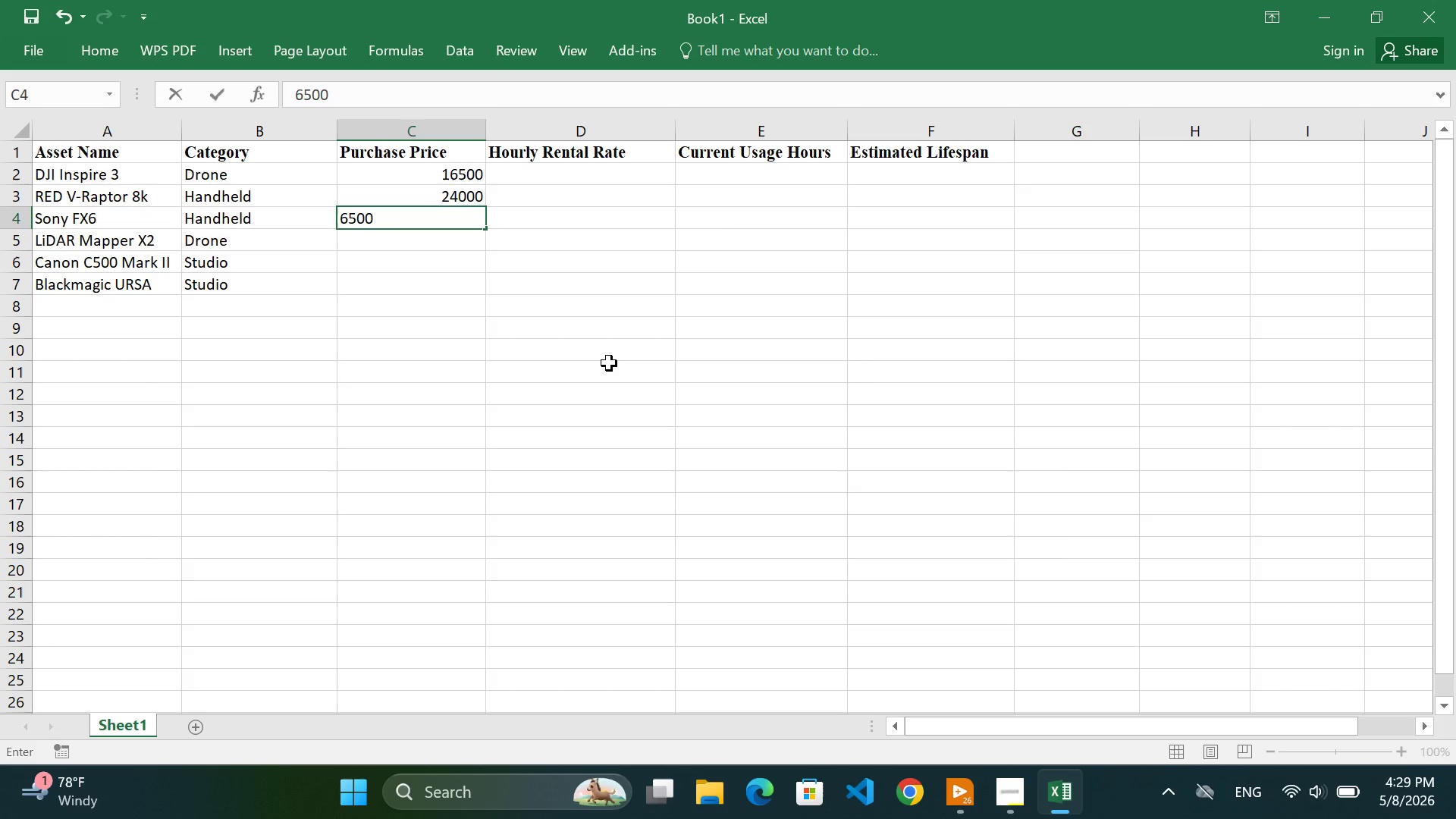 
key(ArrowDown)
 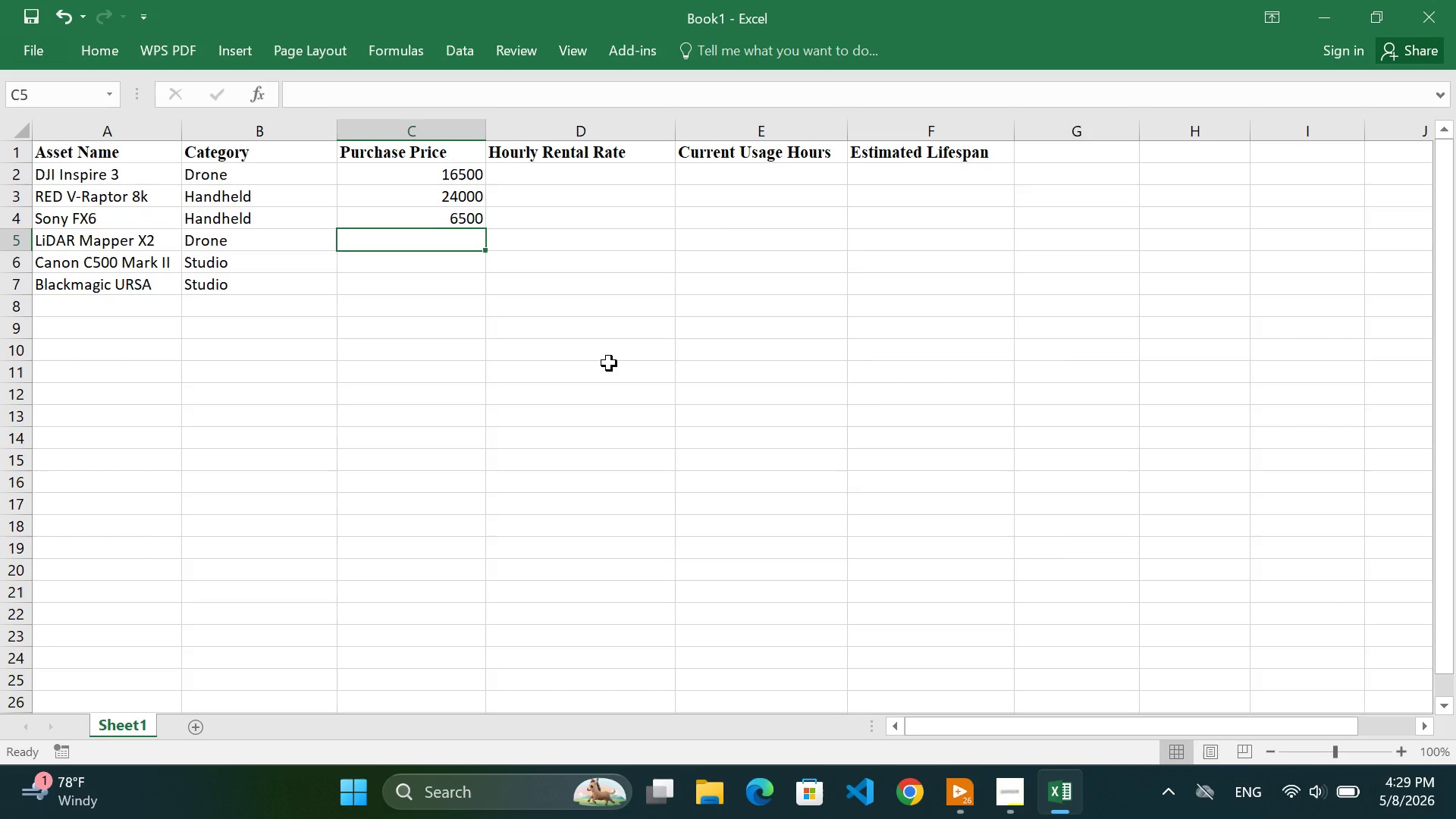 
type(18000)
 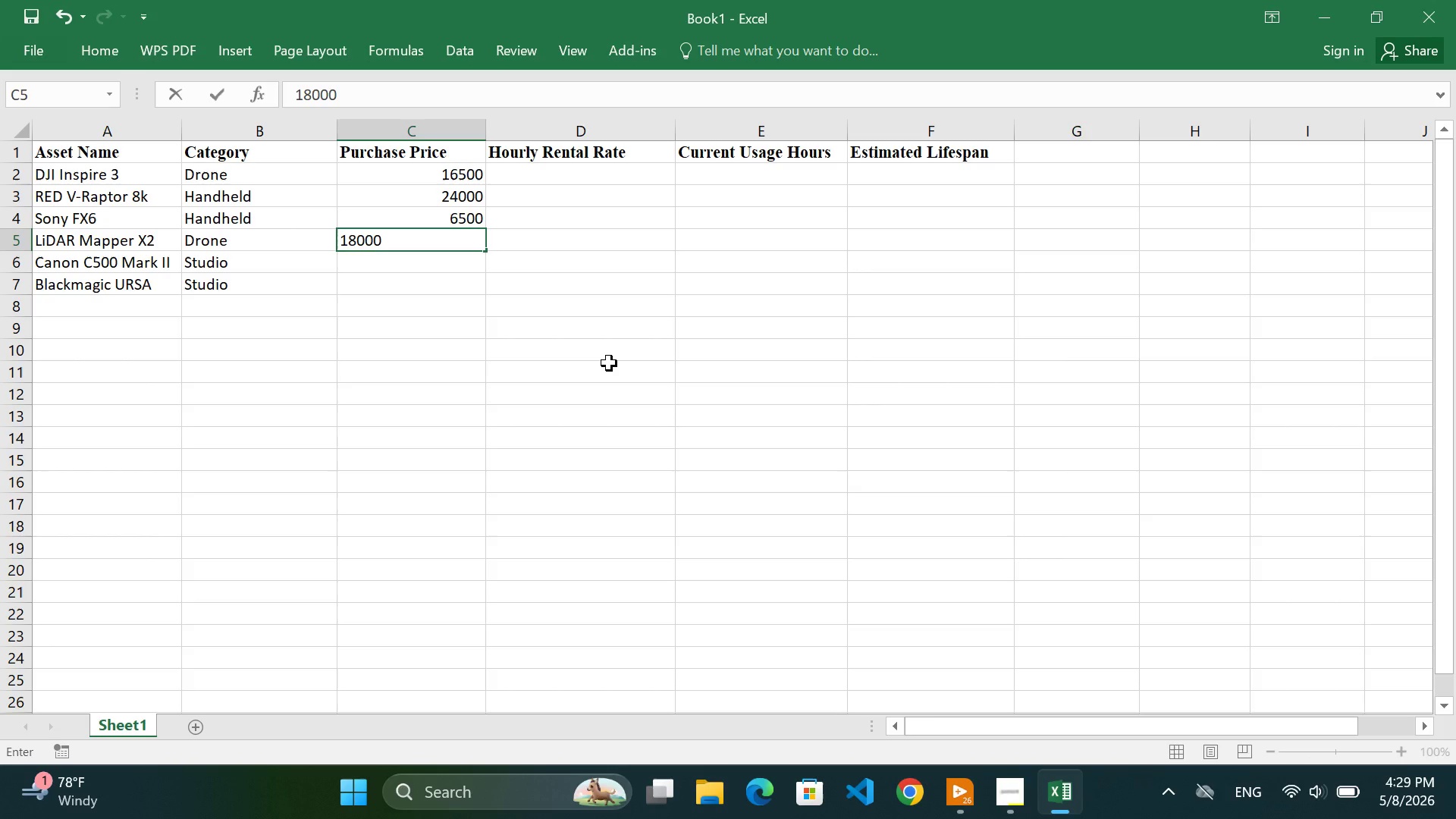 
key(Enter)
 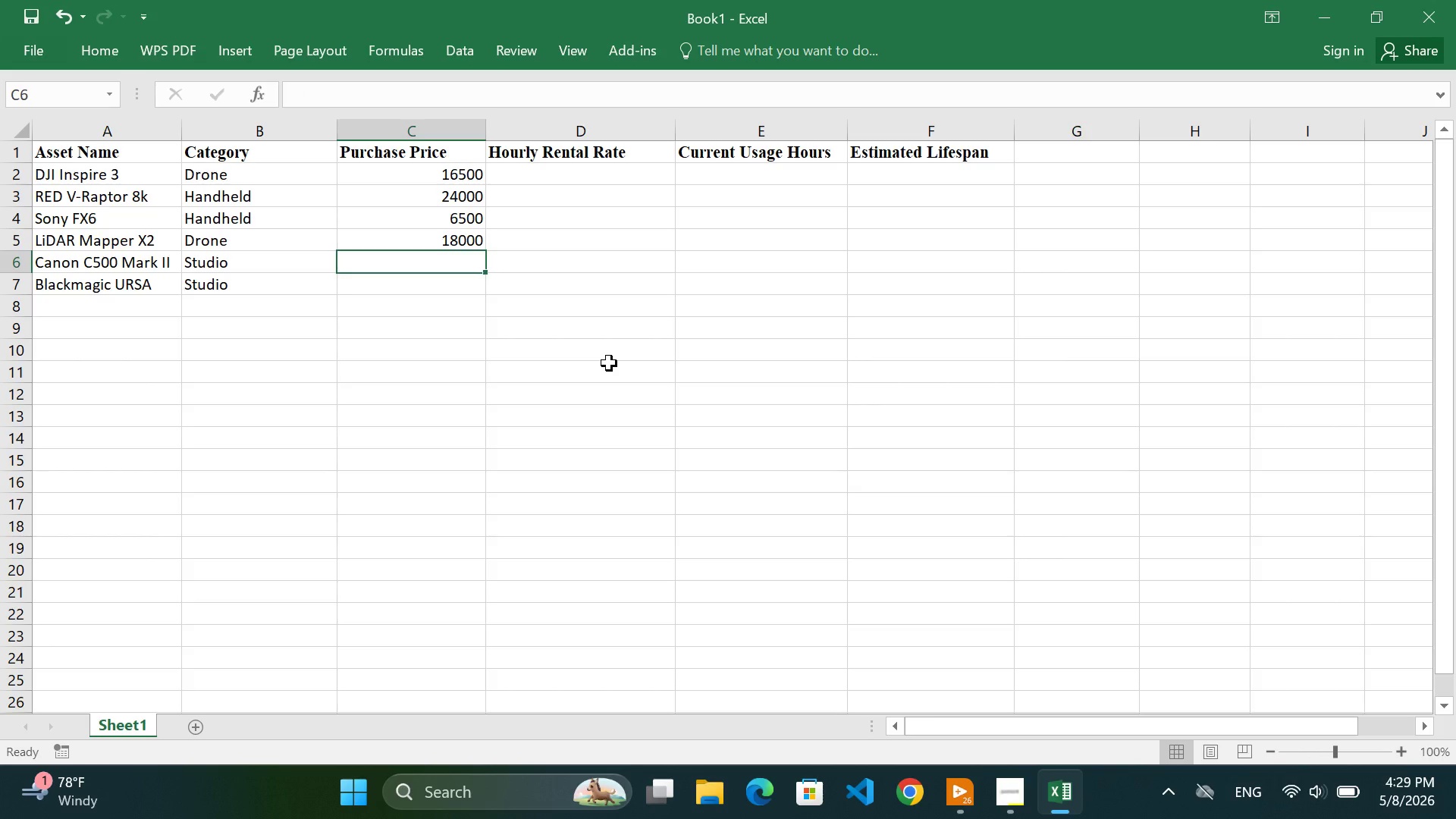 
type(15000)
 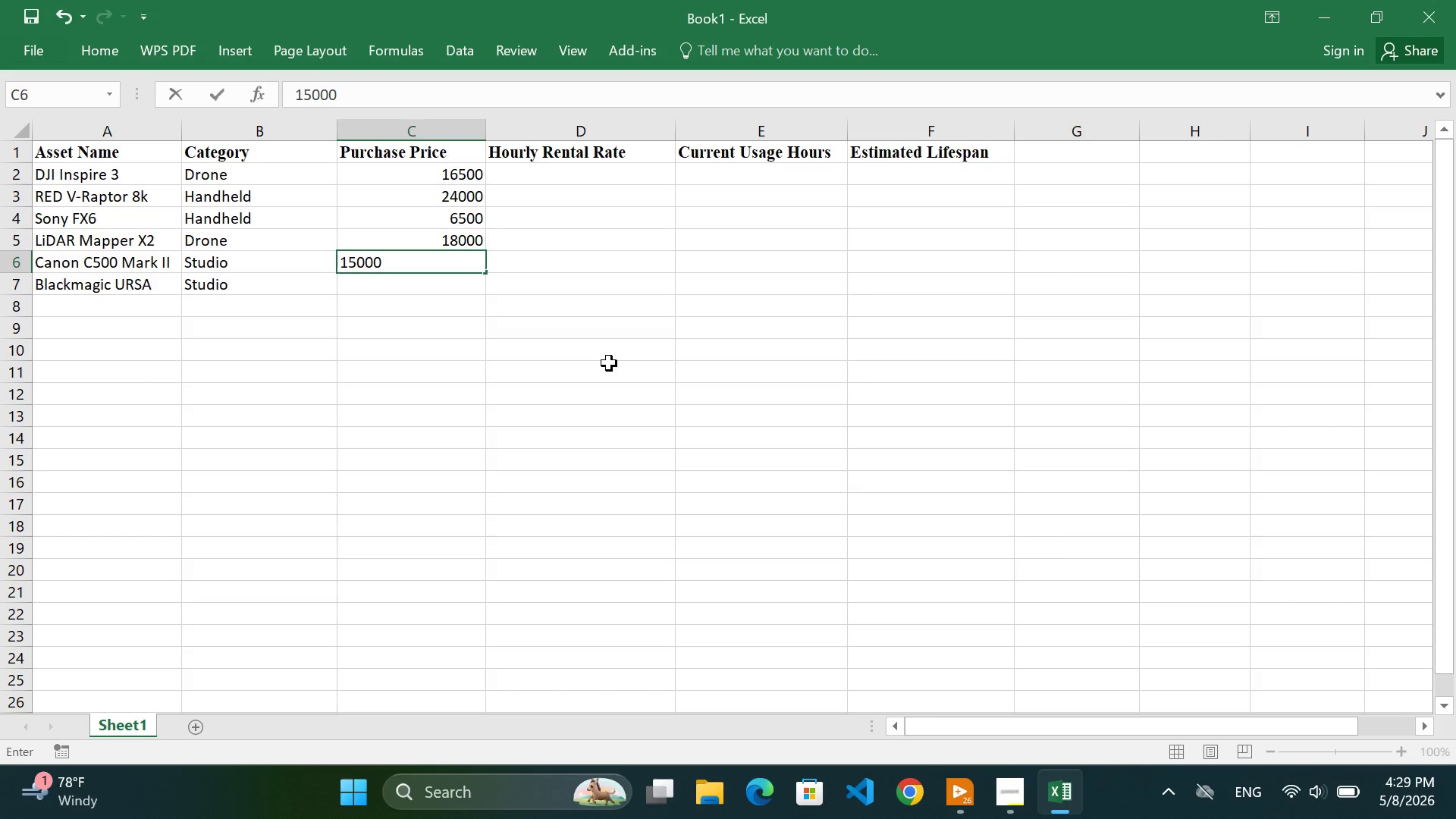 
key(Enter)
 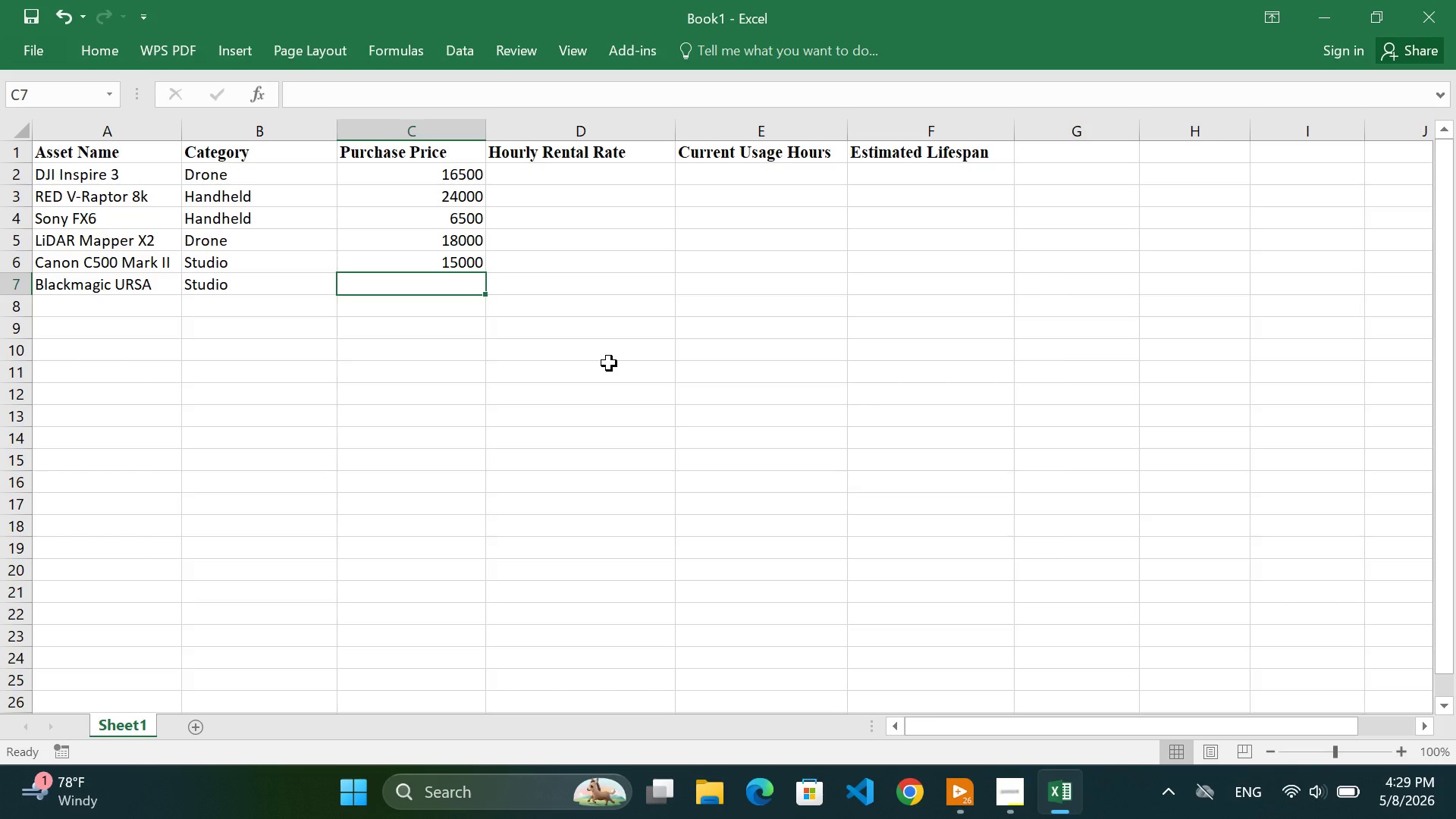 
type(8000)
 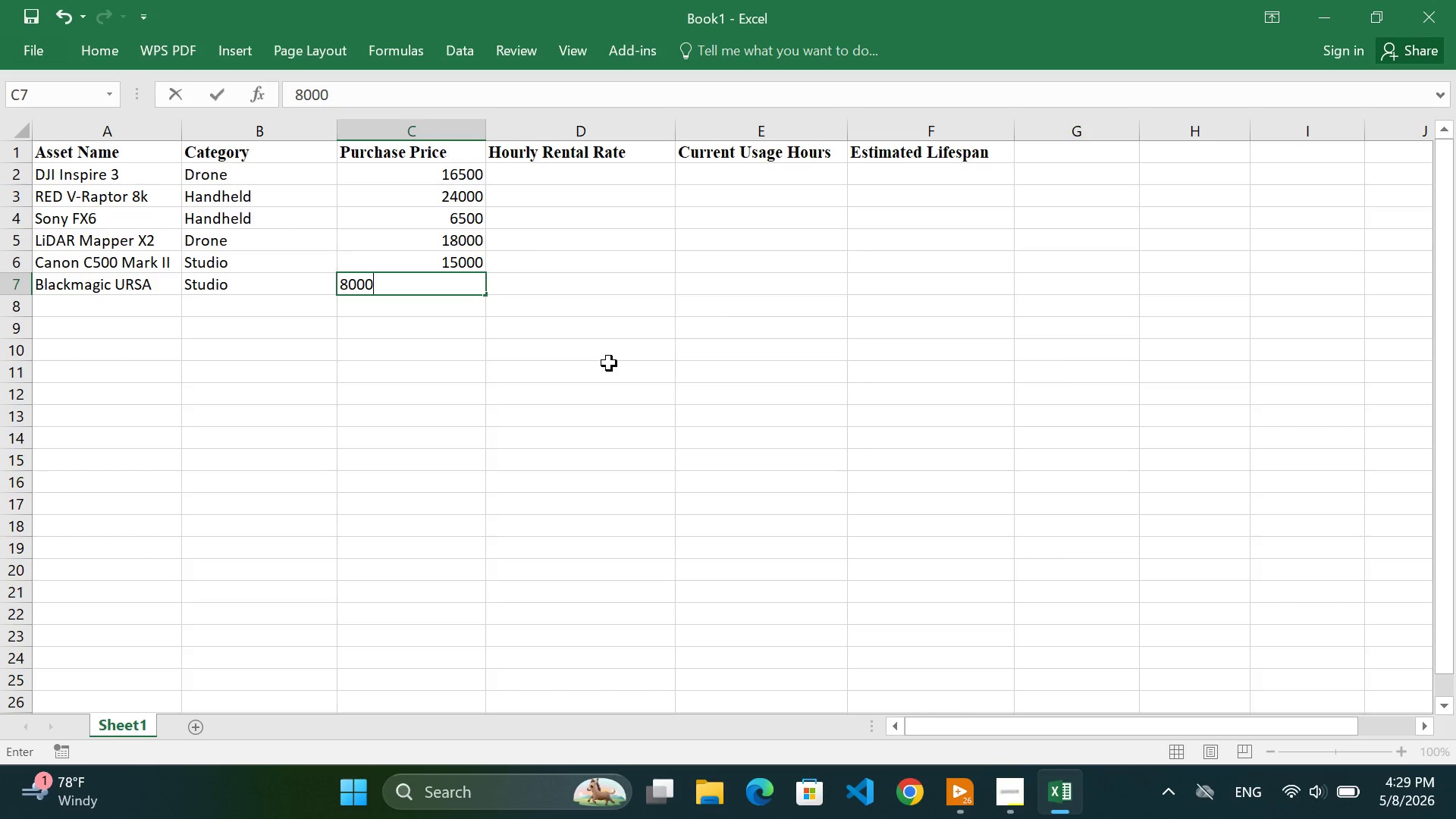 
key(ArrowRight)
 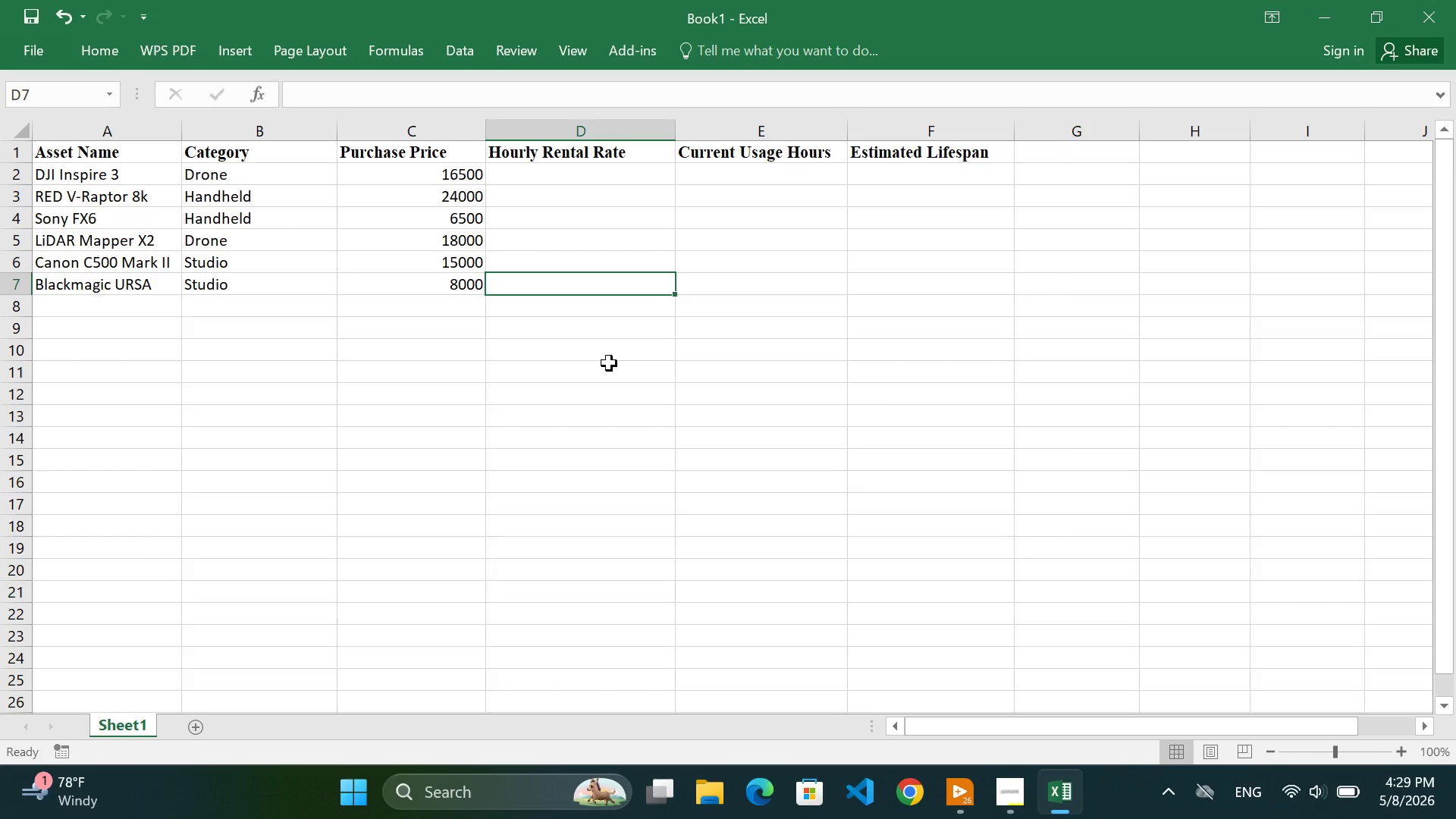 
key(1)
 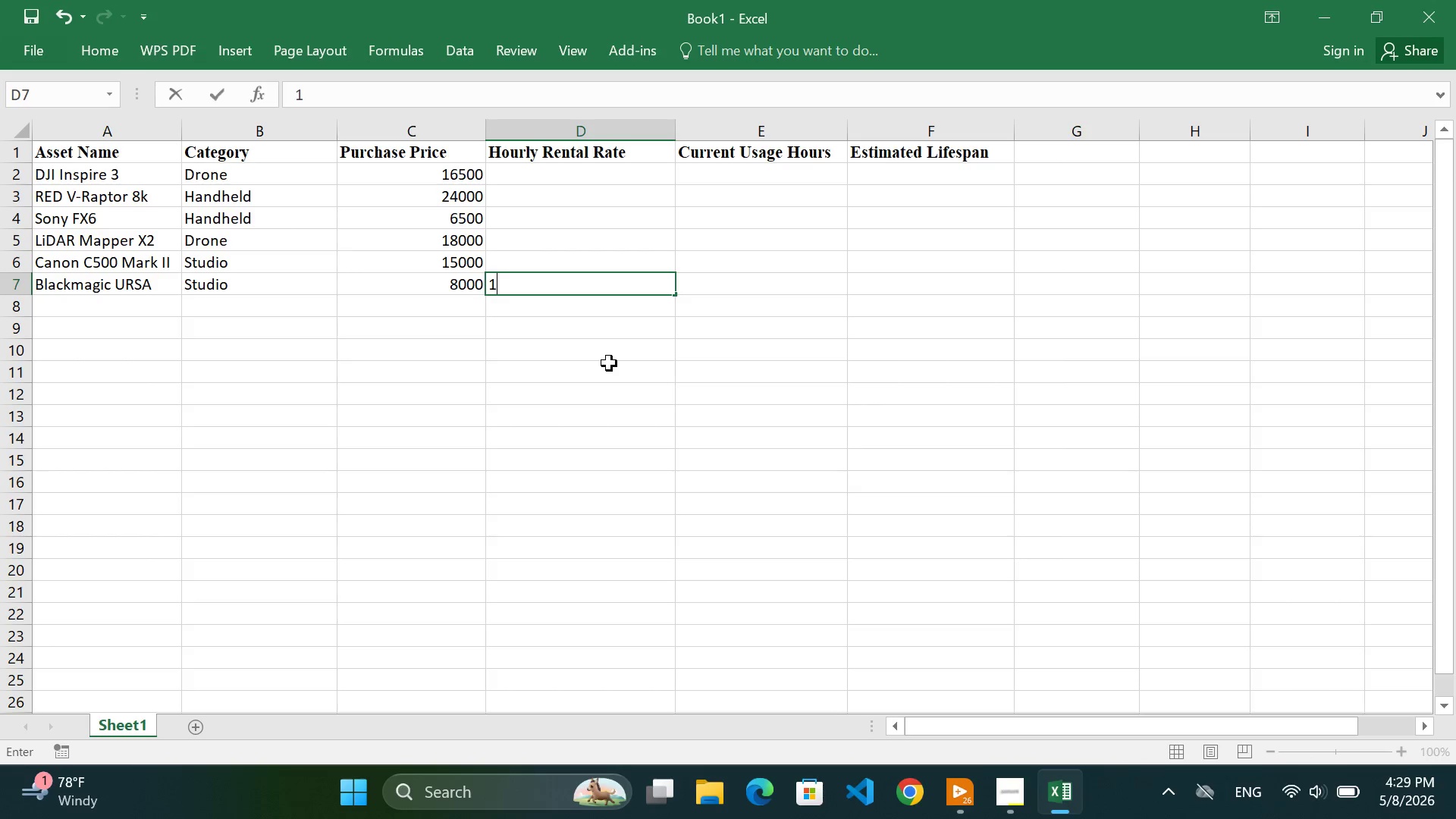 
key(Backspace)
 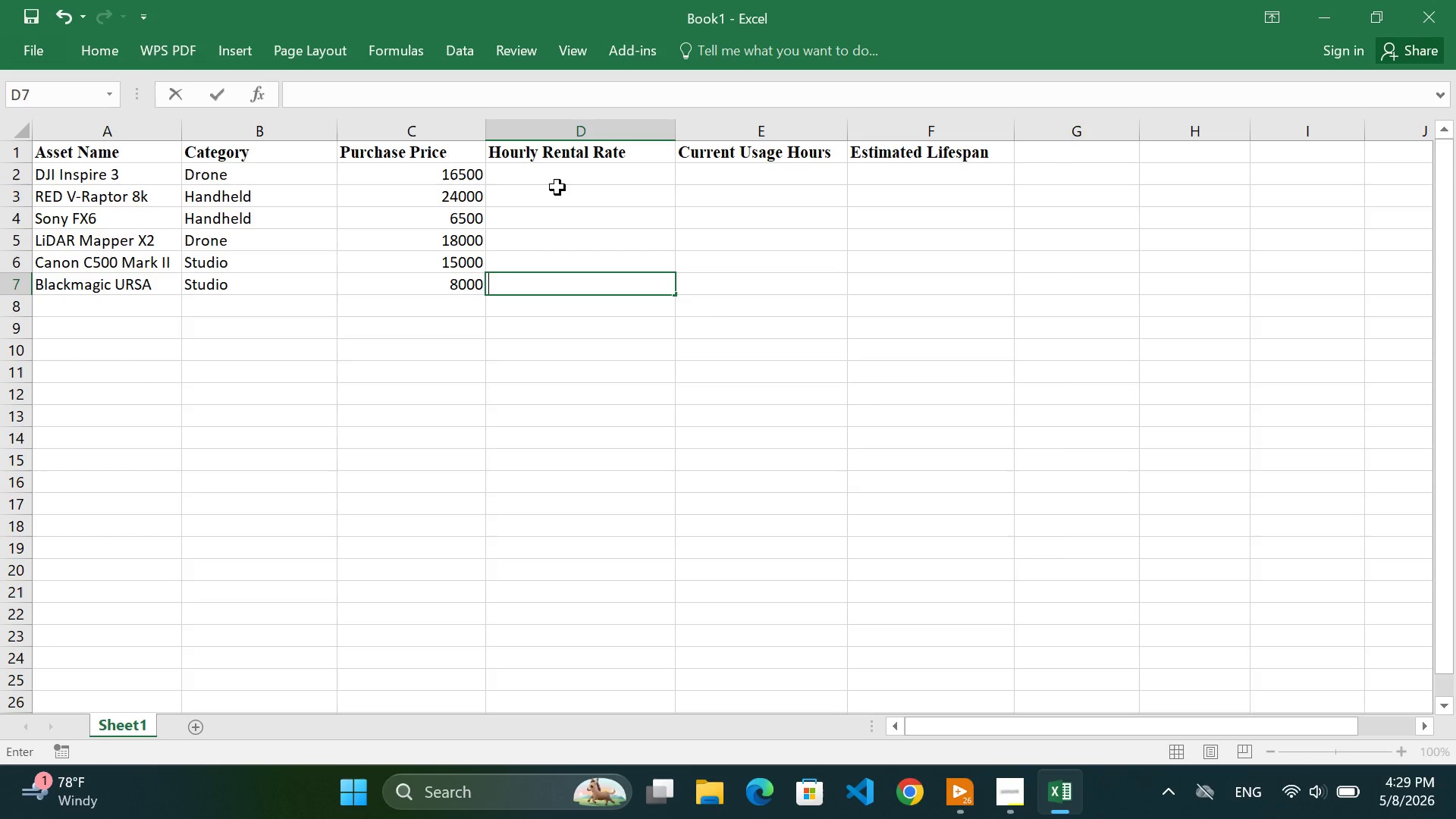 
left_click([557, 174])
 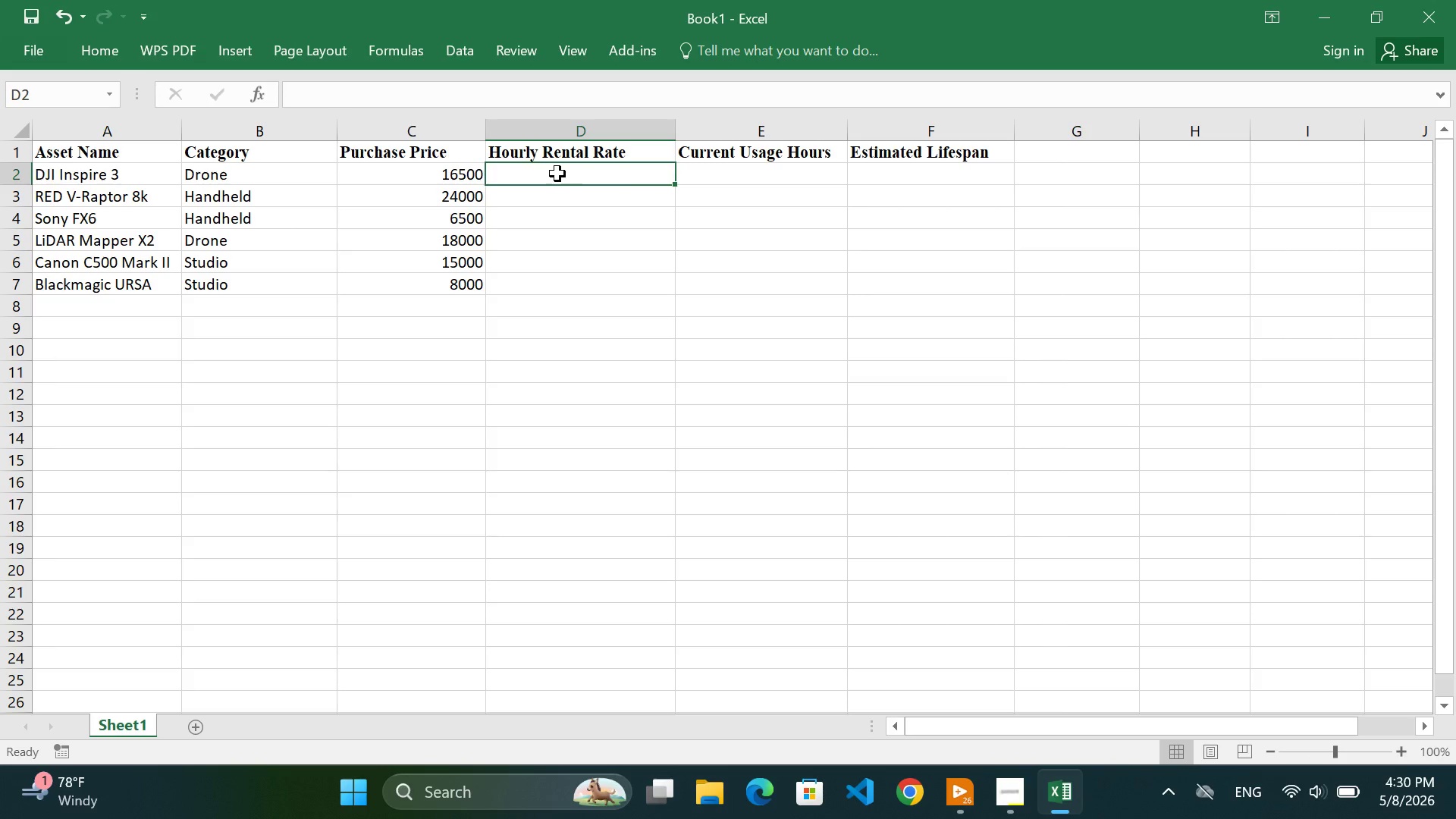 
type(250)
 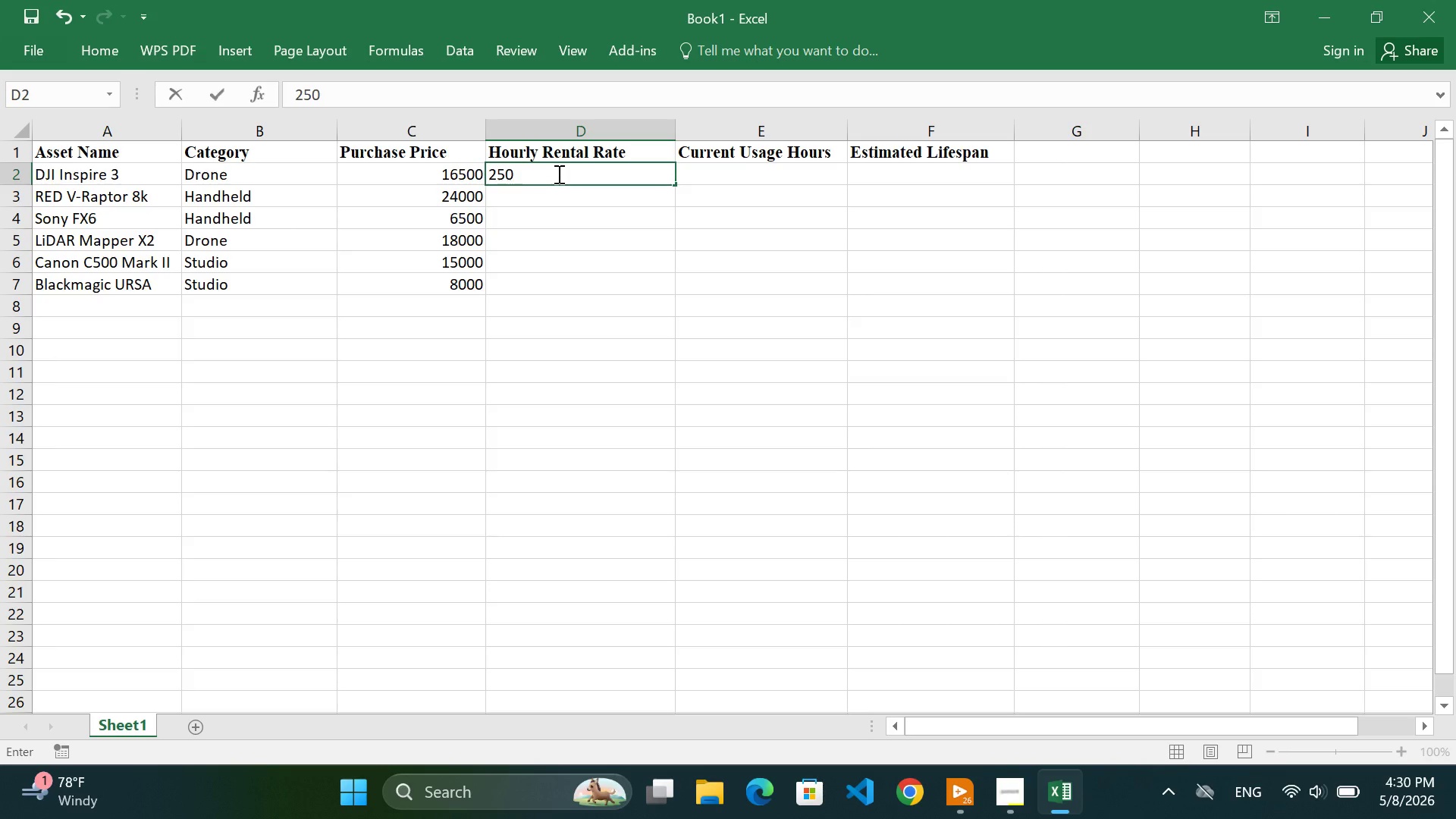 
key(Enter)
 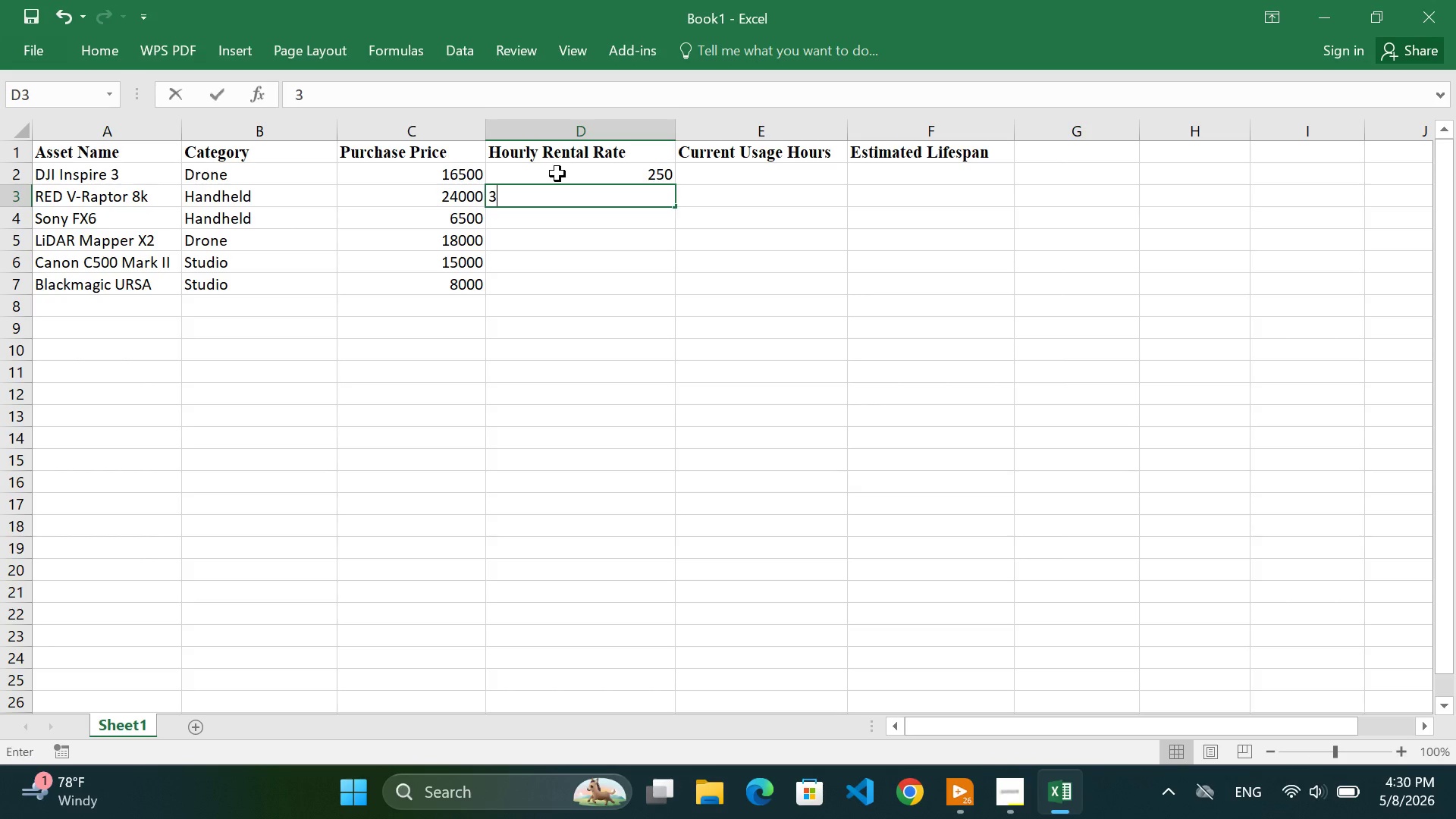 
type(350)
 